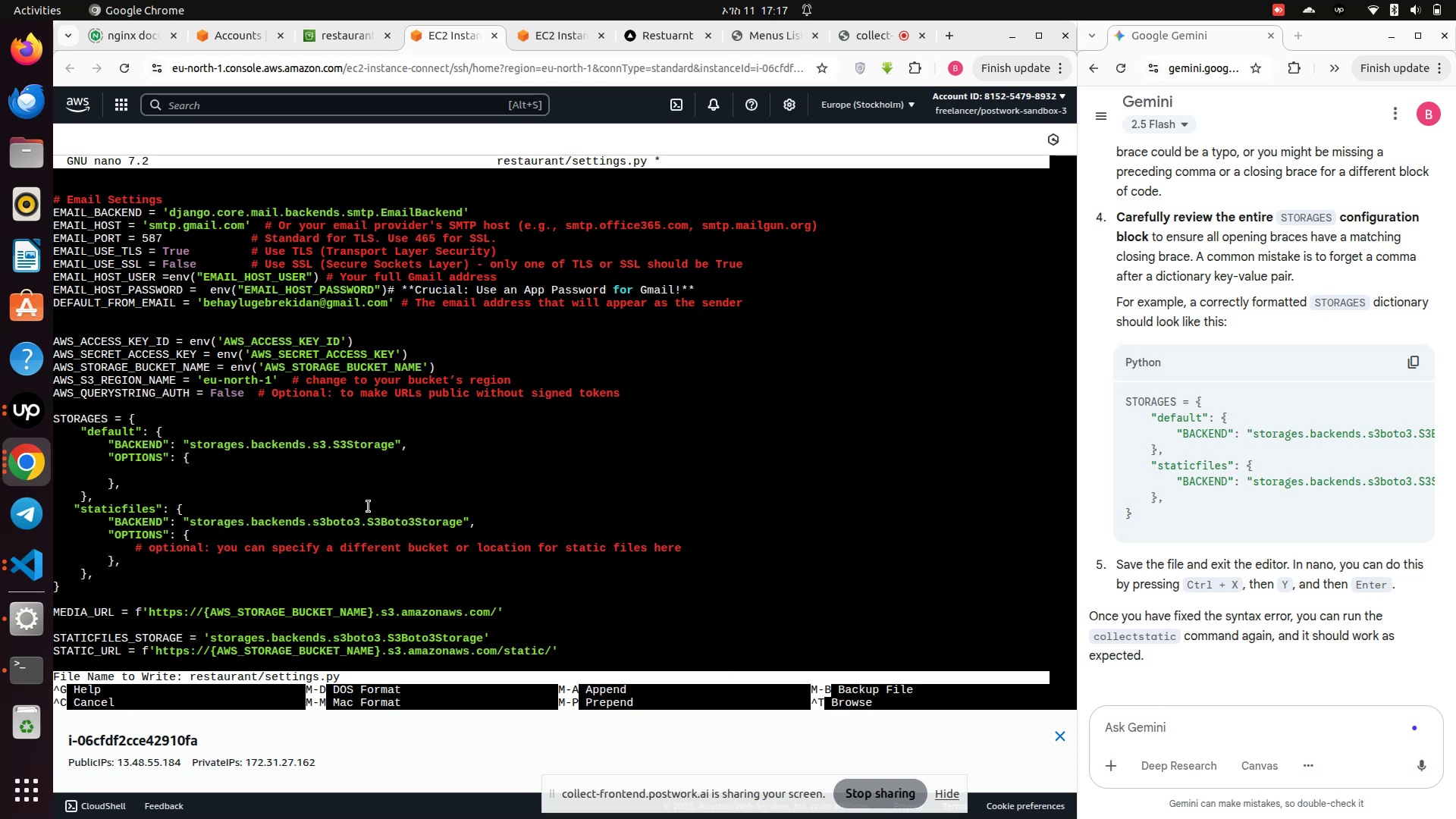 
key(Control+Z)
 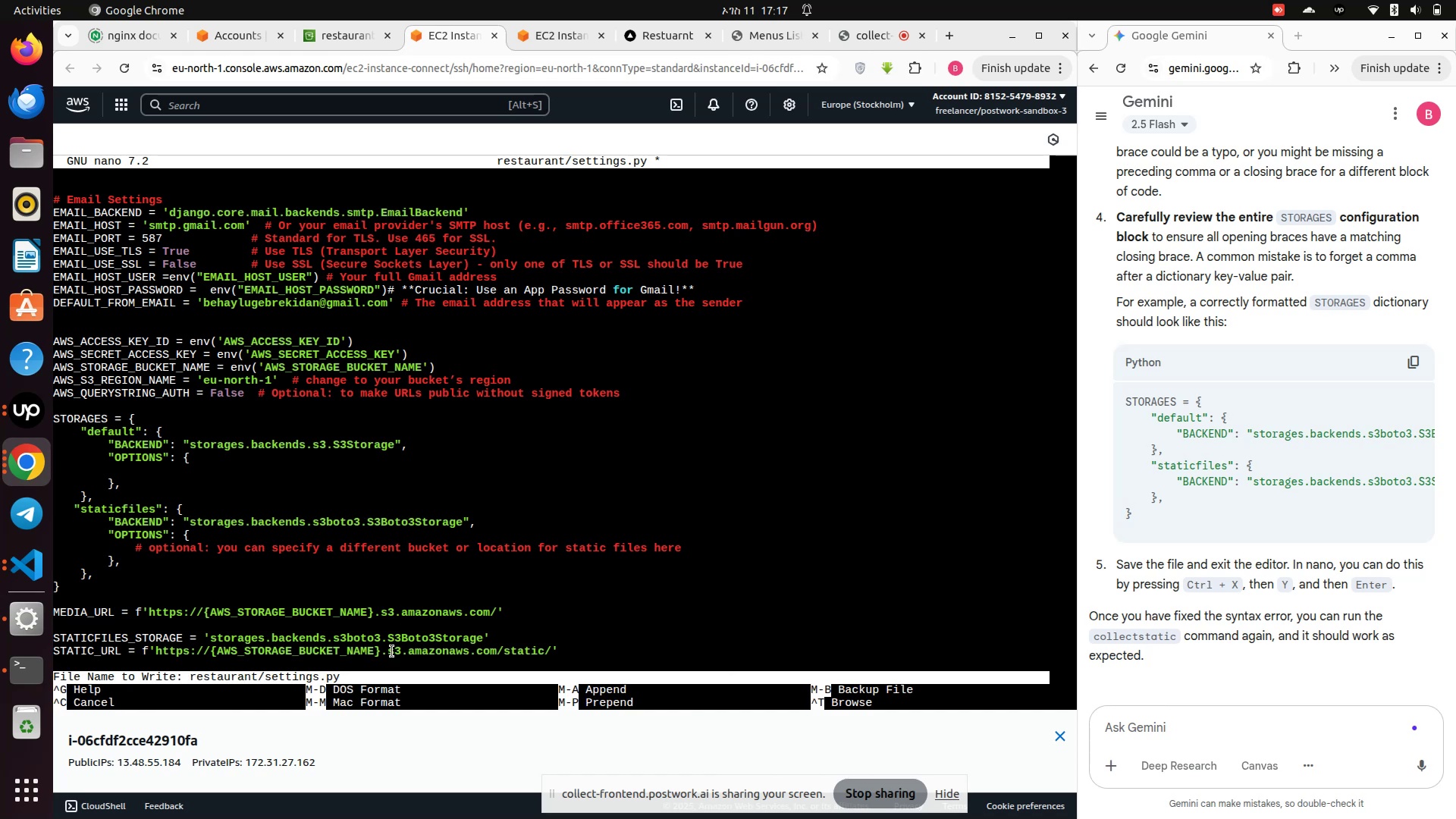 
key(Enter)
 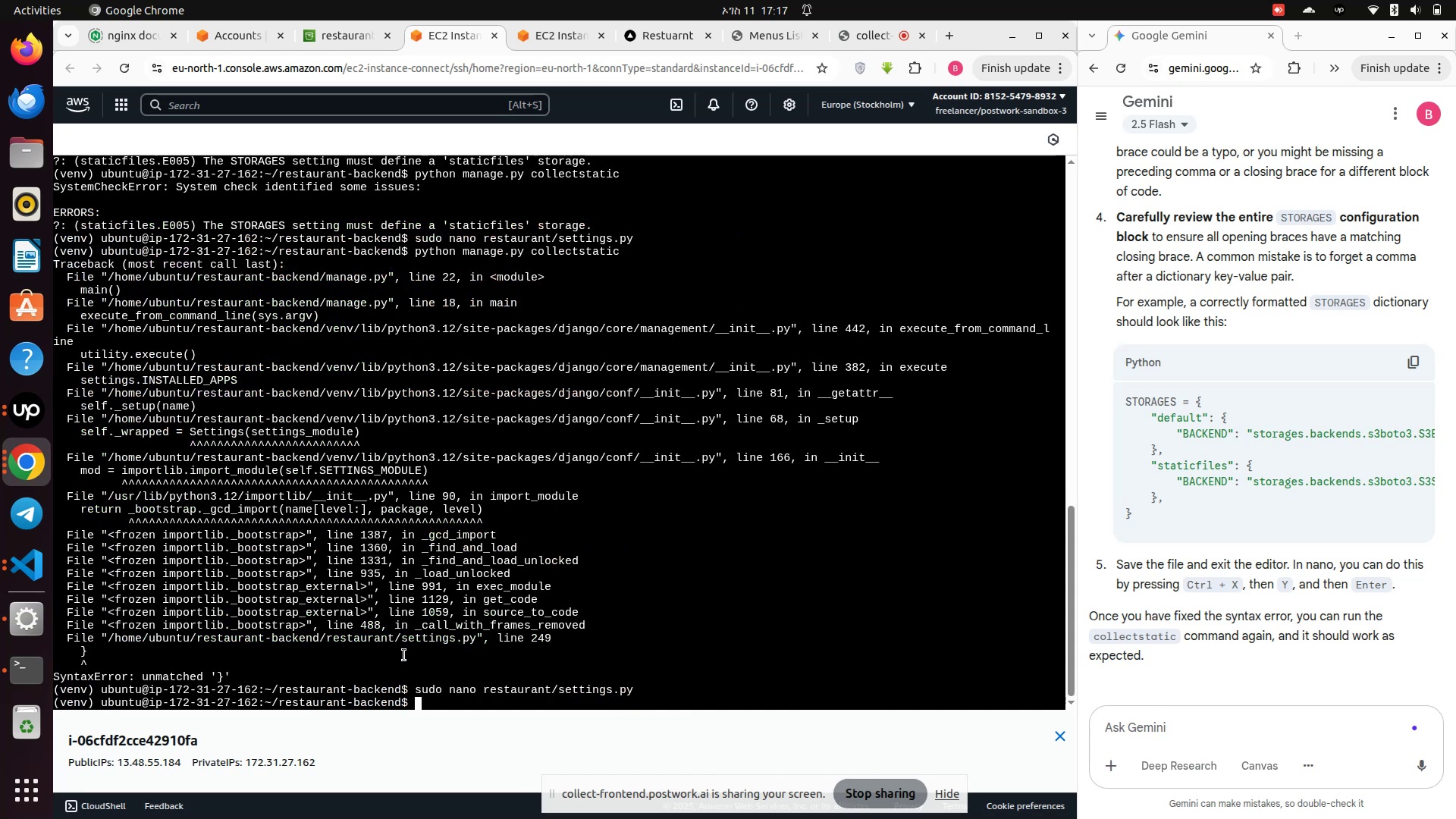 
key(ArrowUp)
 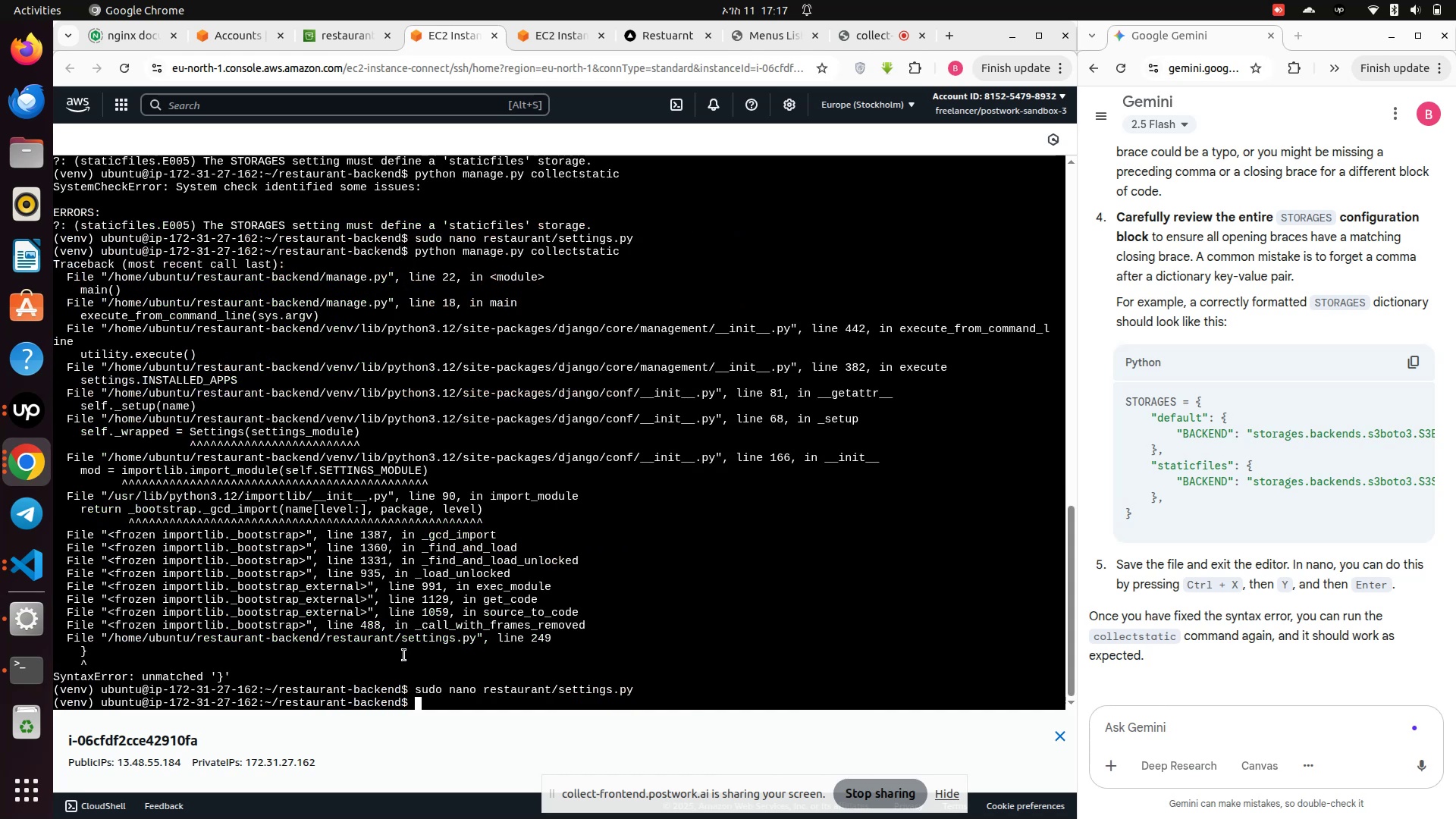 
key(ArrowUp)
 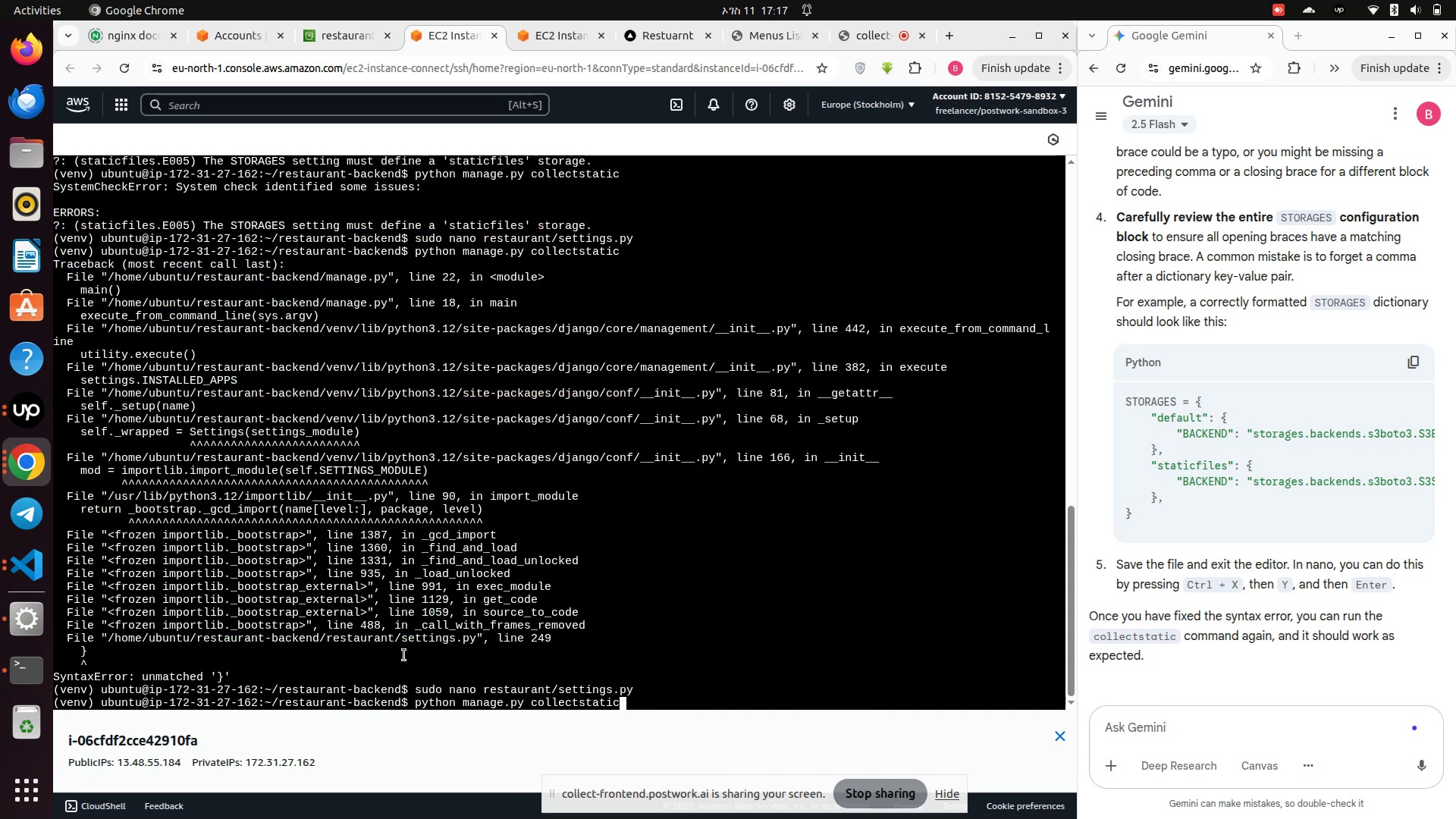 
key(Enter)
 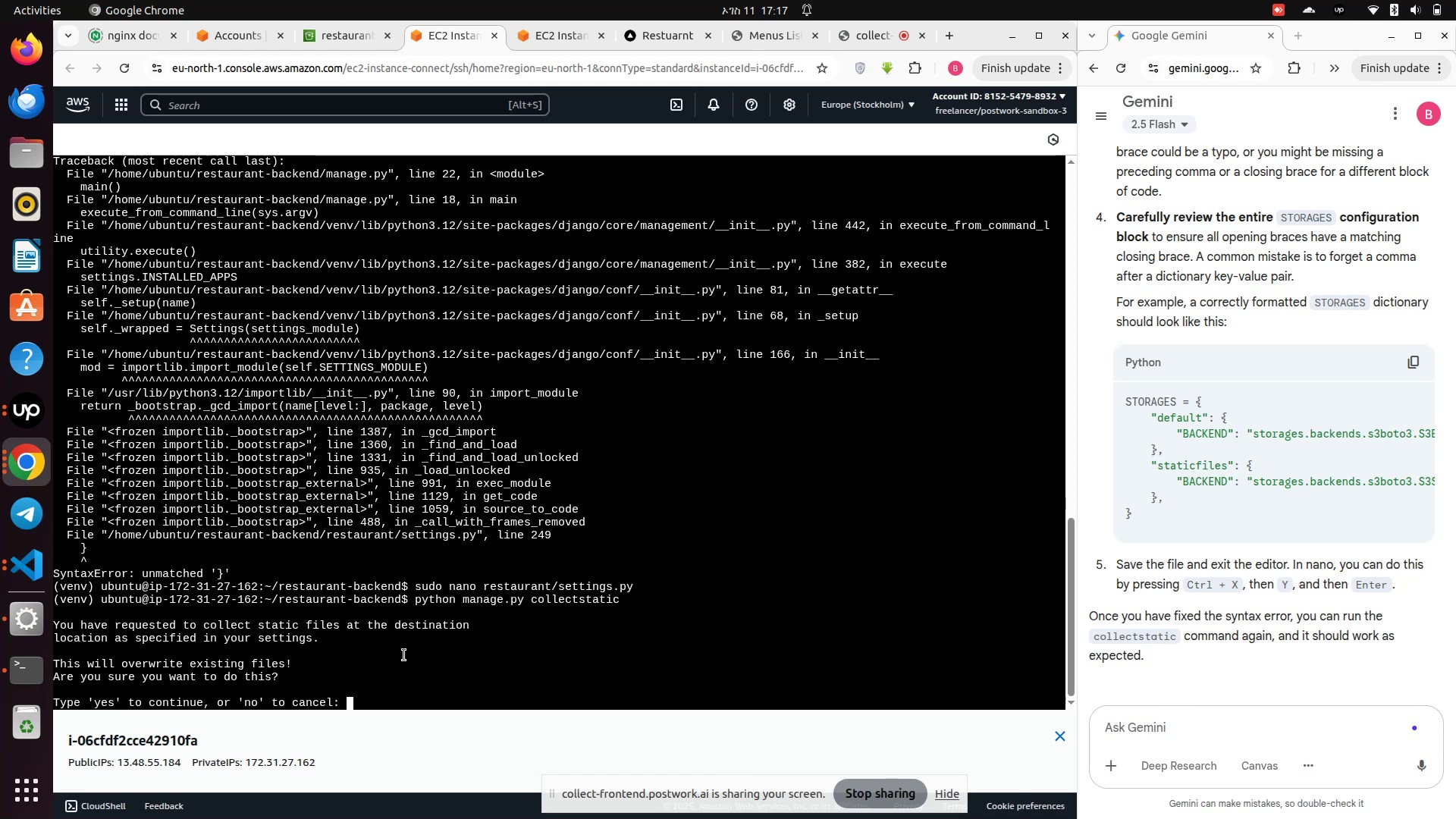 
type(yes)
 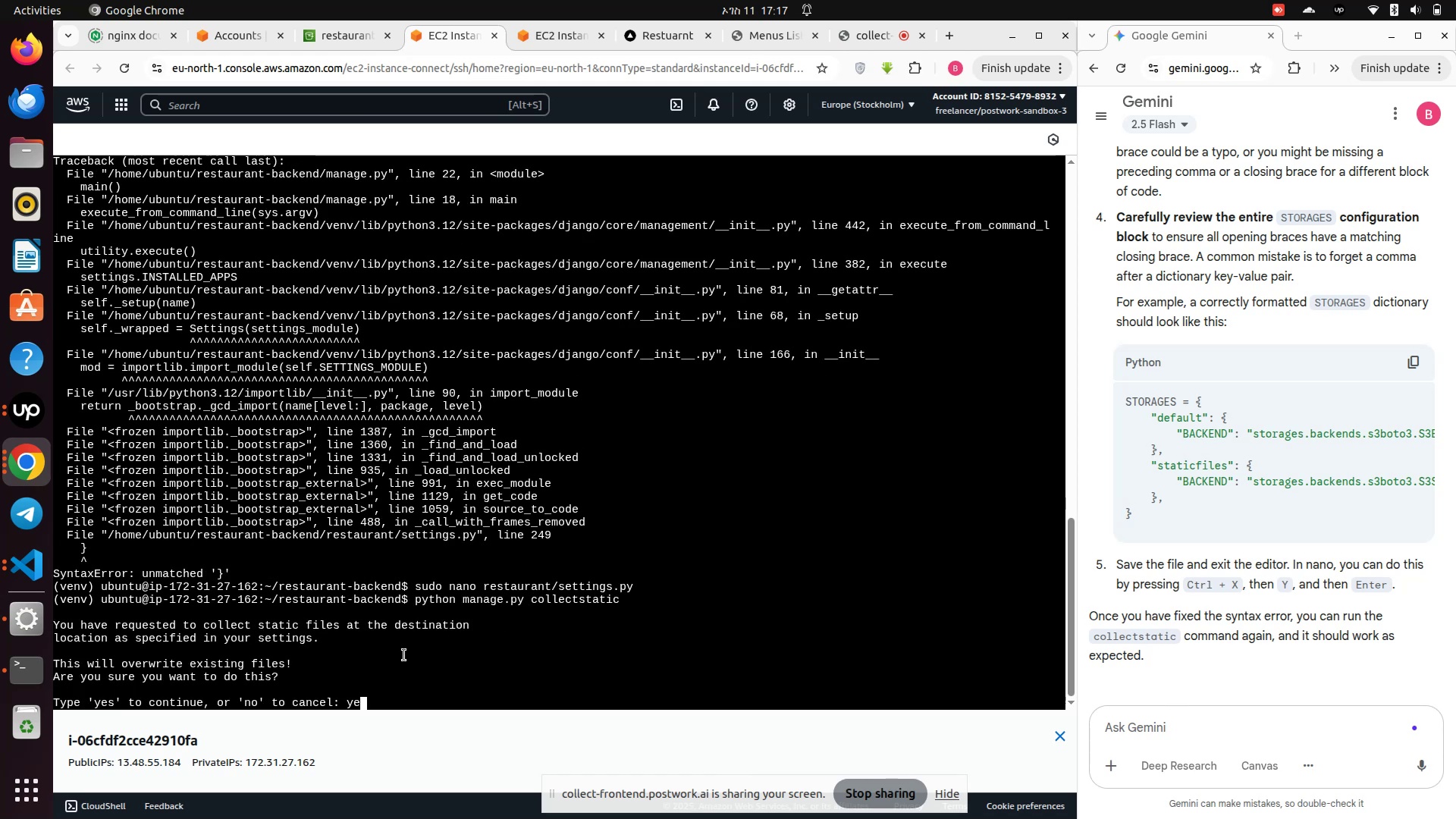 
key(Enter)
 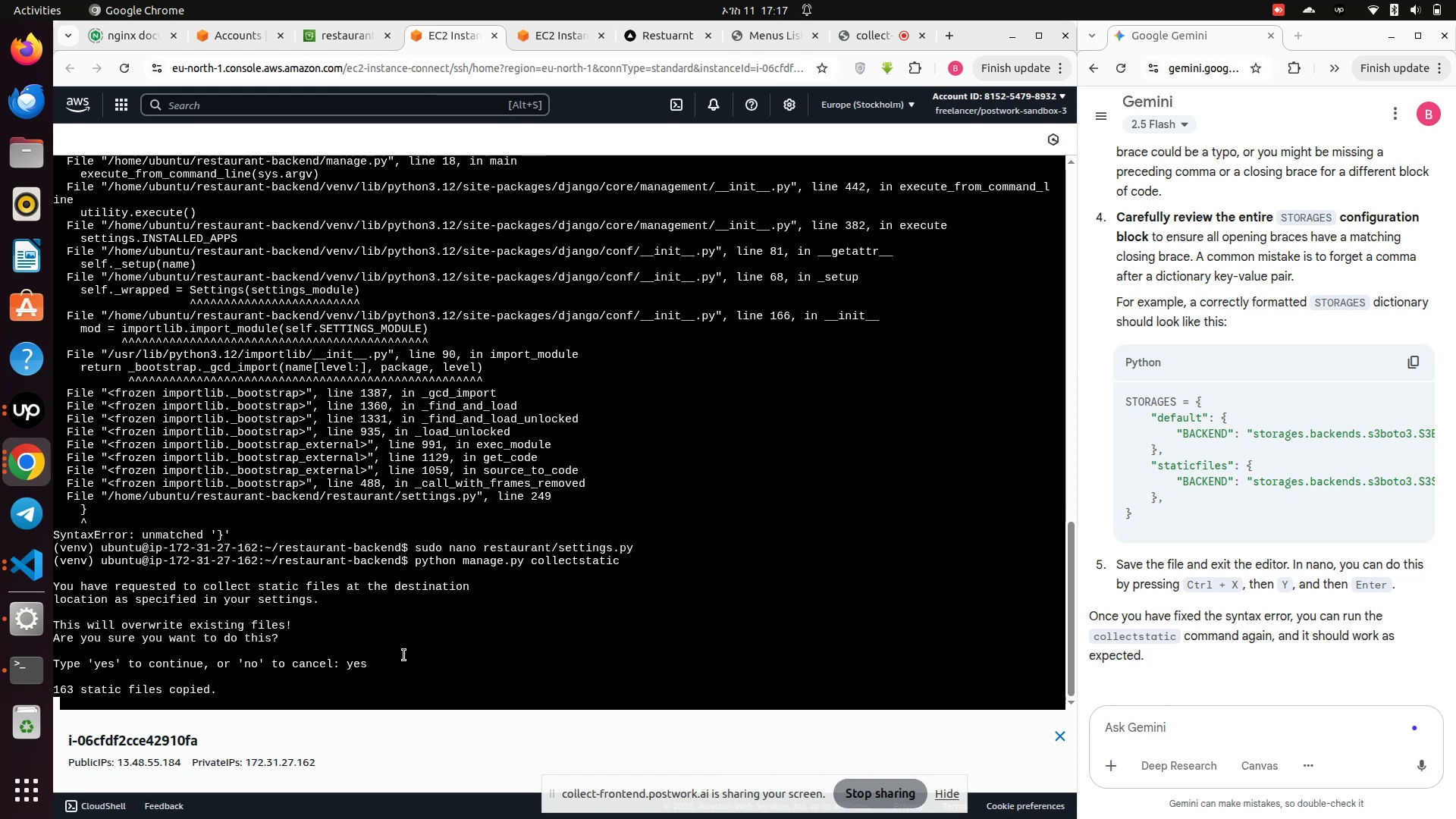 
wait(21.08)
 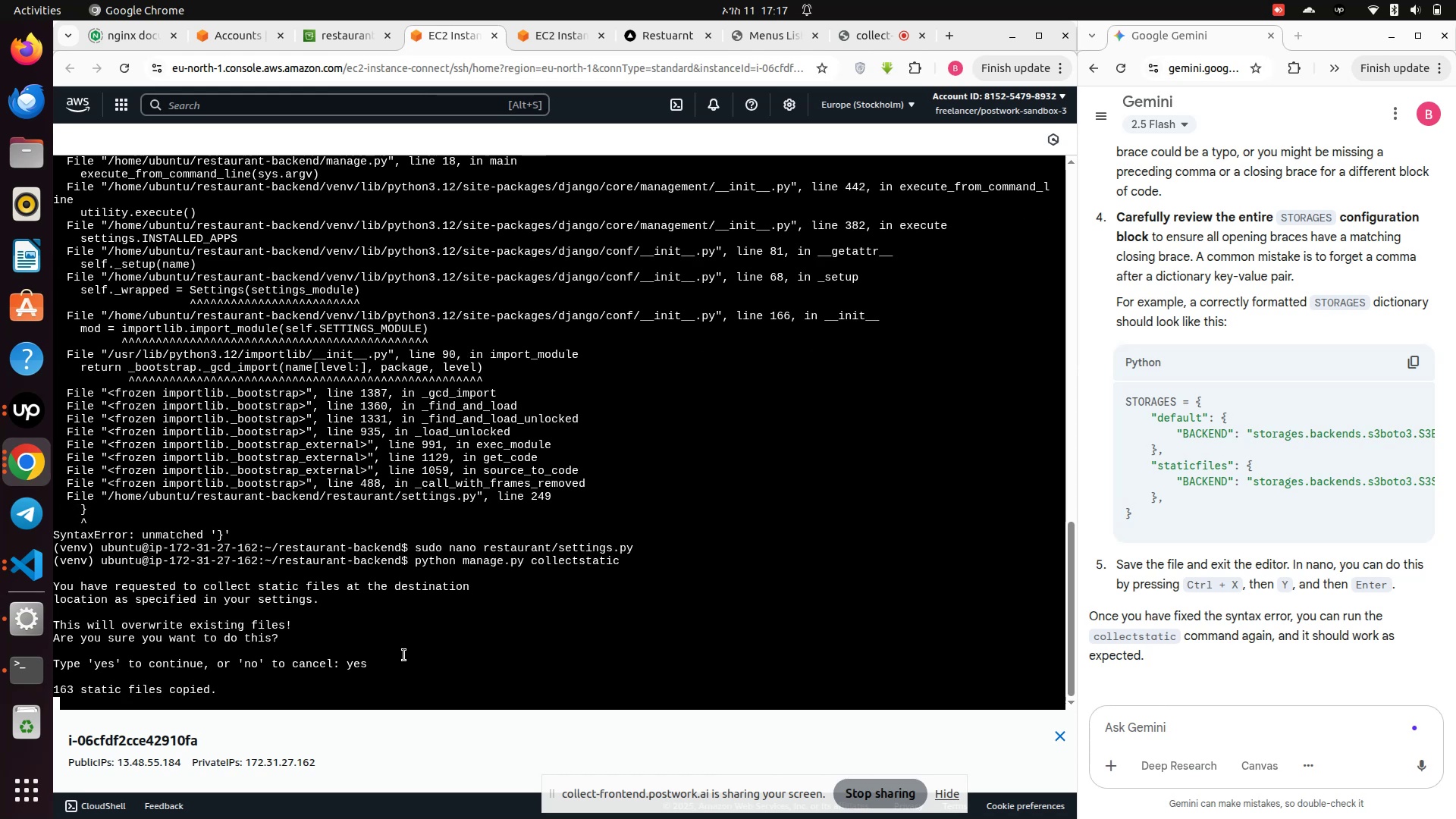 
key(ArrowUp)
 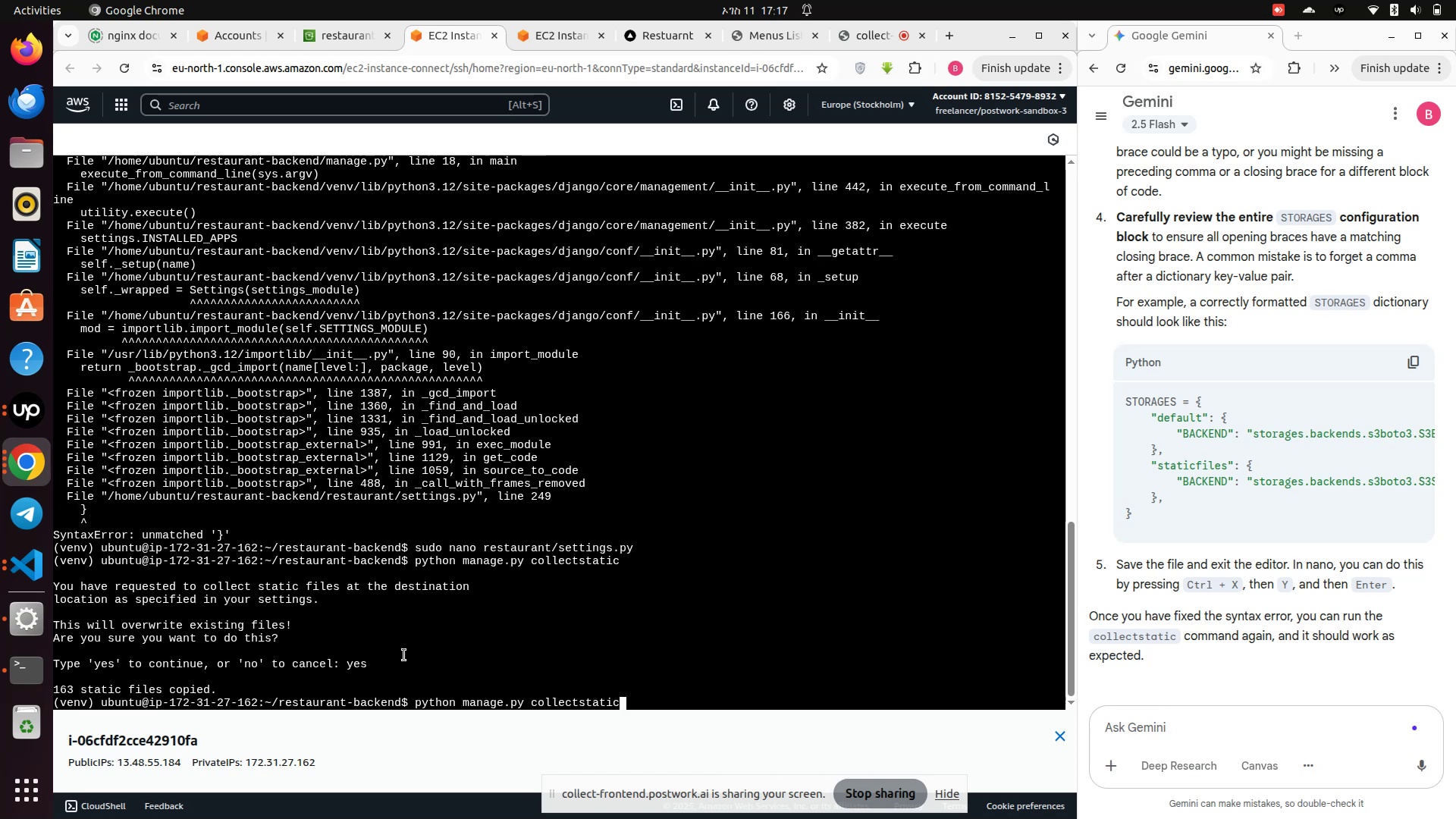 
key(ArrowUp)
 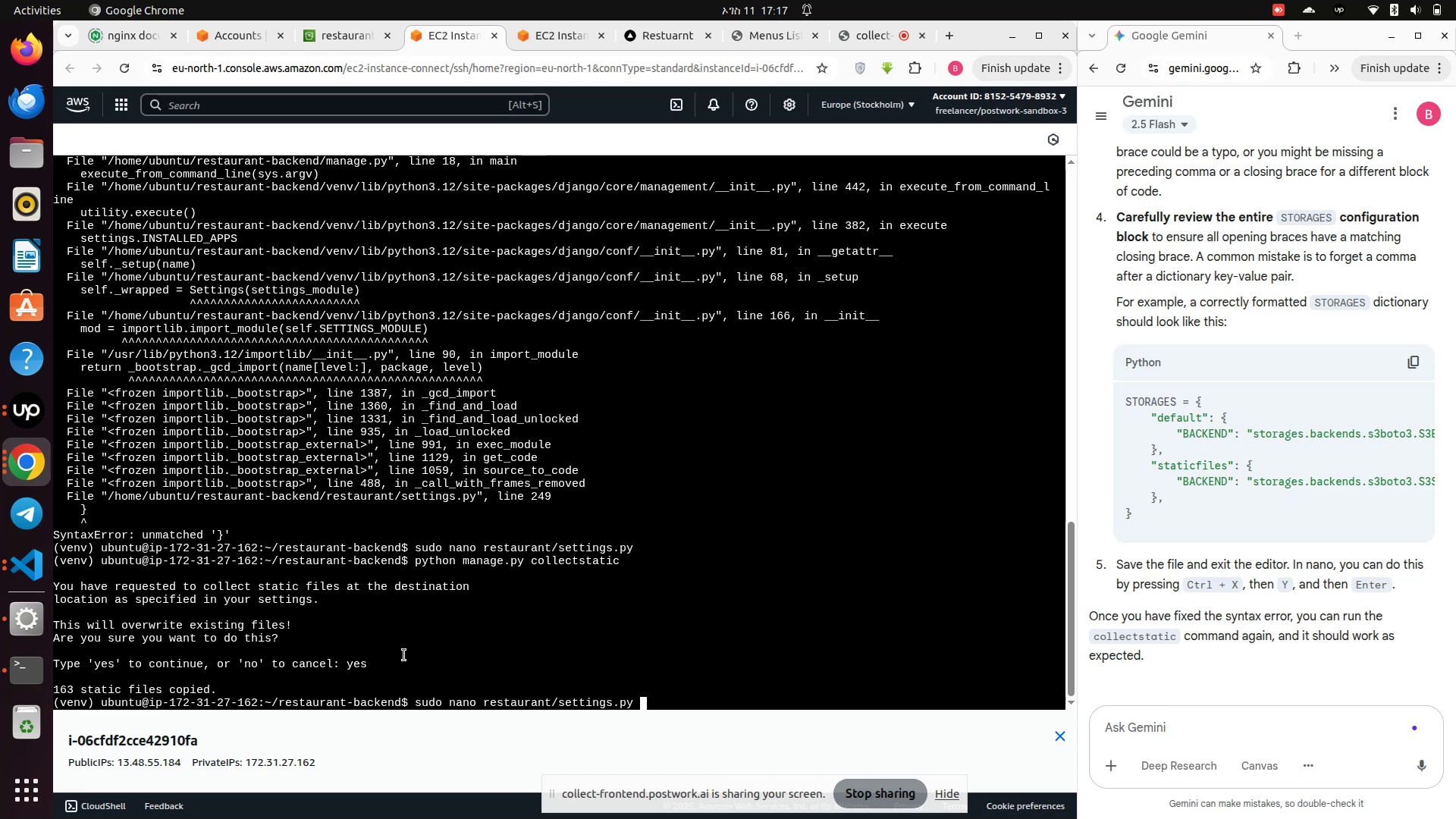 
key(ArrowUp)
 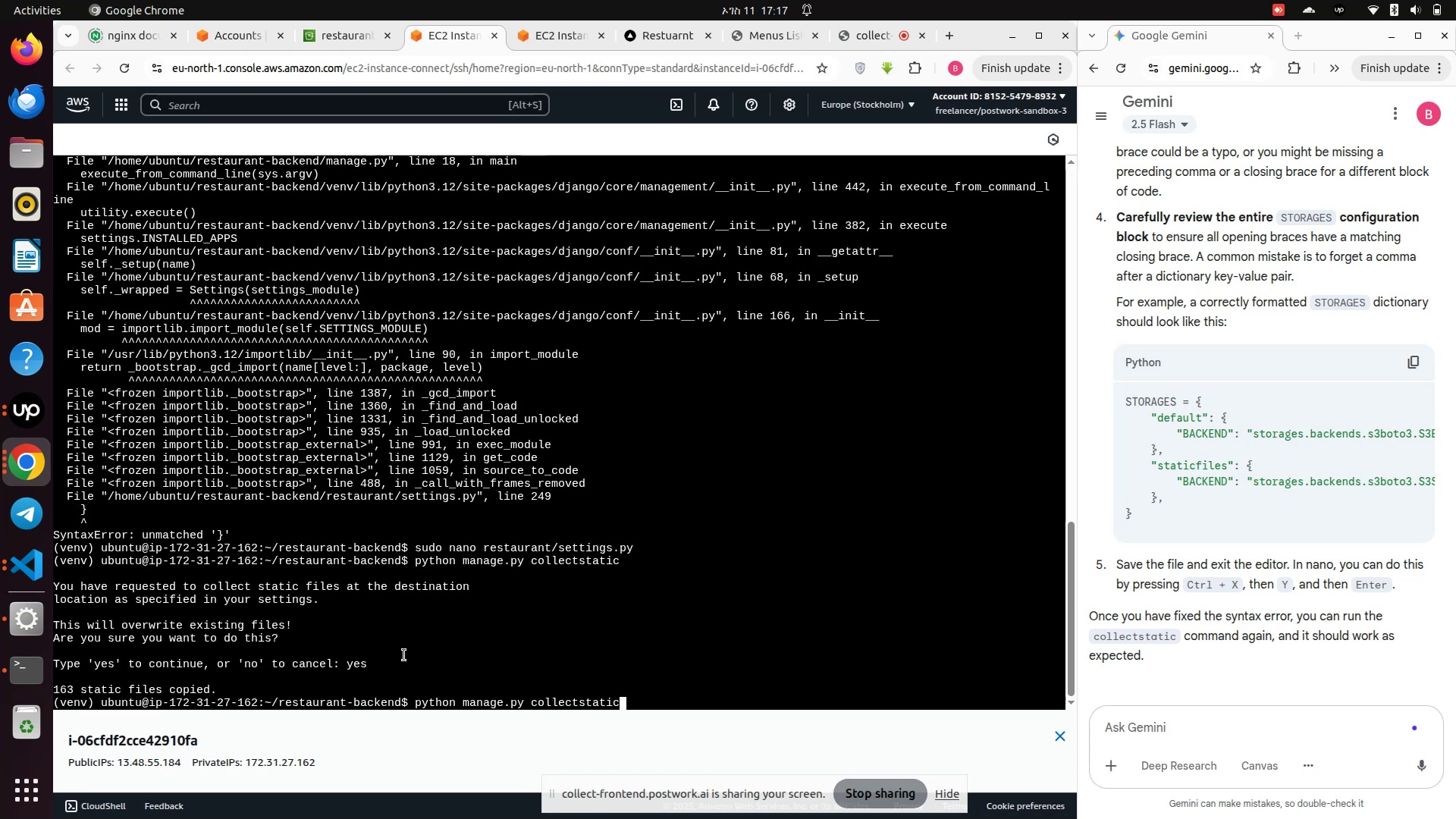 
key(ArrowUp)
 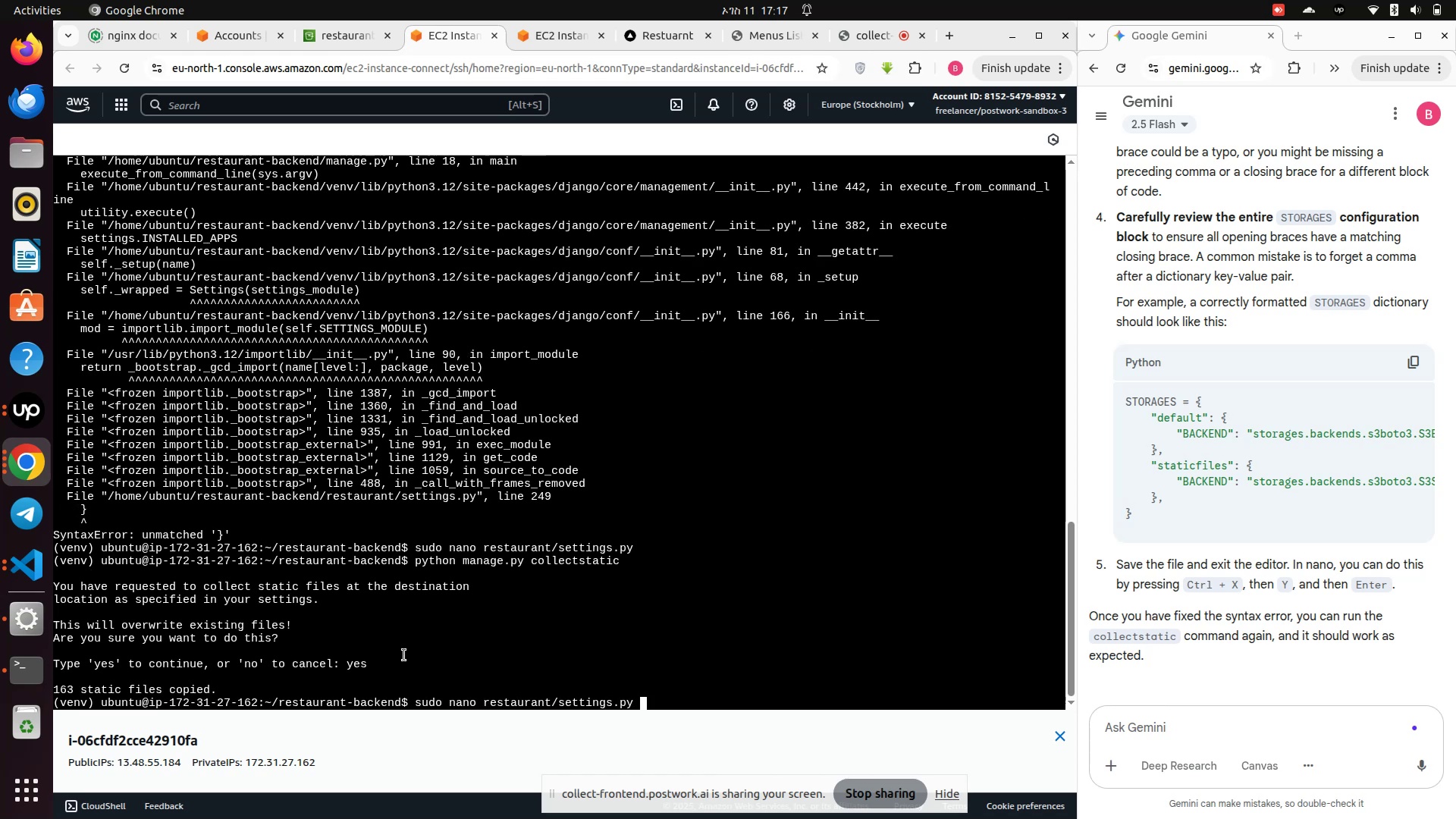 
key(ArrowUp)
 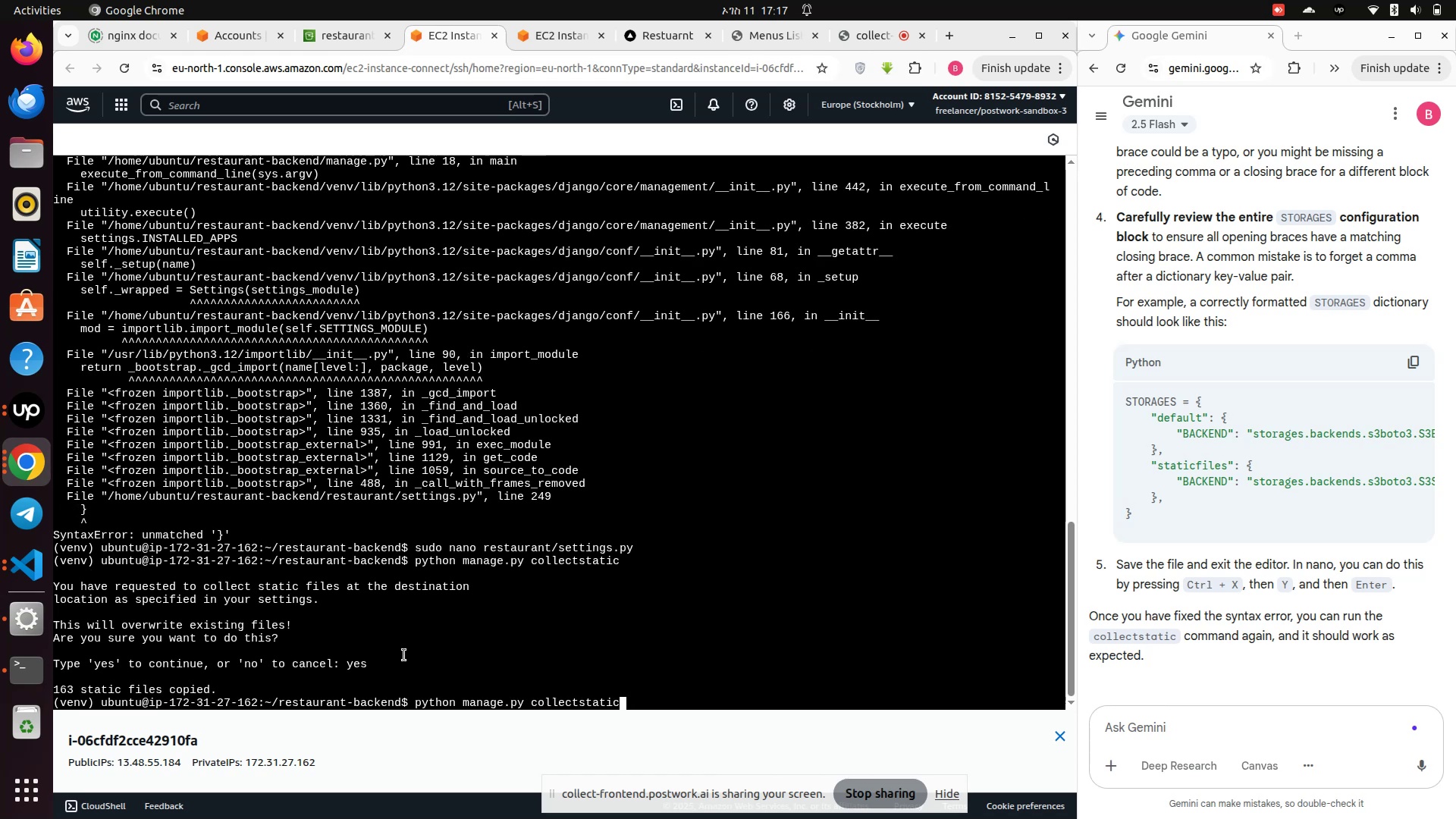 
key(ArrowUp)
 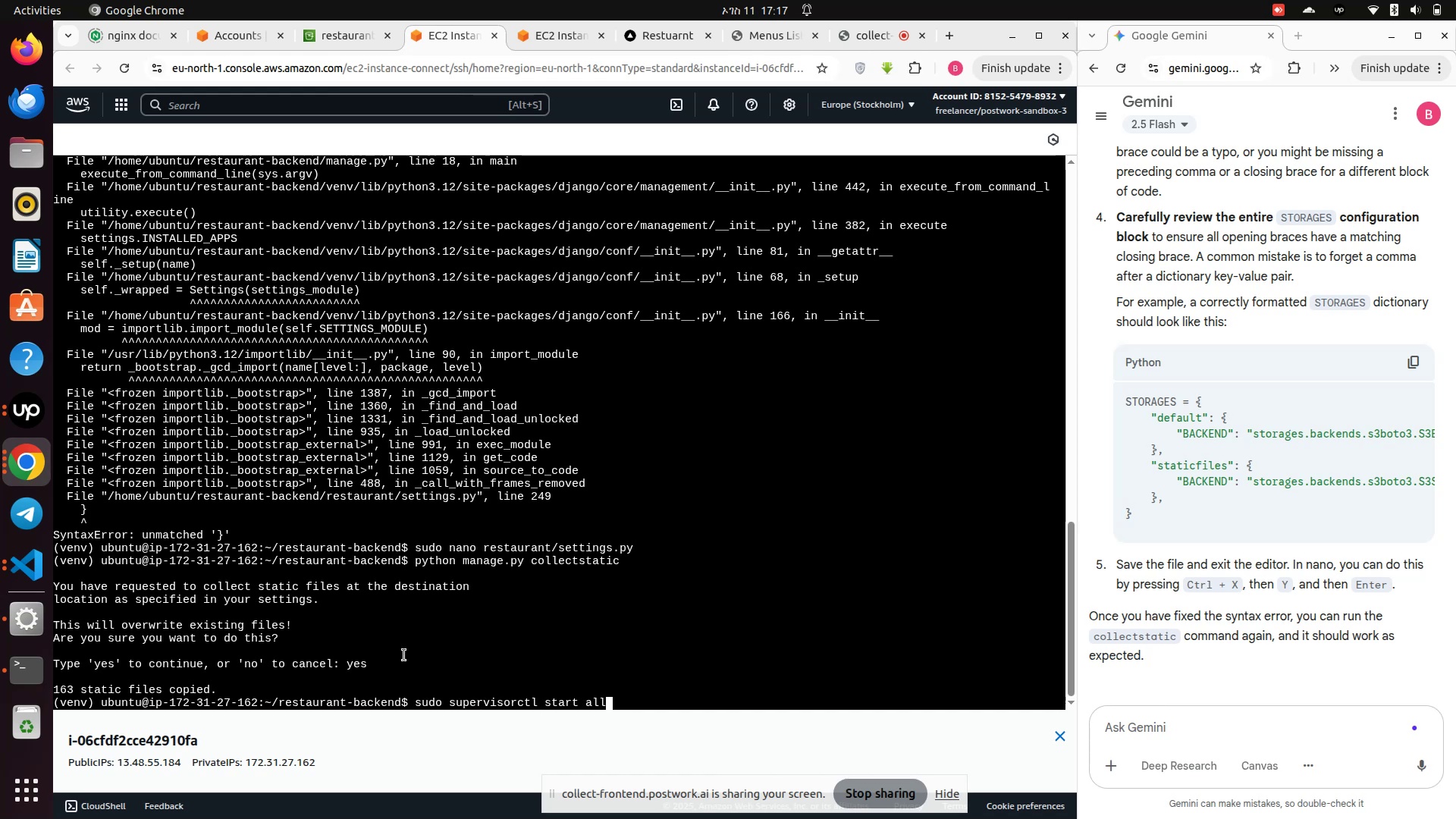 
key(ArrowUp)
 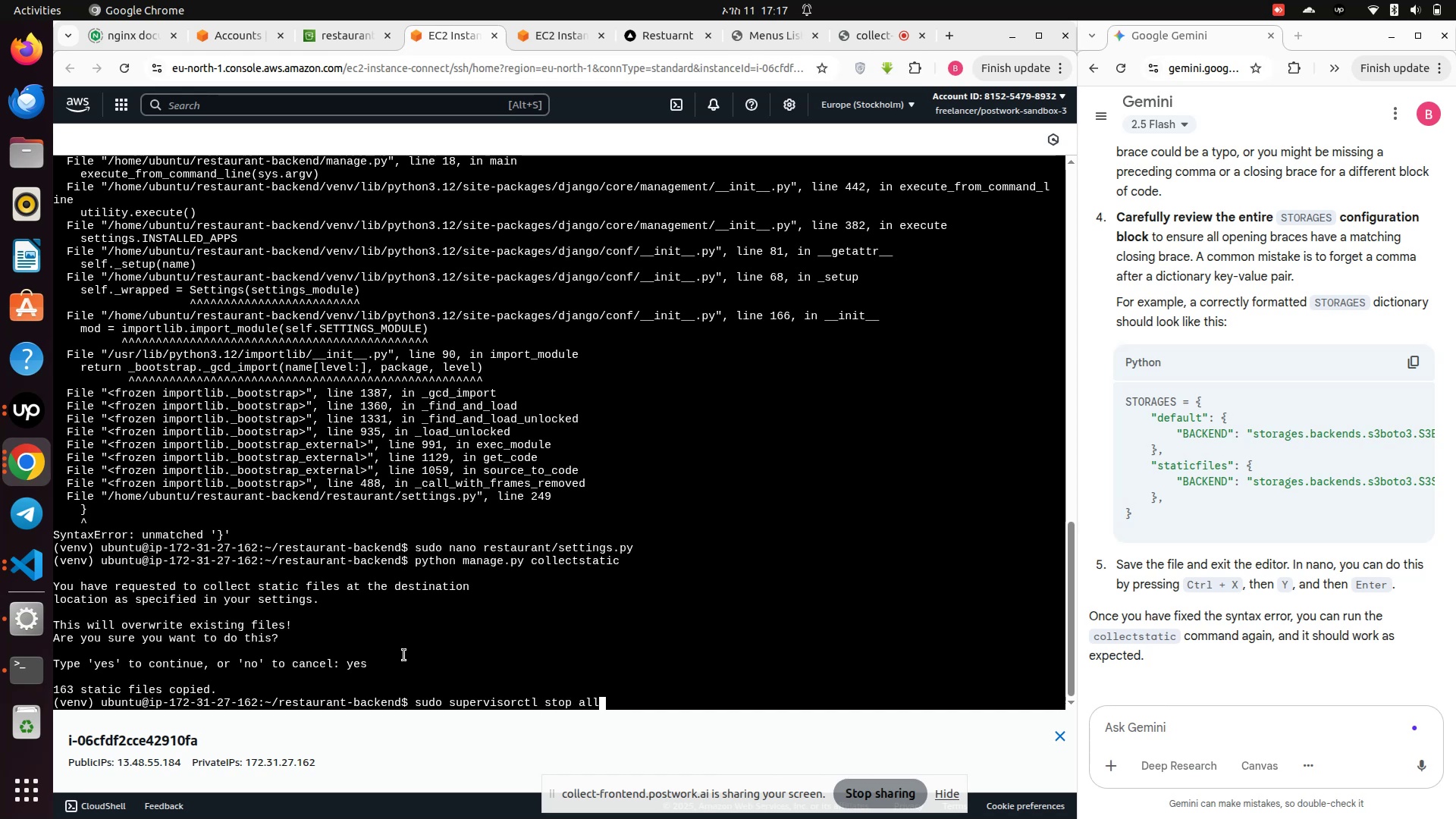 
key(ArrowUp)
 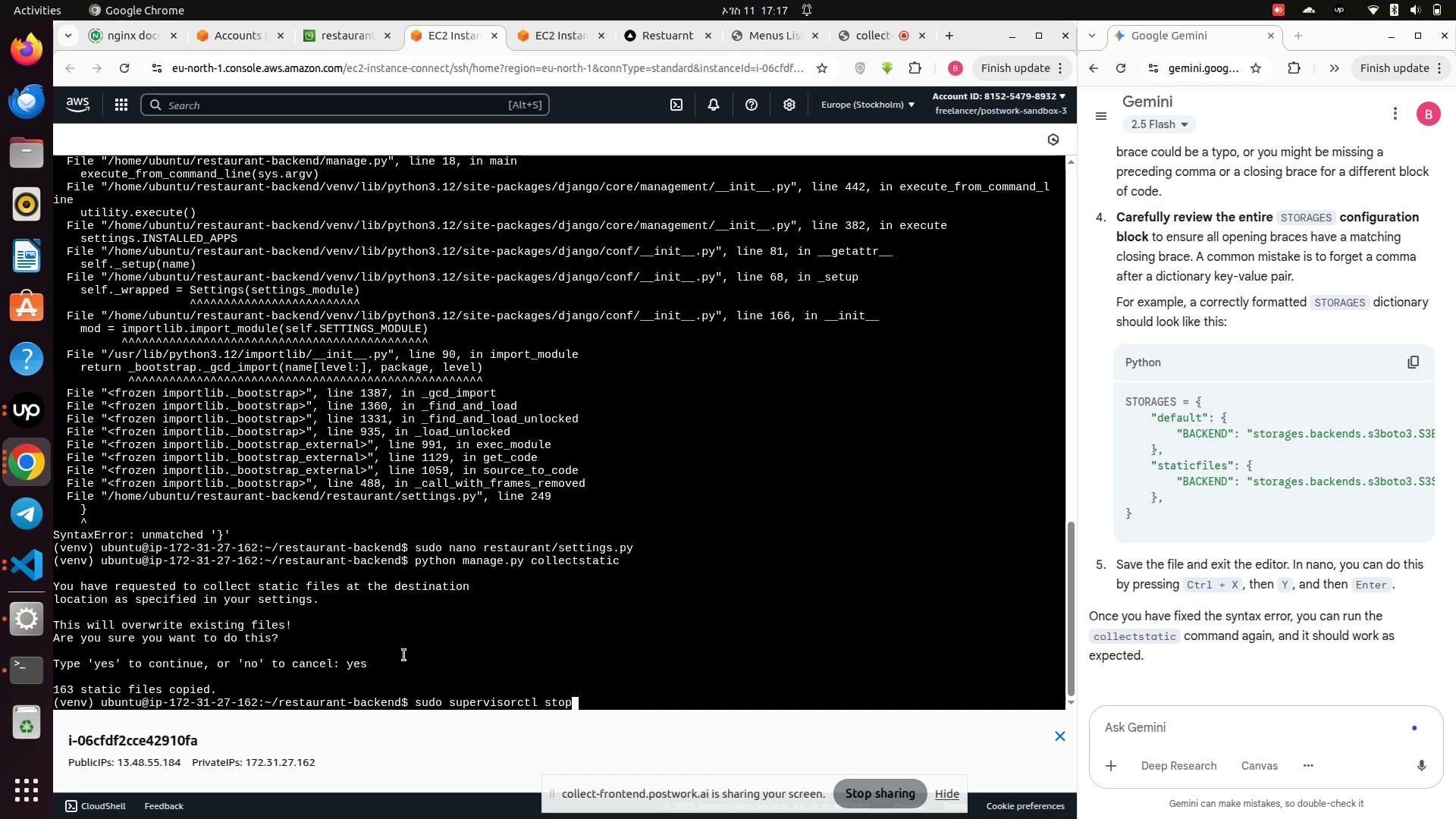 
key(ArrowDown)
 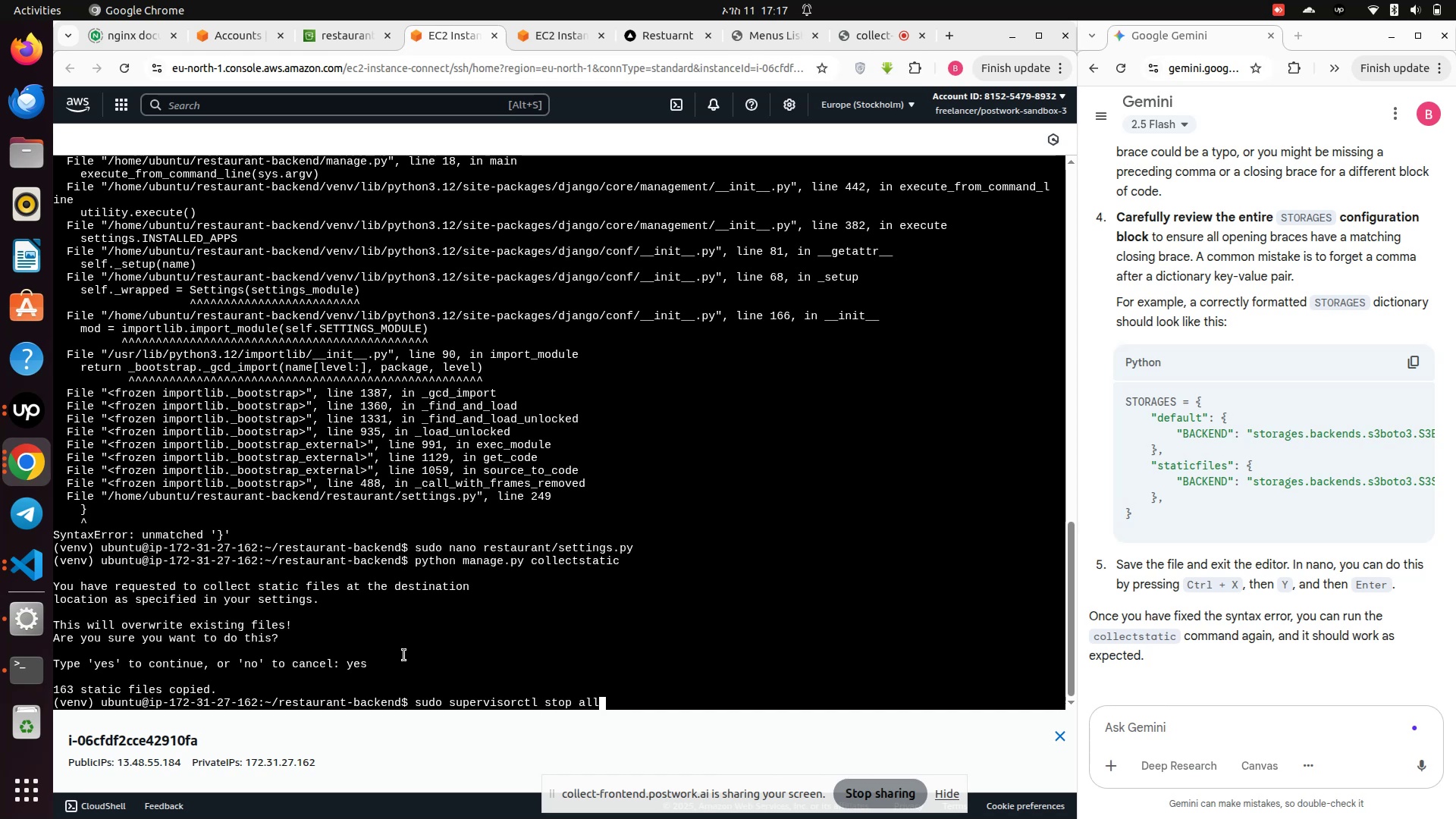 
key(Enter)
 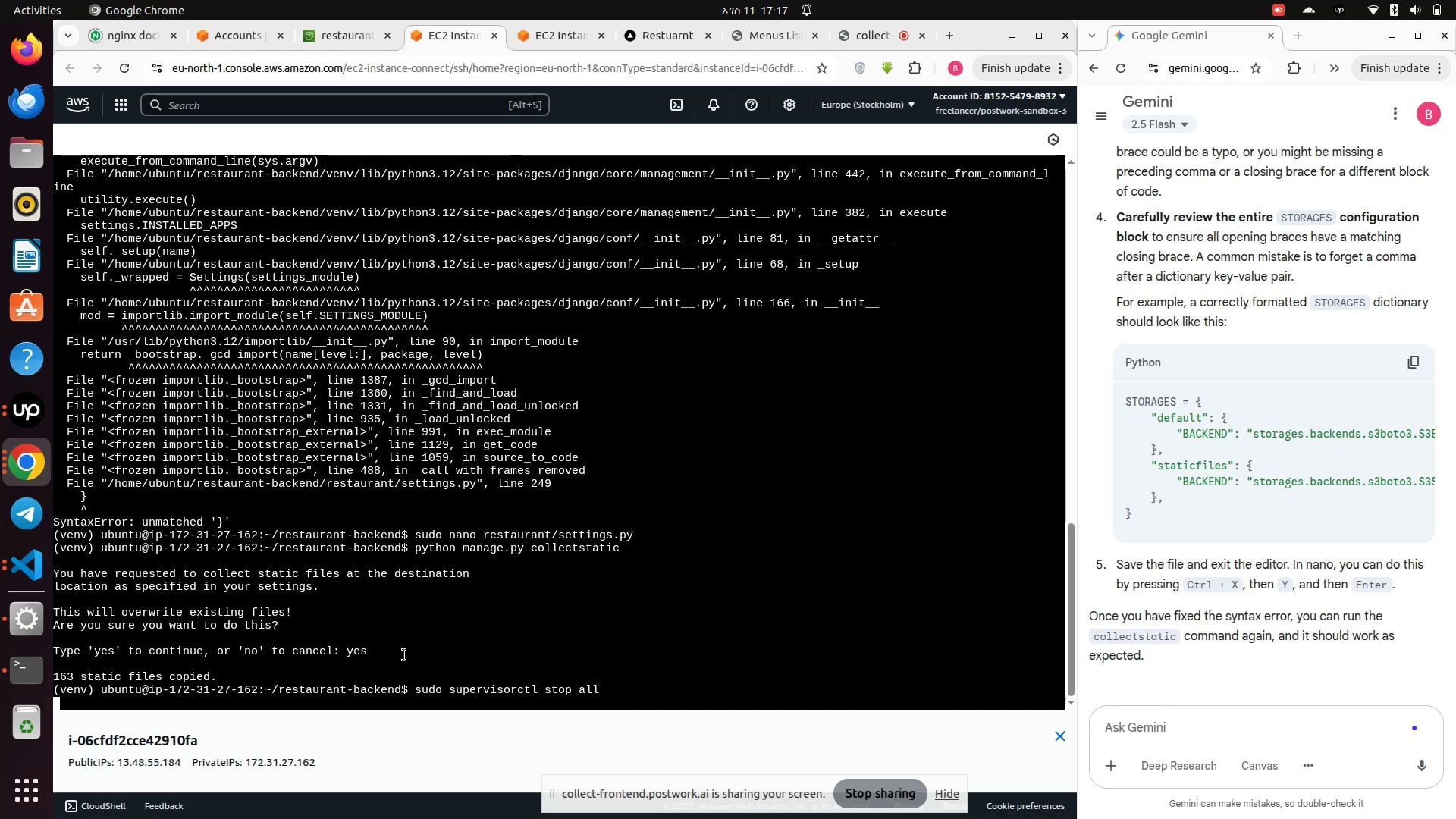 
key(ArrowUp)
 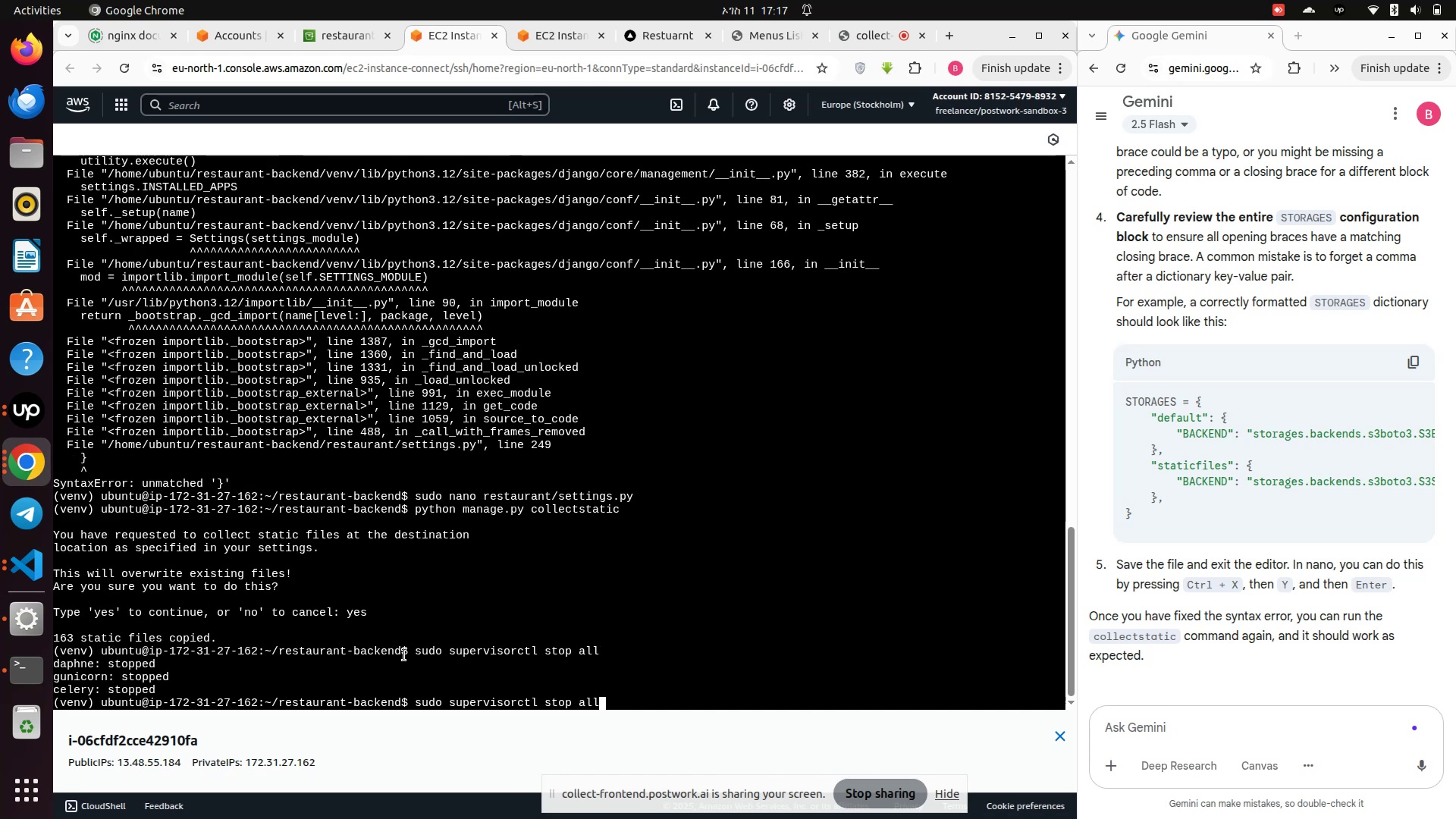 
key(ArrowUp)
 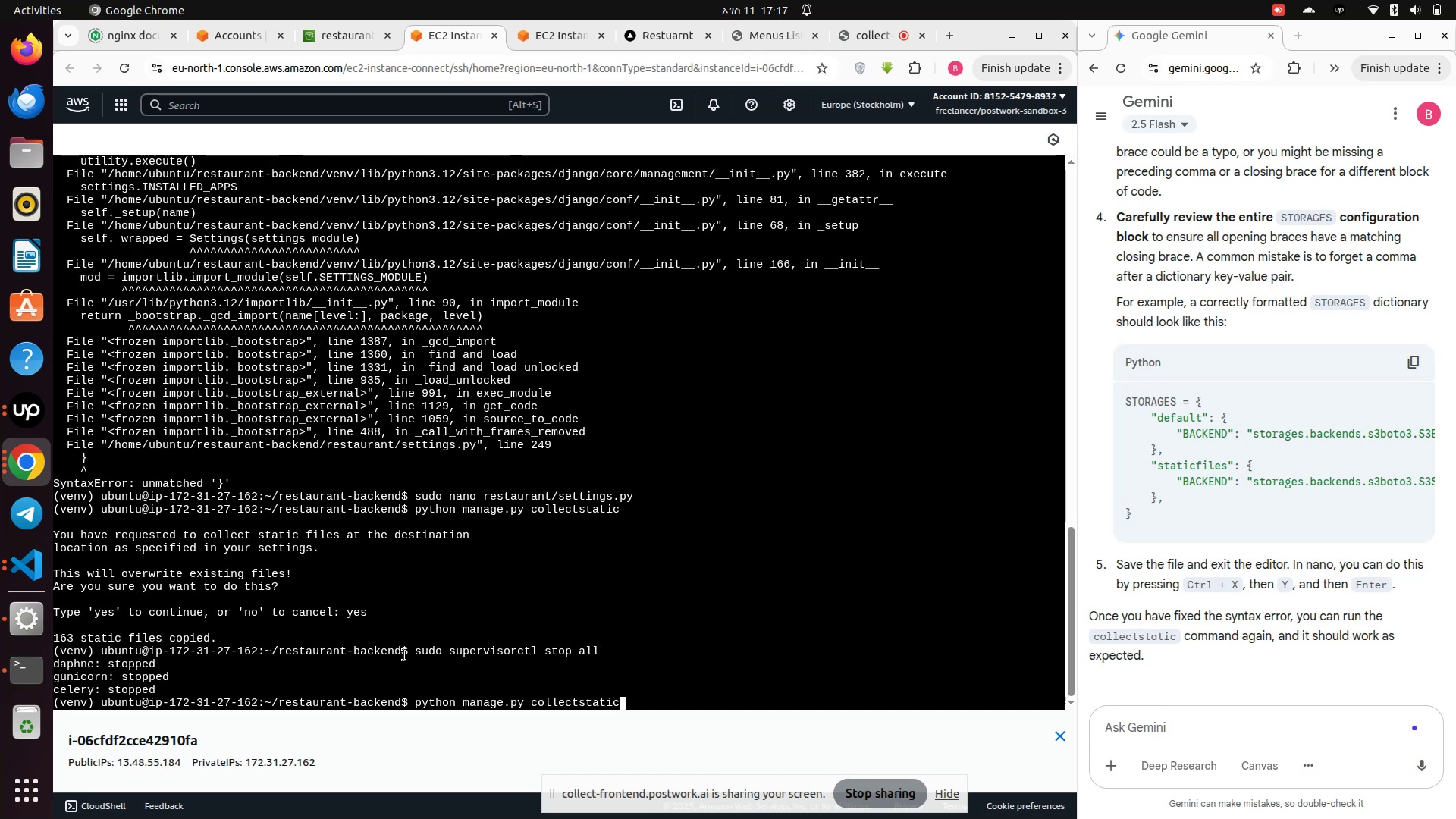 
key(ArrowUp)
 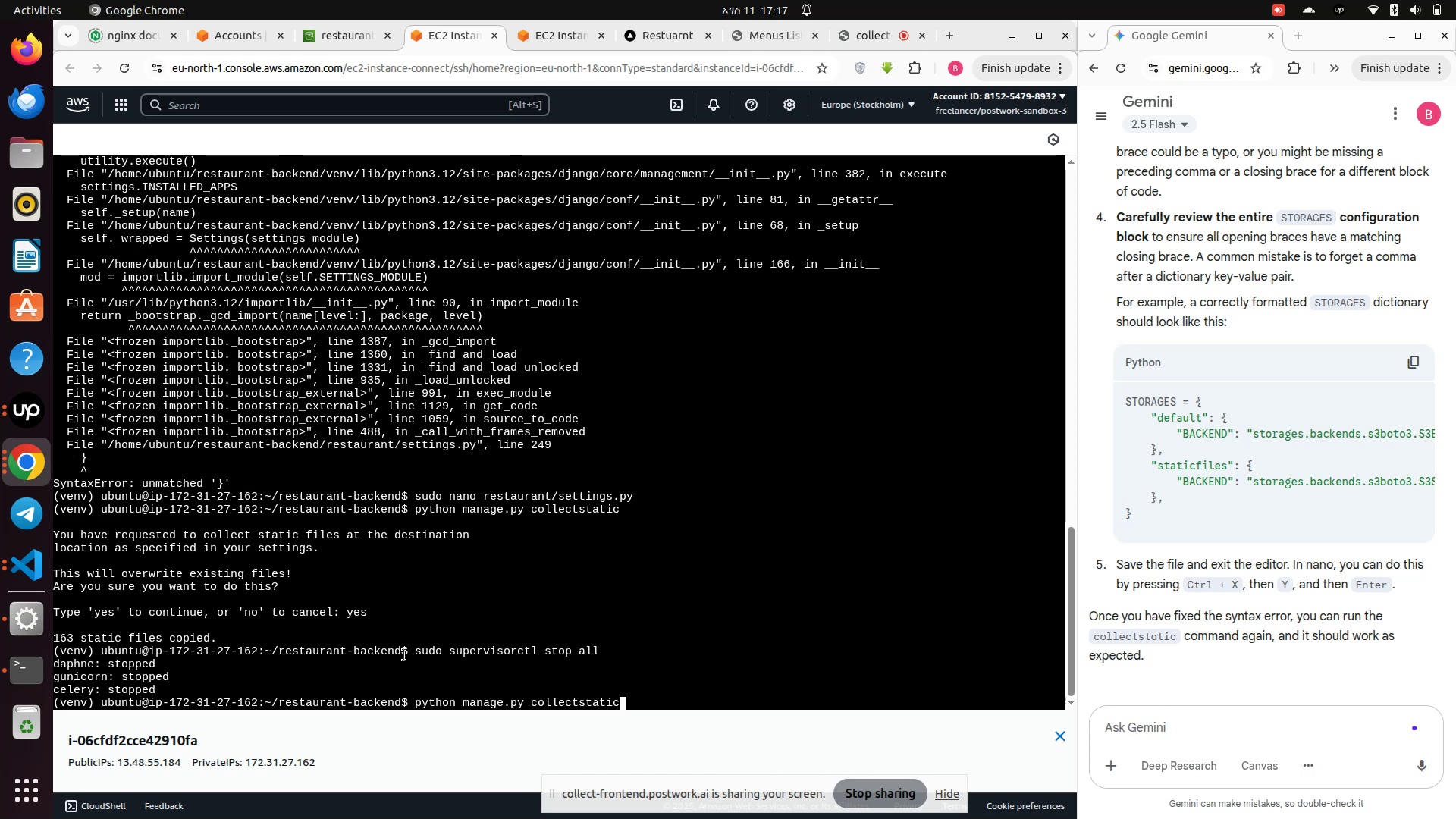 
key(ArrowUp)
 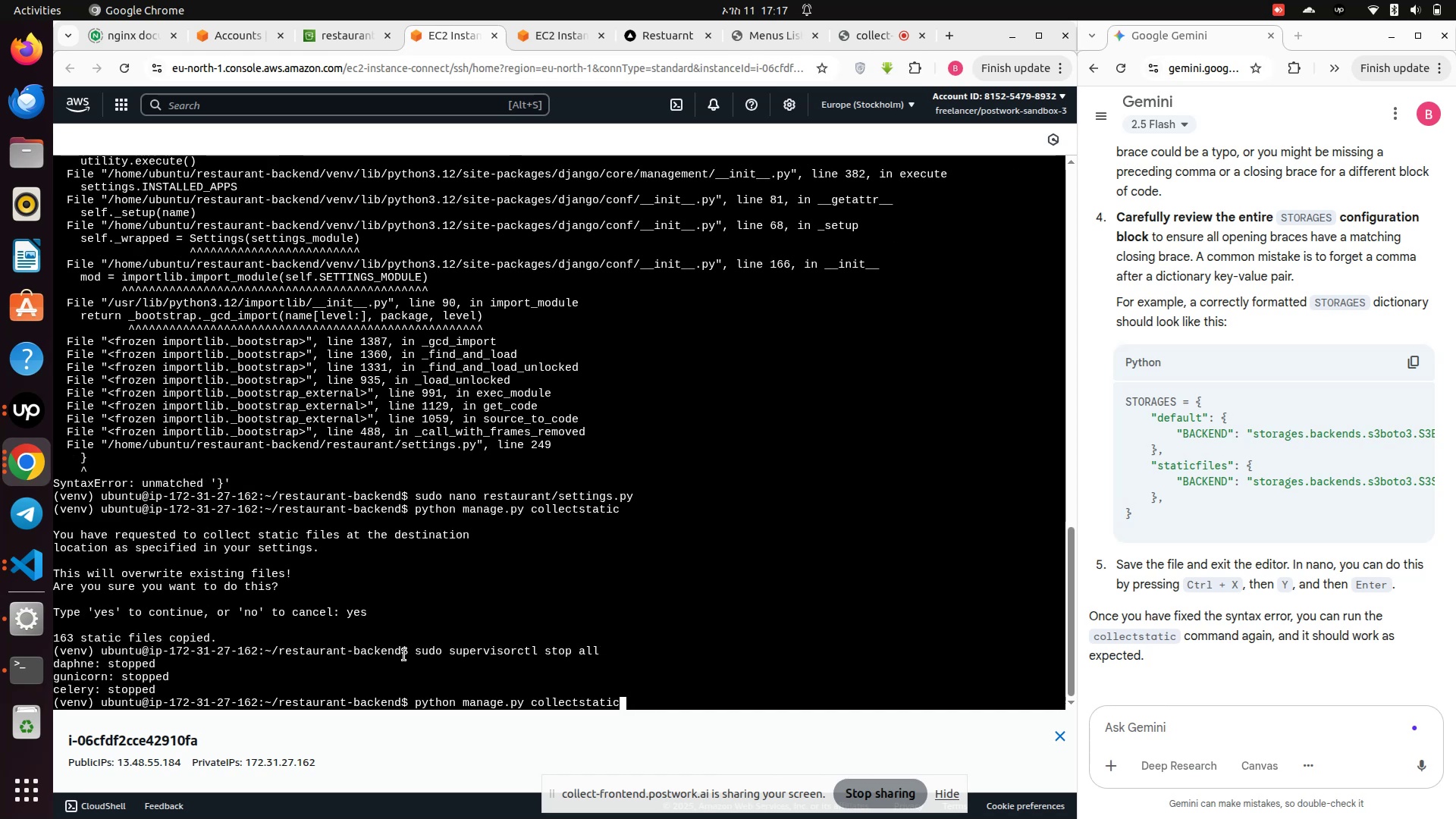 
key(ArrowUp)
 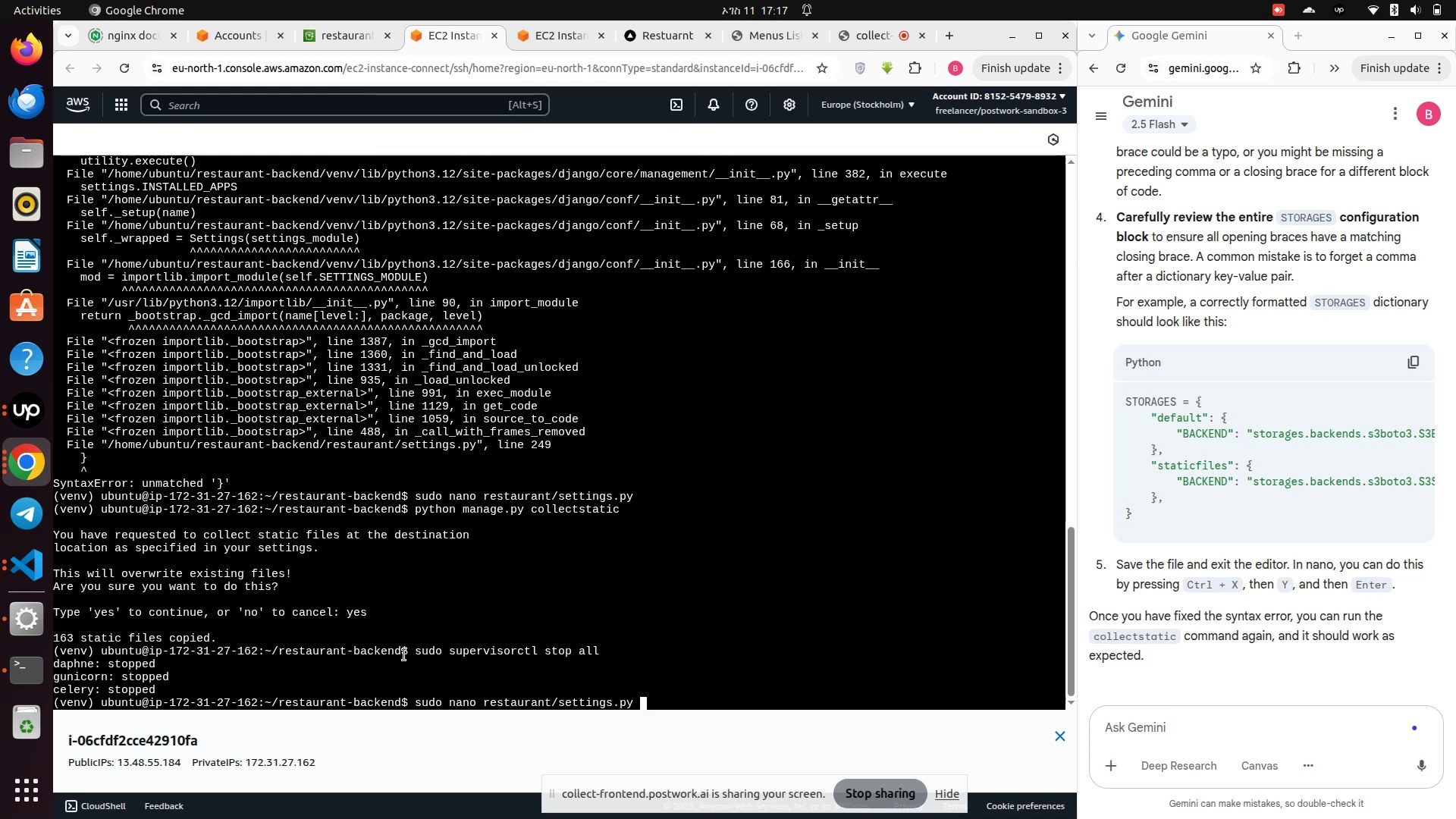 
key(ArrowUp)
 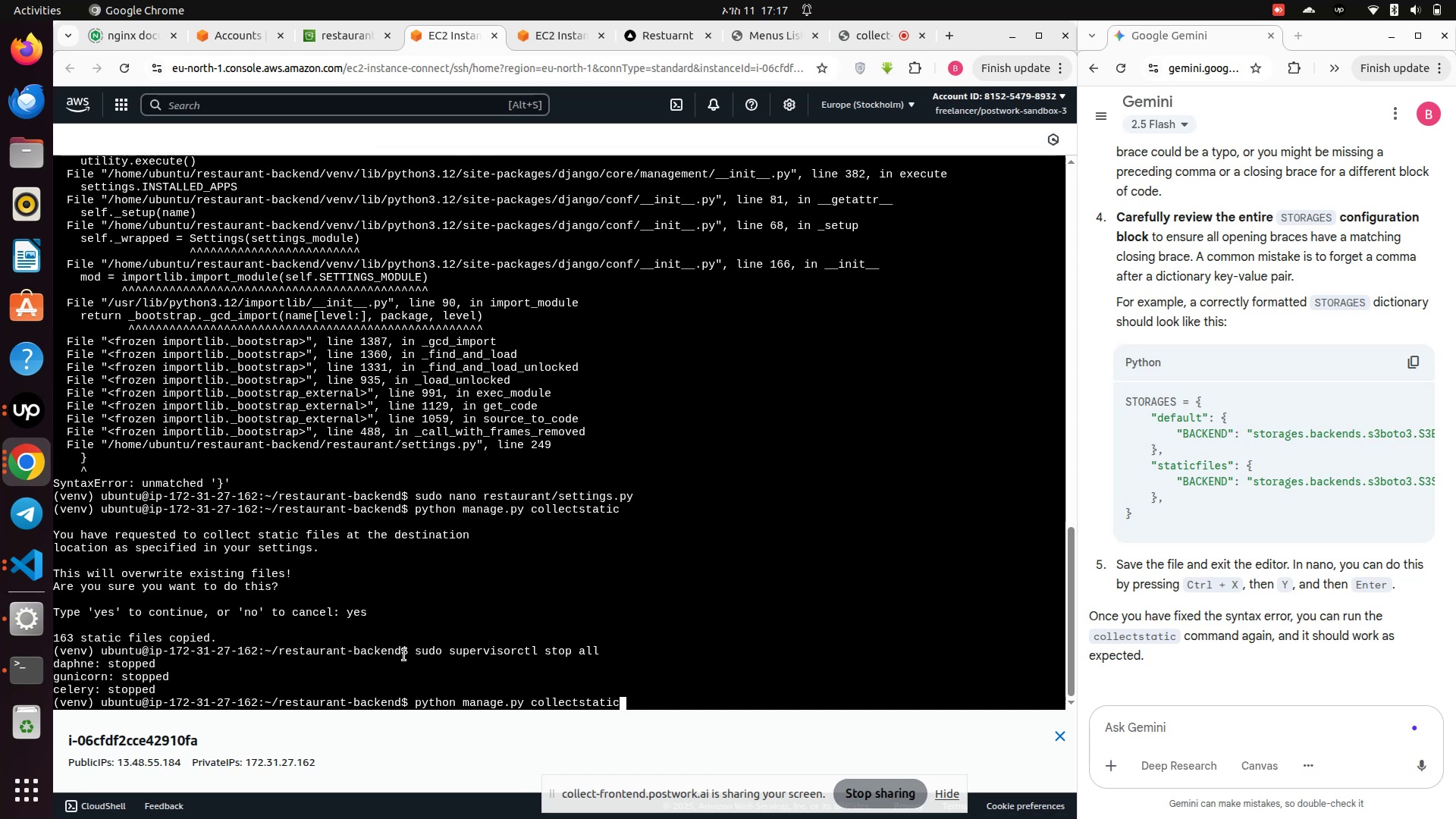 
key(ArrowUp)
 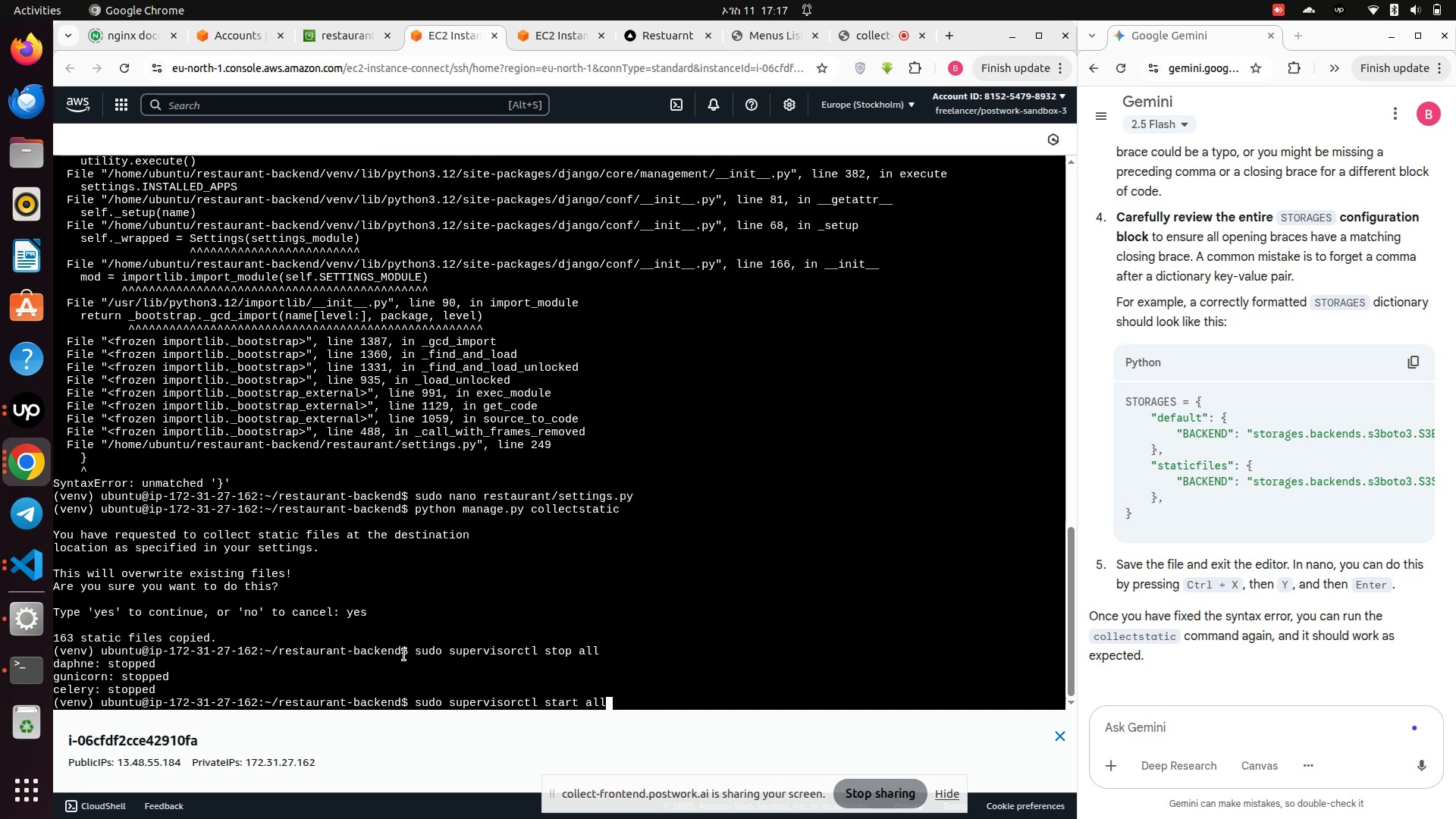 
key(ArrowUp)
 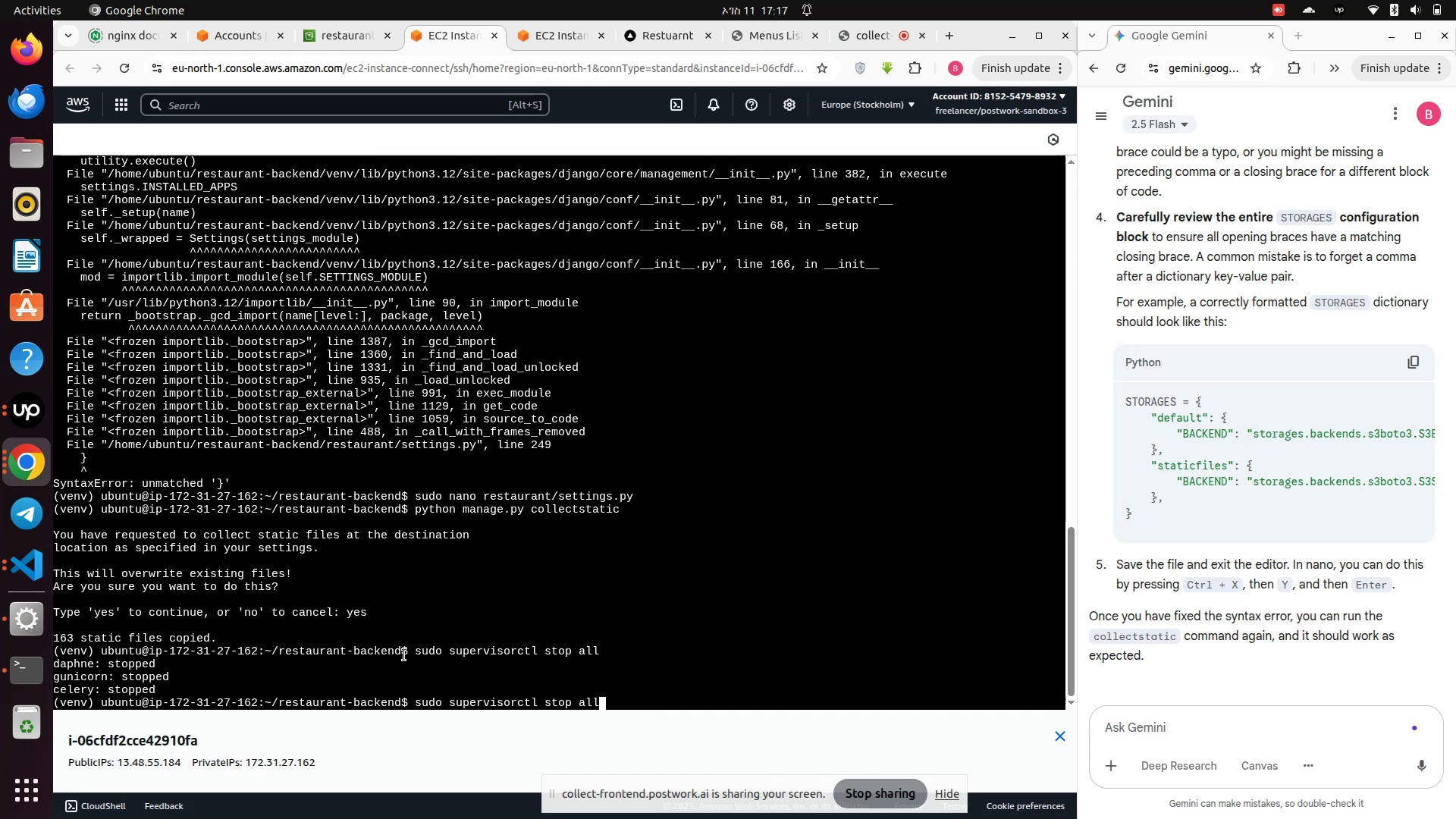 
key(ArrowDown)
 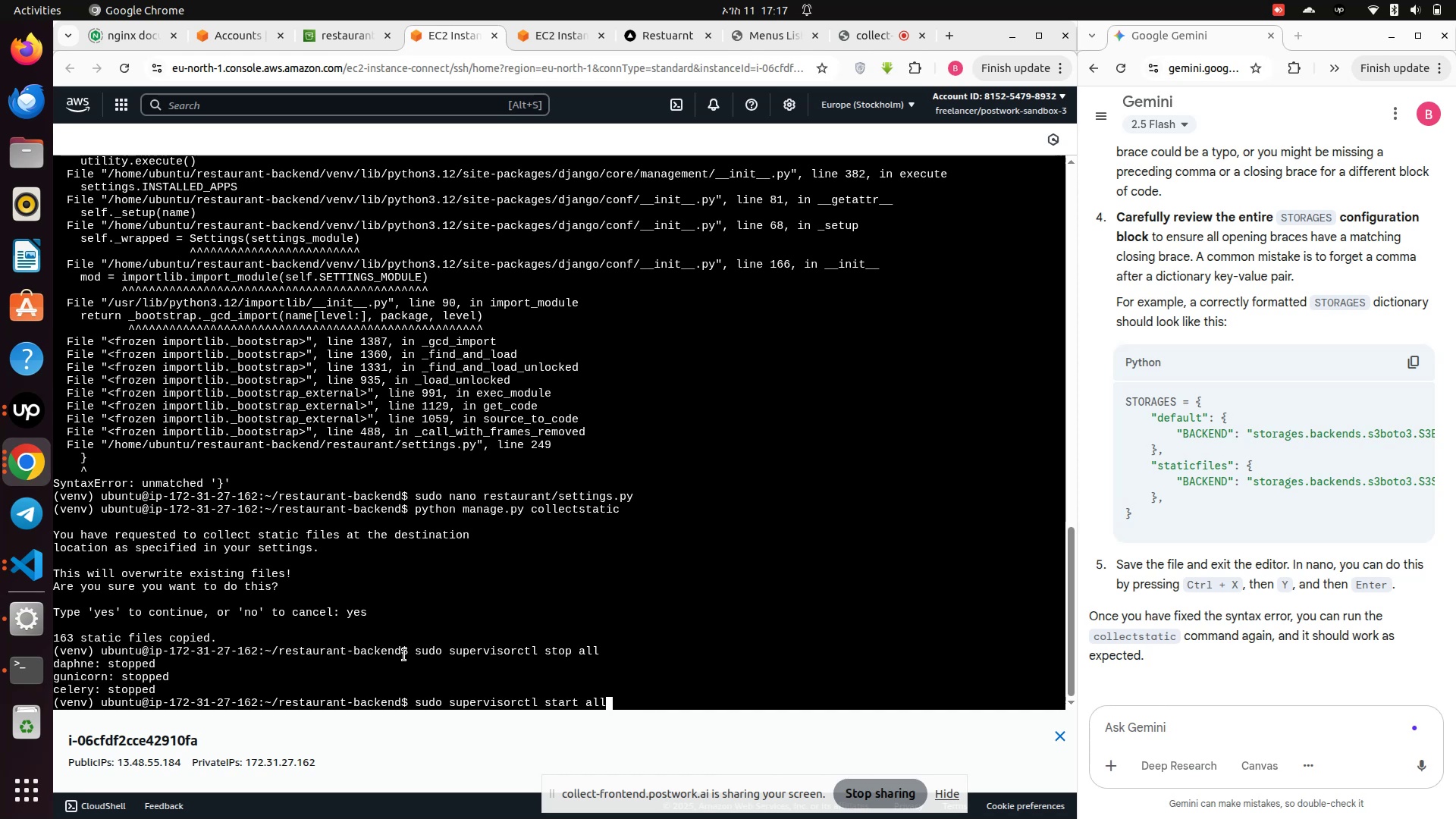 
key(Enter)
 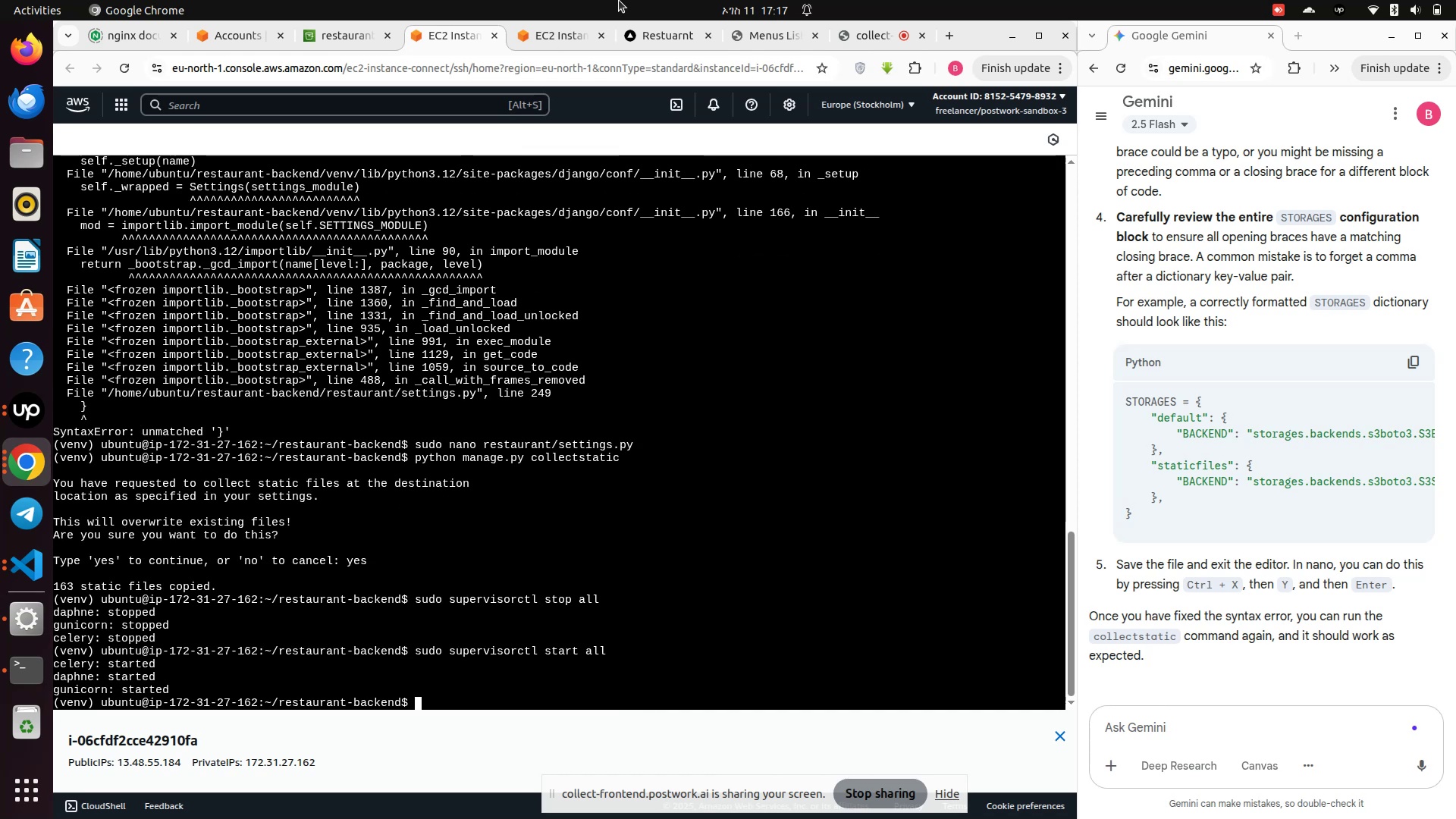 
wait(5.69)
 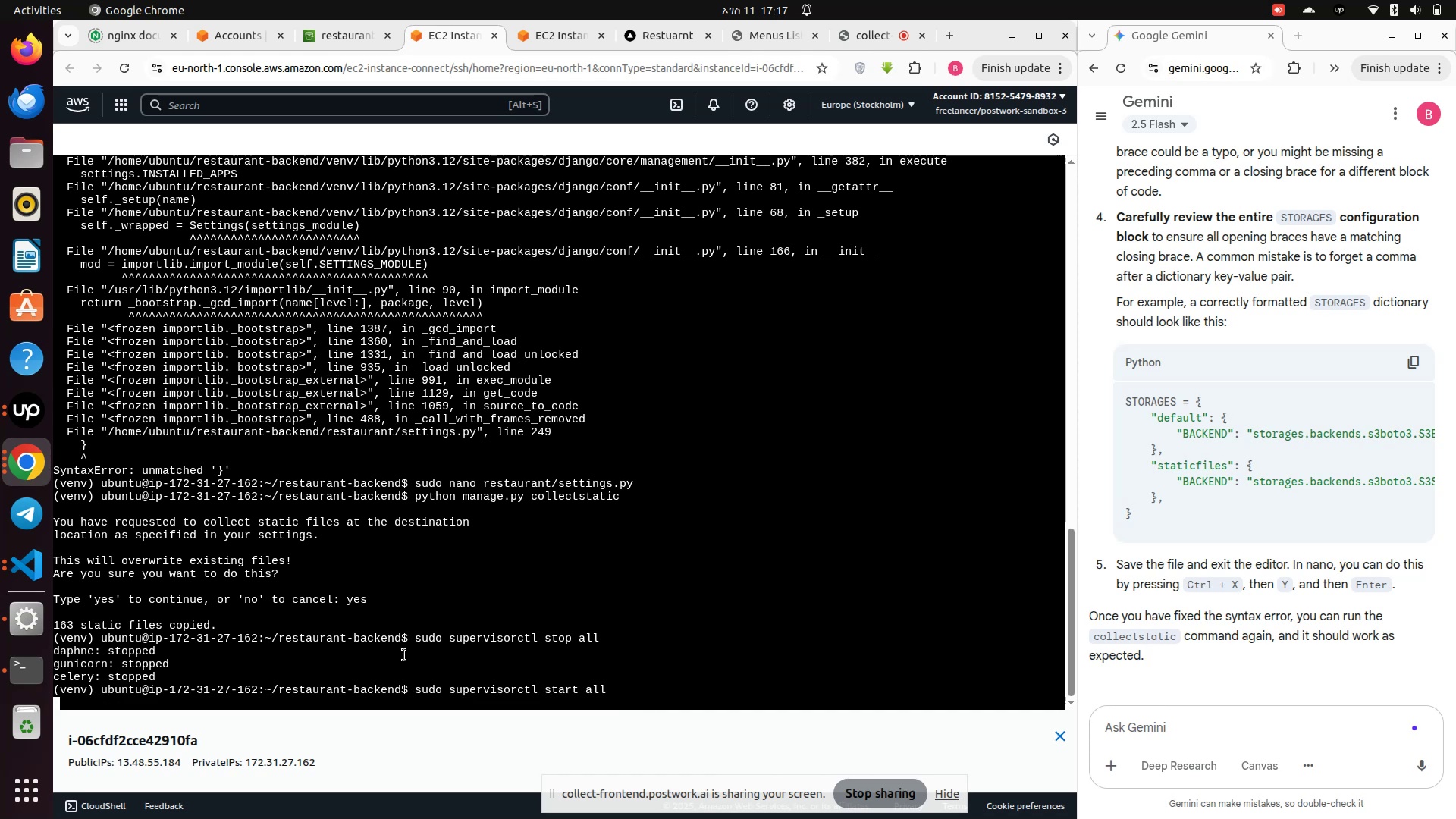 
left_click([755, 33])
 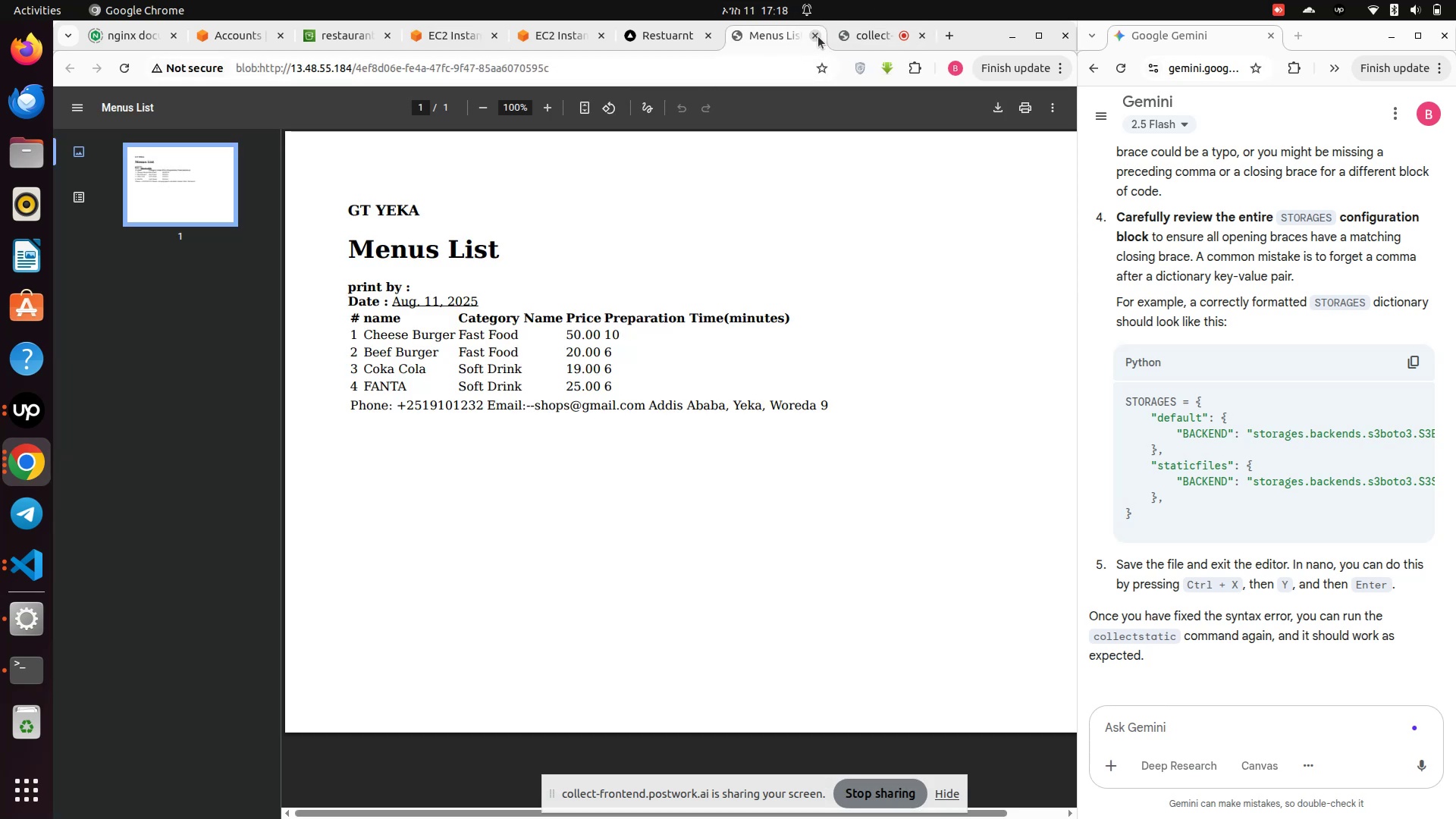 
left_click([817, 36])
 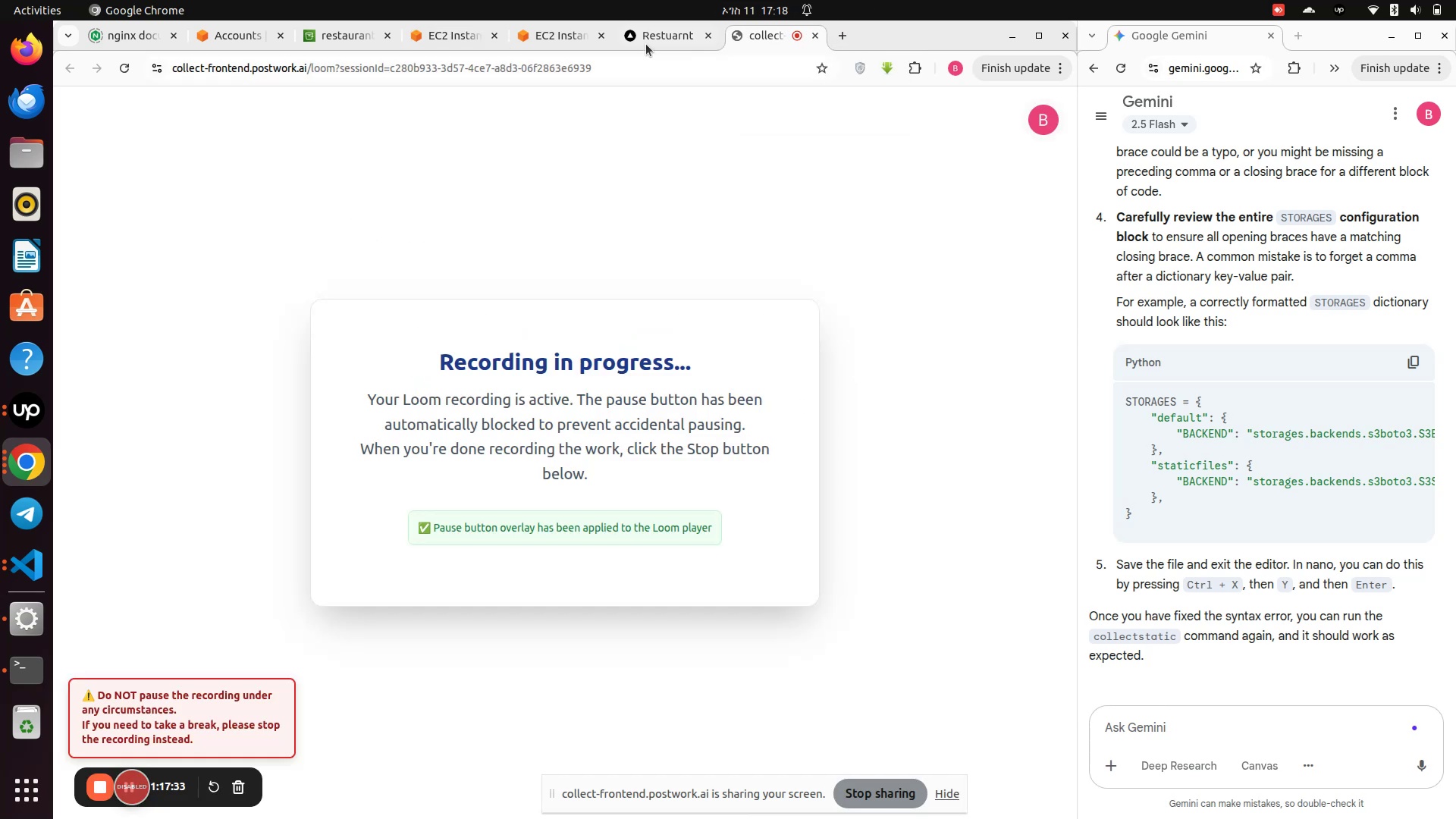 
left_click([647, 42])
 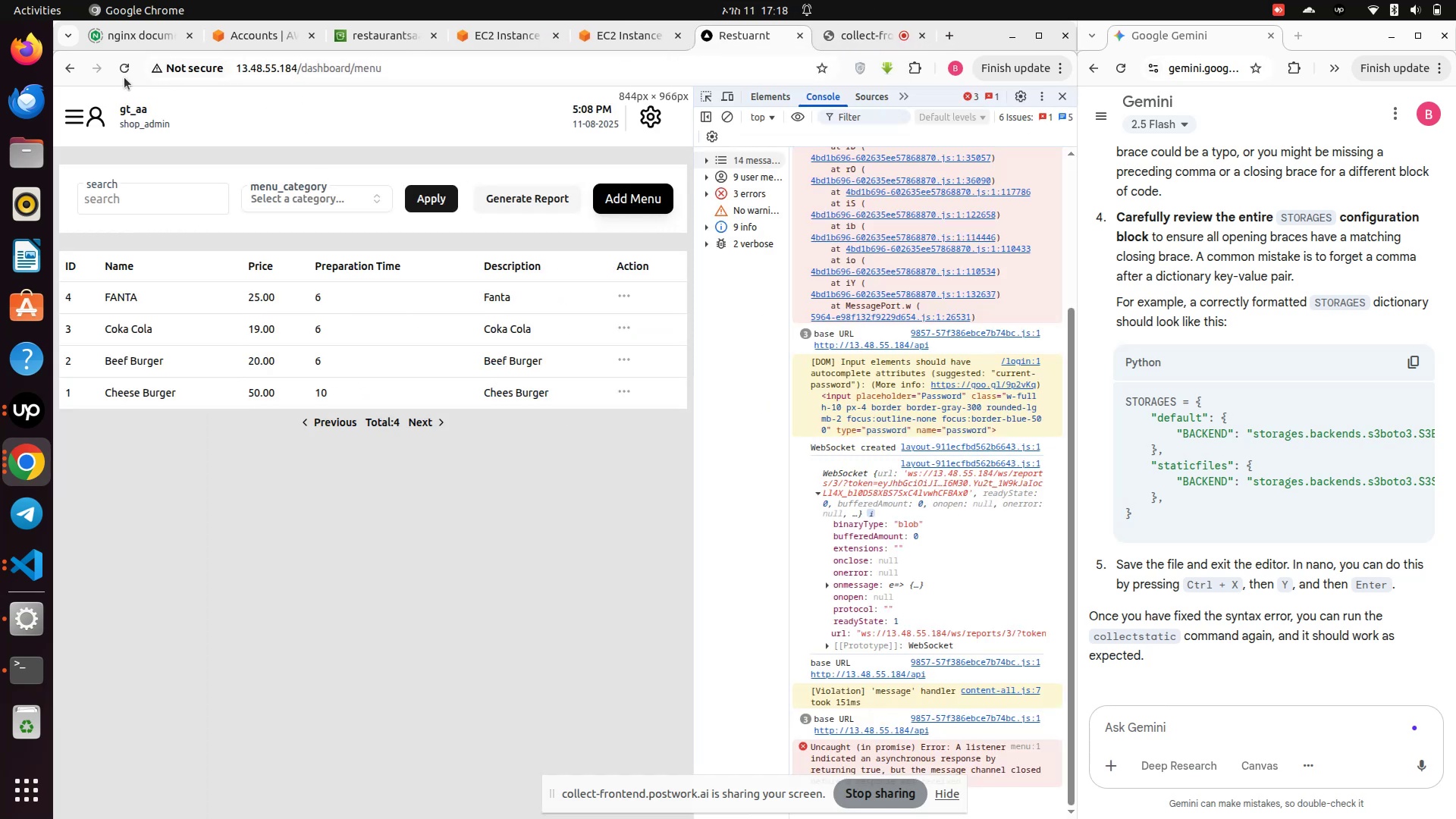 
left_click([124, 77])
 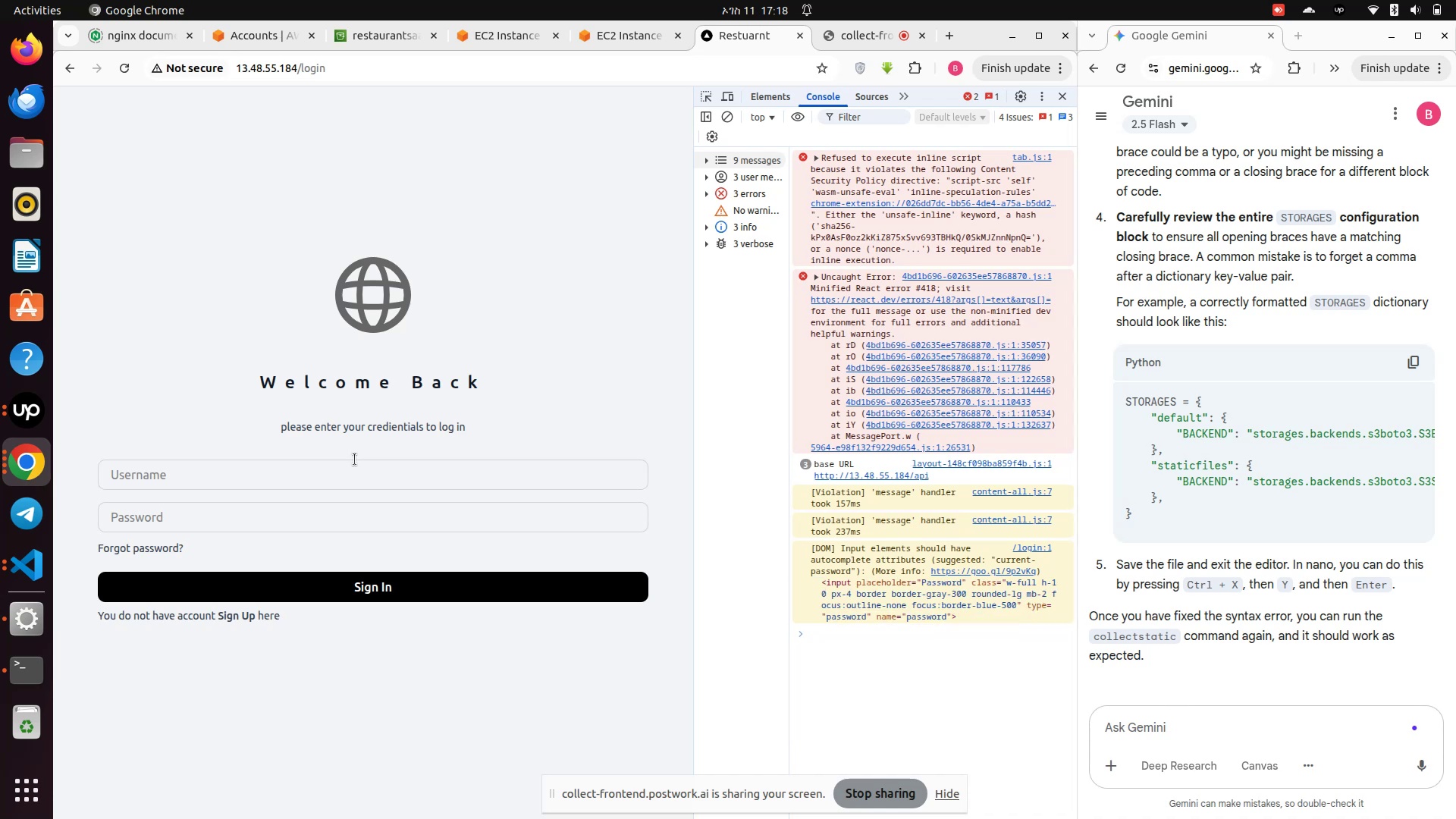 
wait(9.29)
 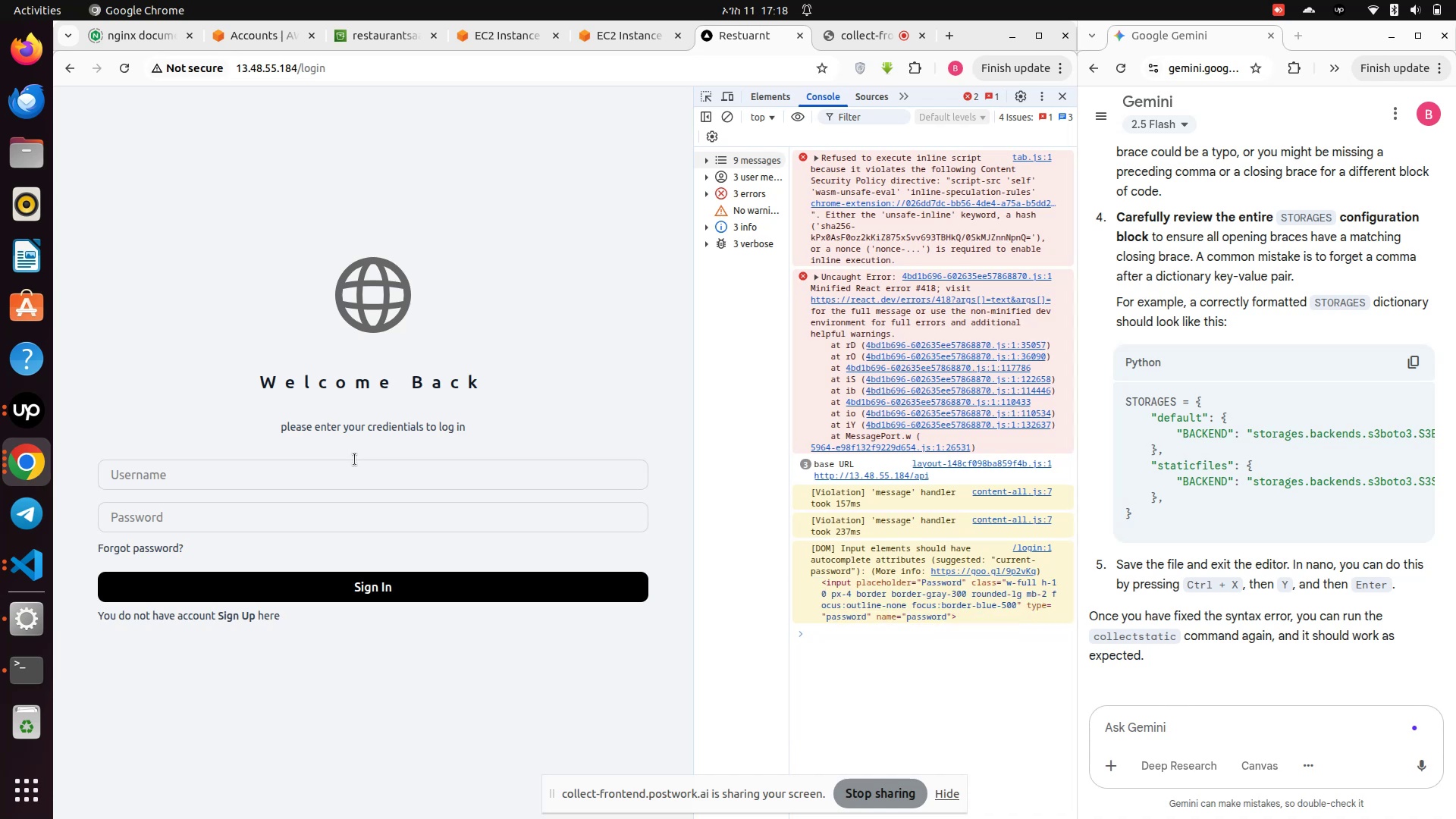 
scroll: coordinate [1168, 537], scroll_direction: down, amount: 6.0
 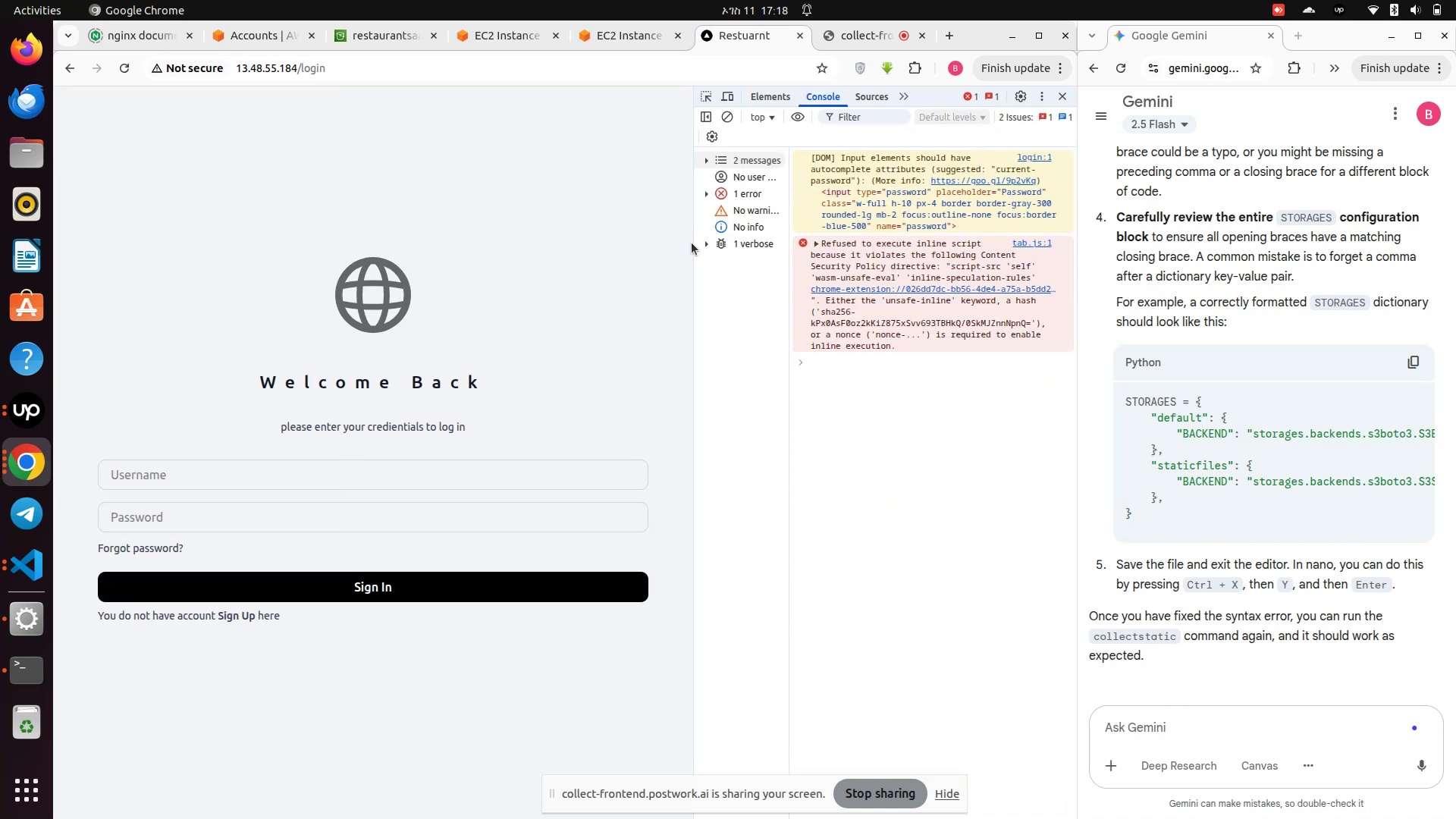 
left_click_drag(start_coordinate=[696, 230], to_coordinate=[799, 237])
 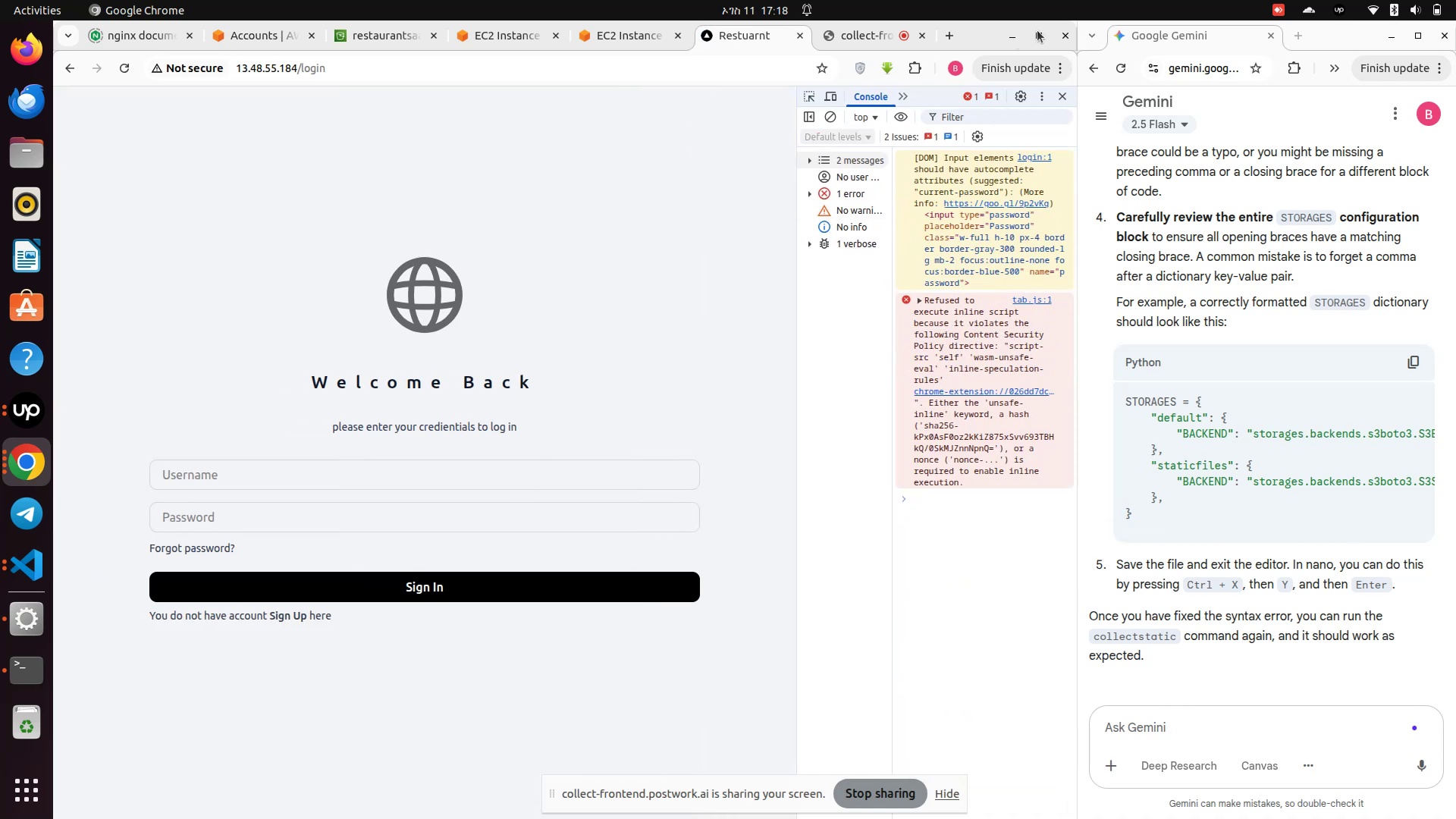 
left_click([1037, 30])
 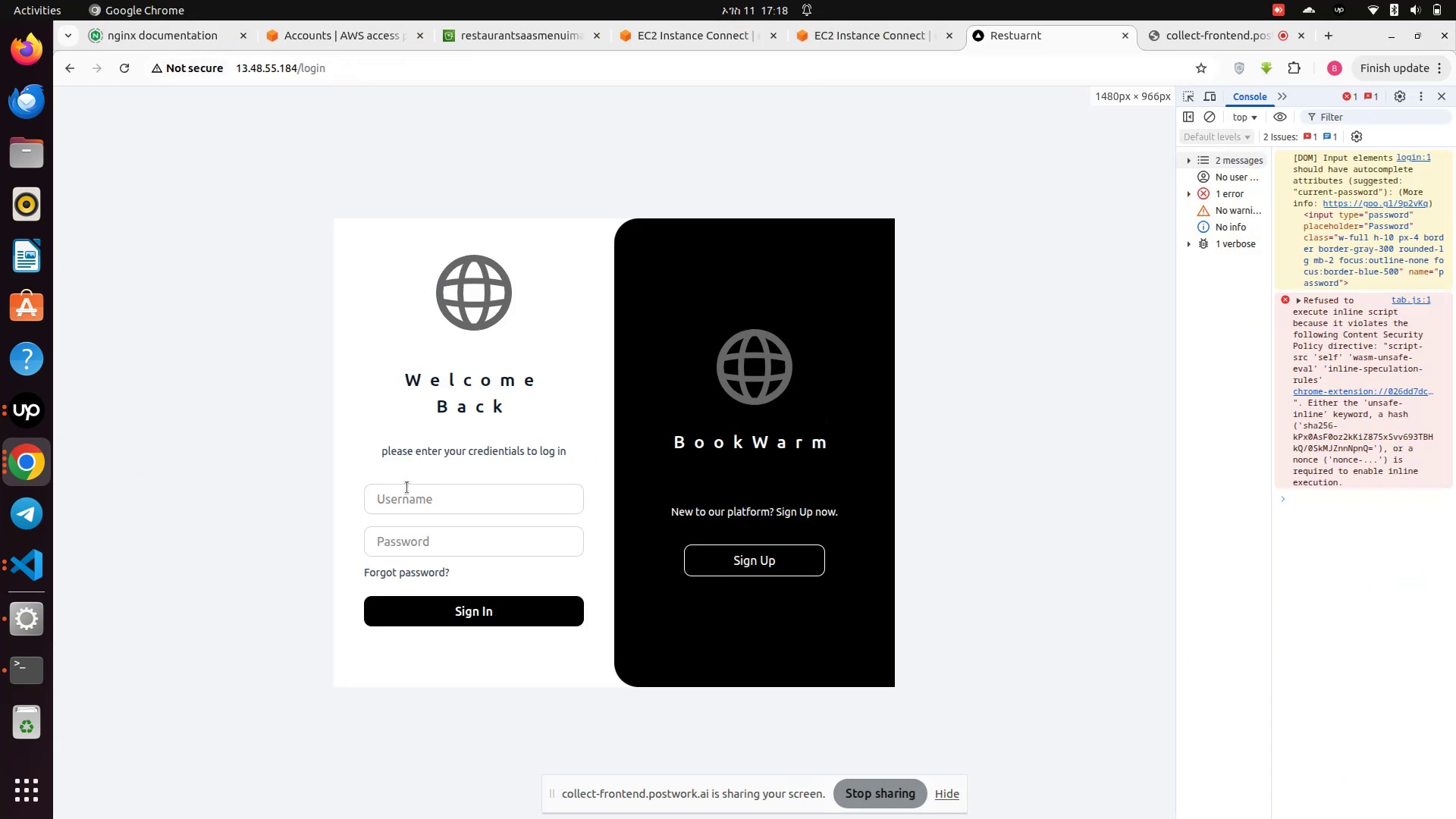 
left_click([407, 498])
 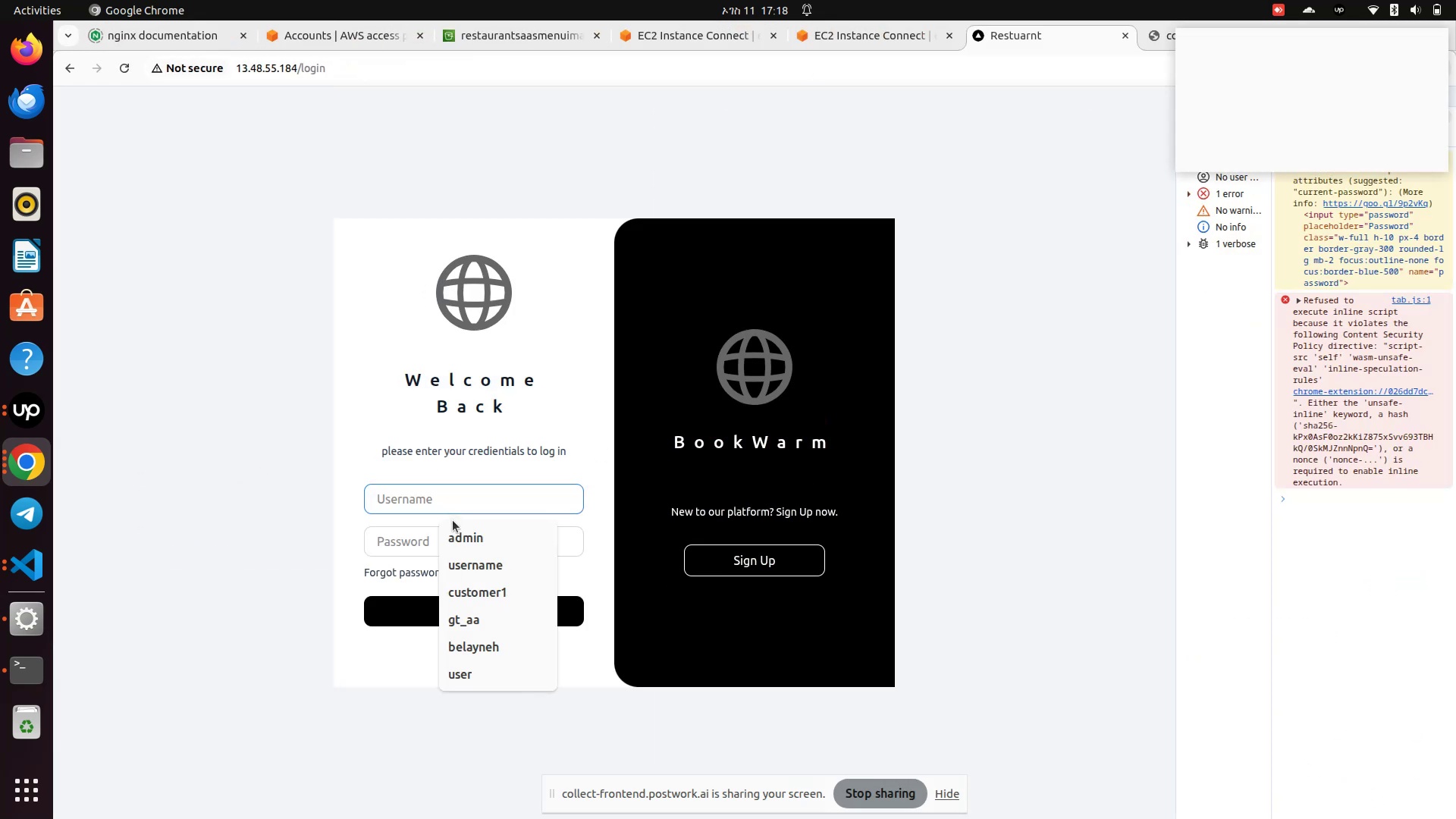 
left_click([475, 616])
 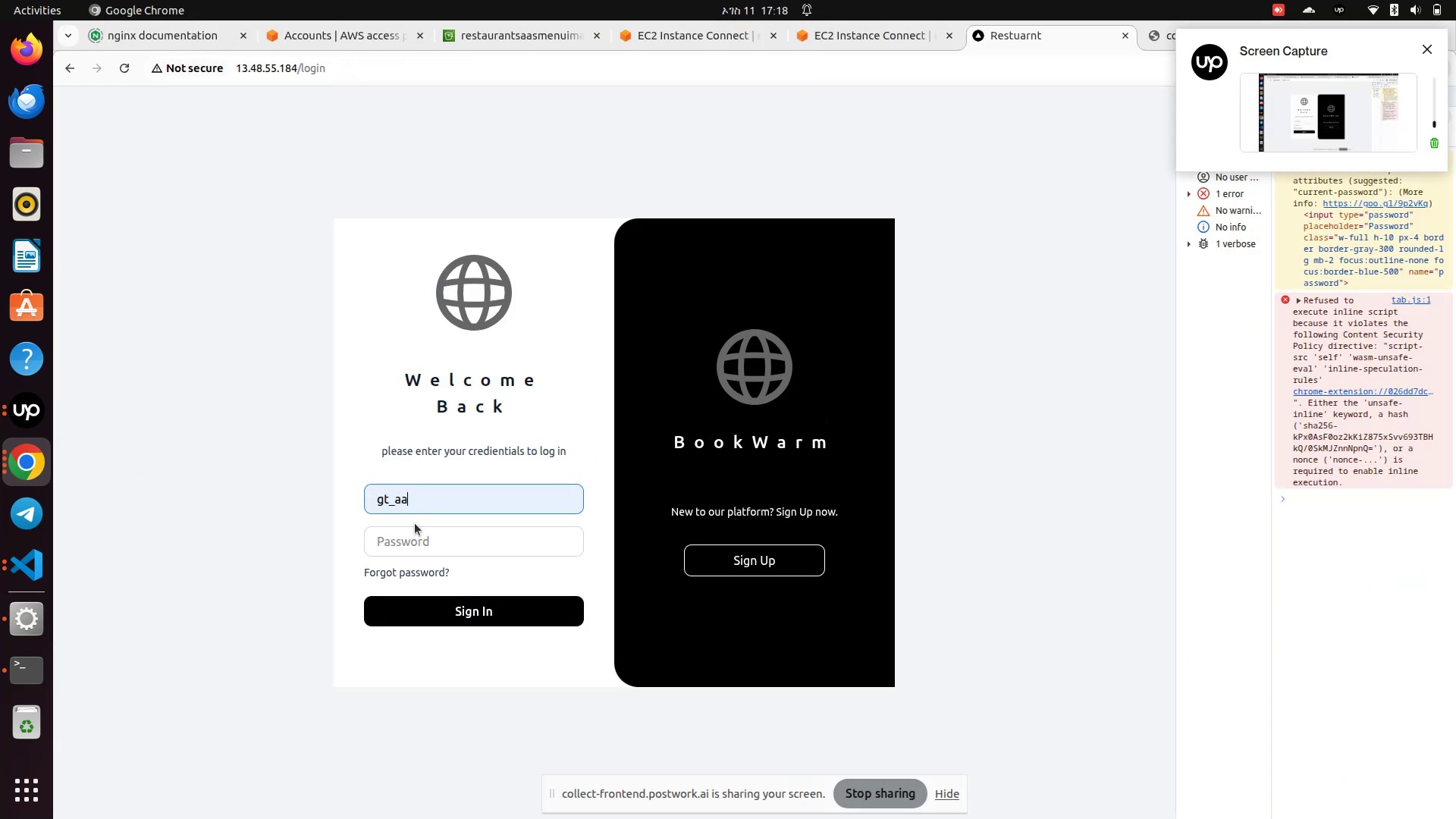 
left_click_drag(start_coordinate=[413, 522], to_coordinate=[413, 529])
 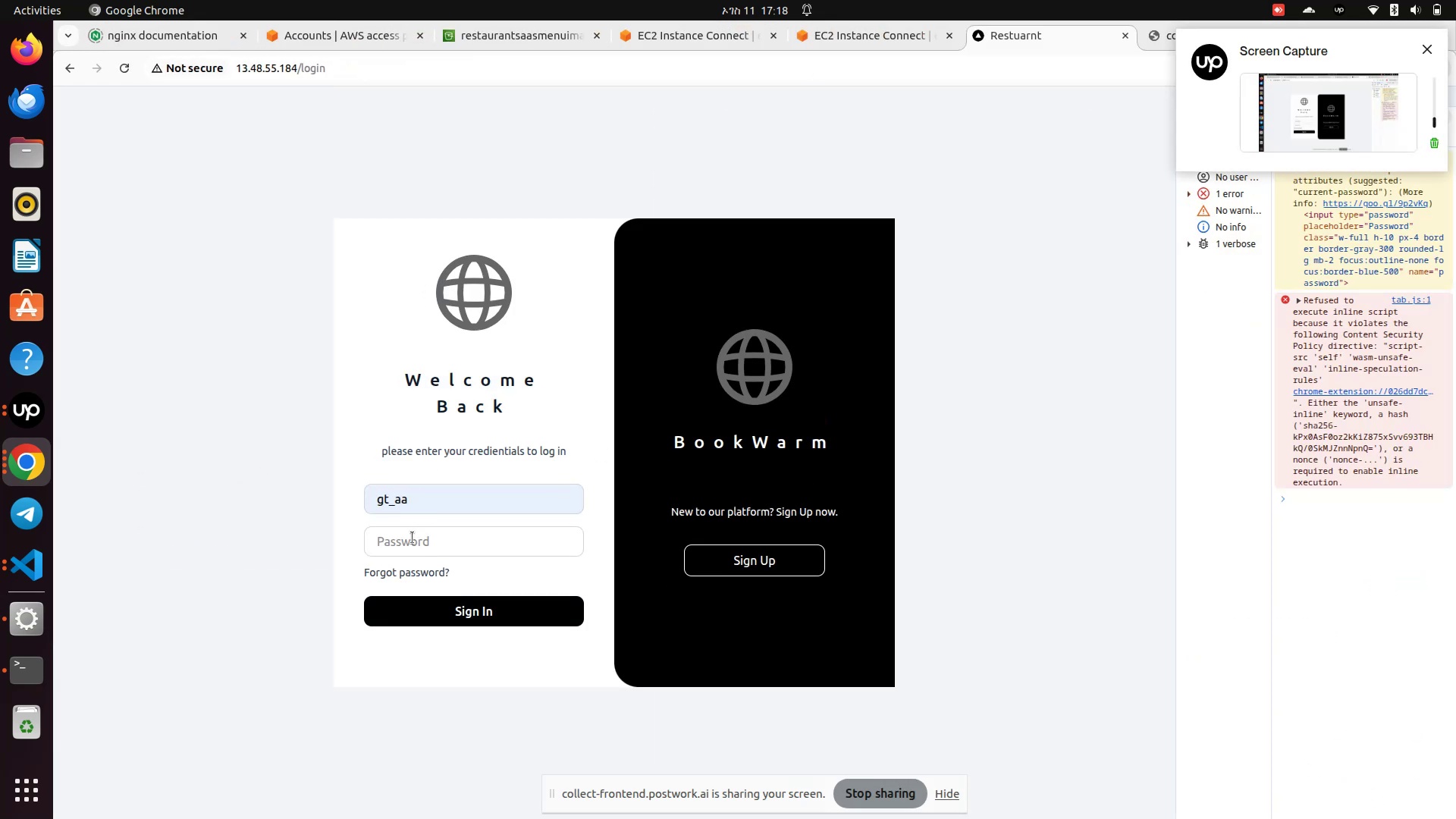 
left_click([413, 538])
 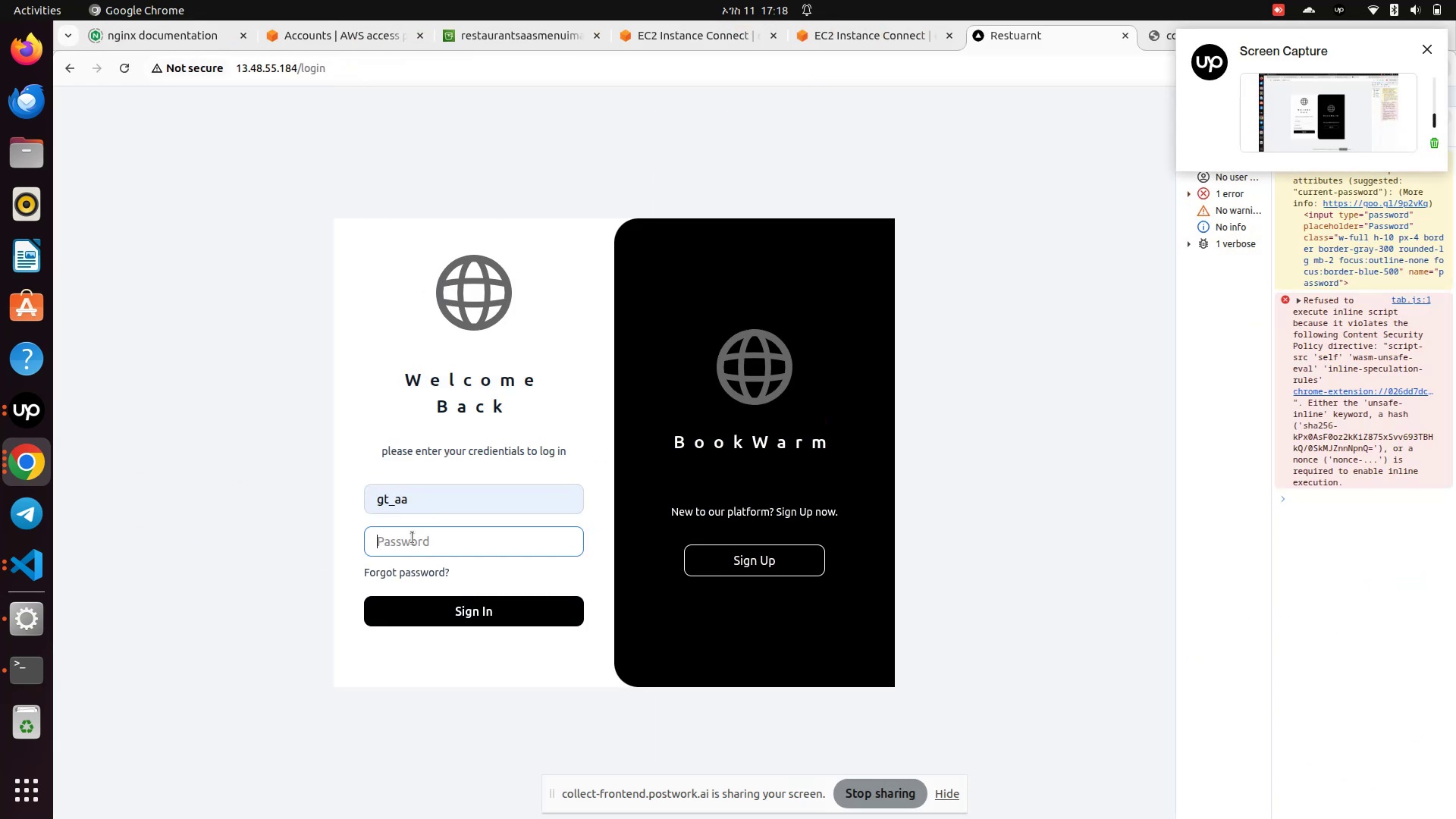 
type(!@AS!@QWASZXzxasqw12)
 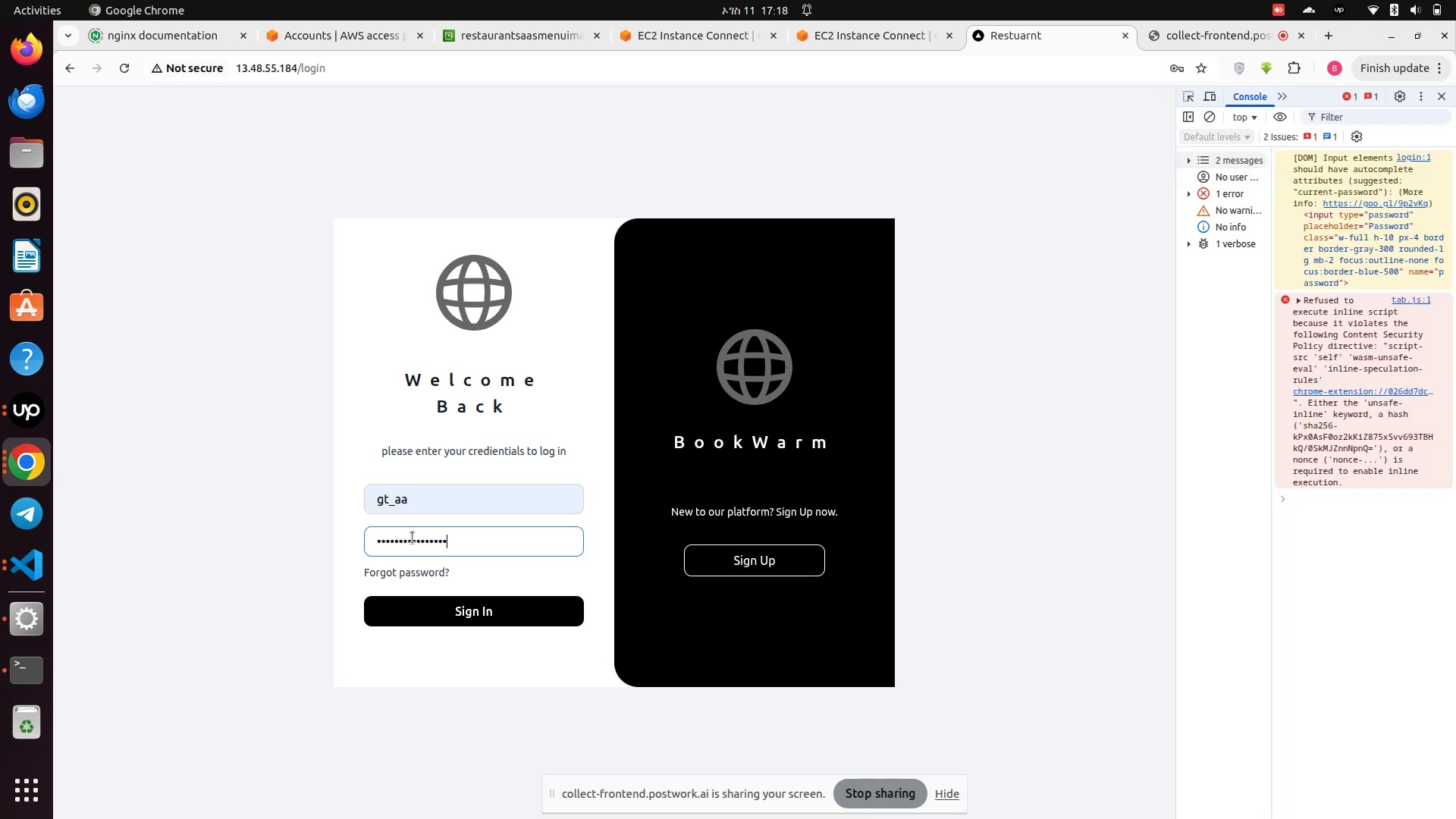 
hold_key(key=Backspace, duration=0.87)
 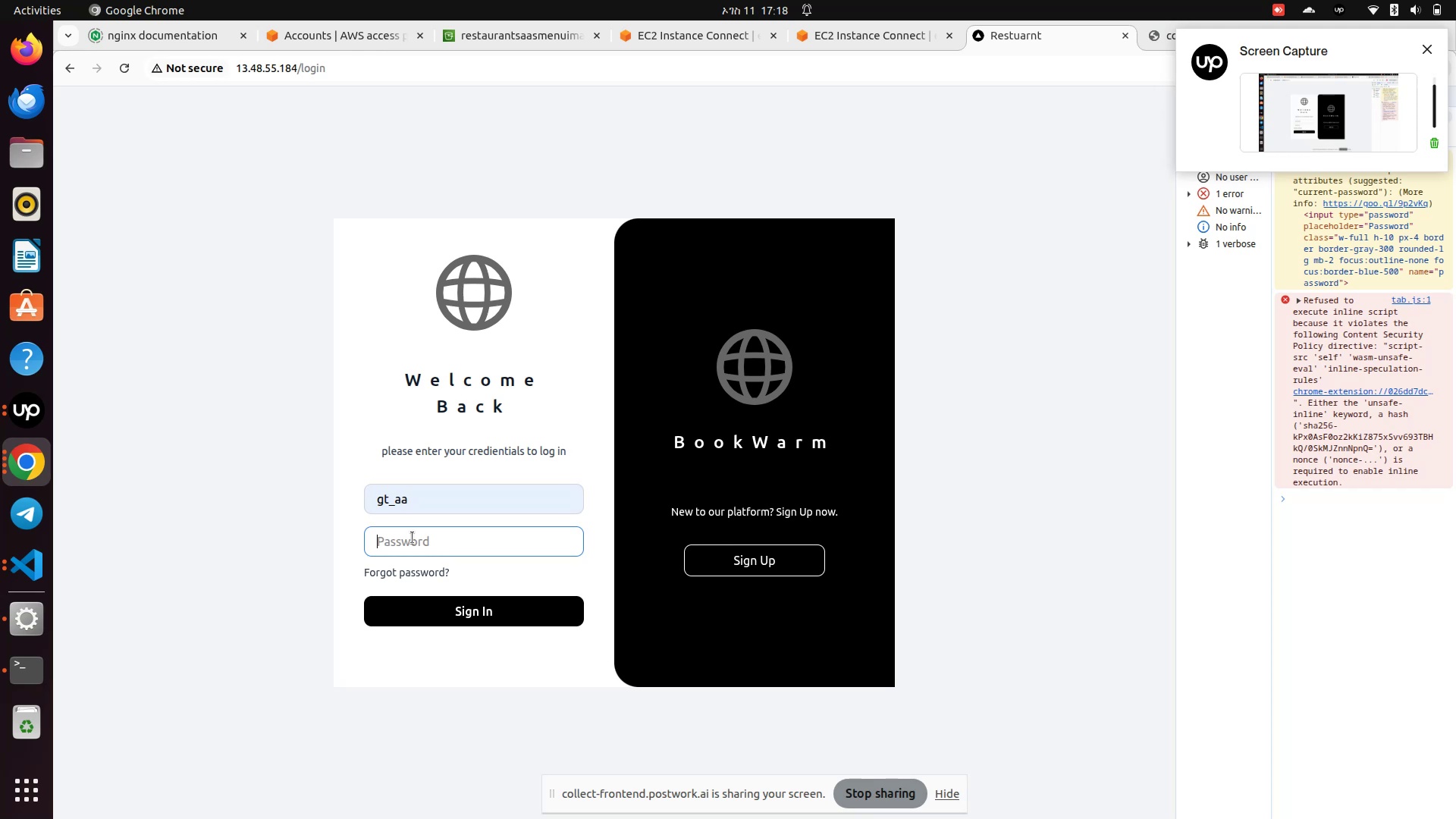 
key(Enter)
 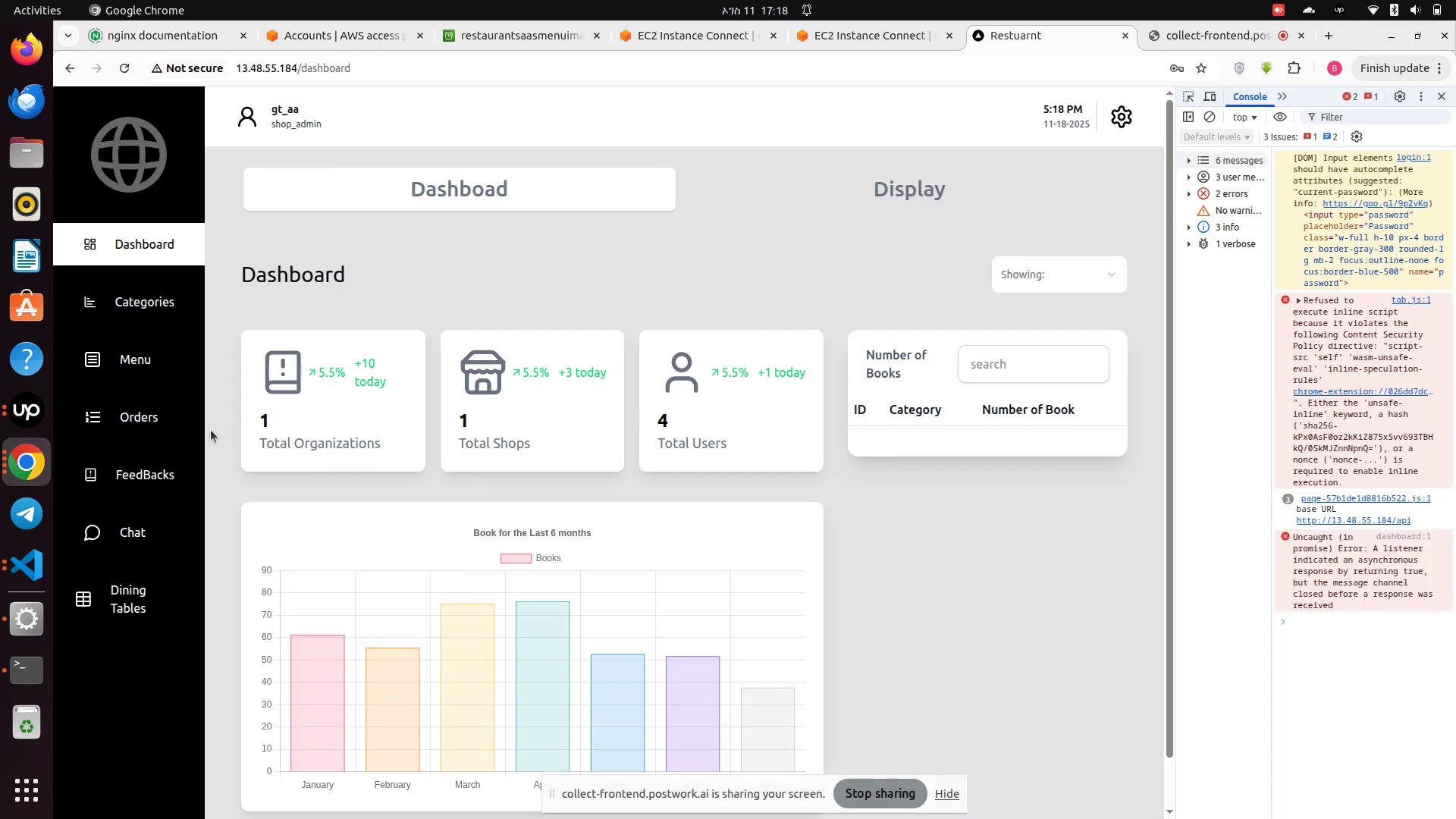 
left_click([136, 374])
 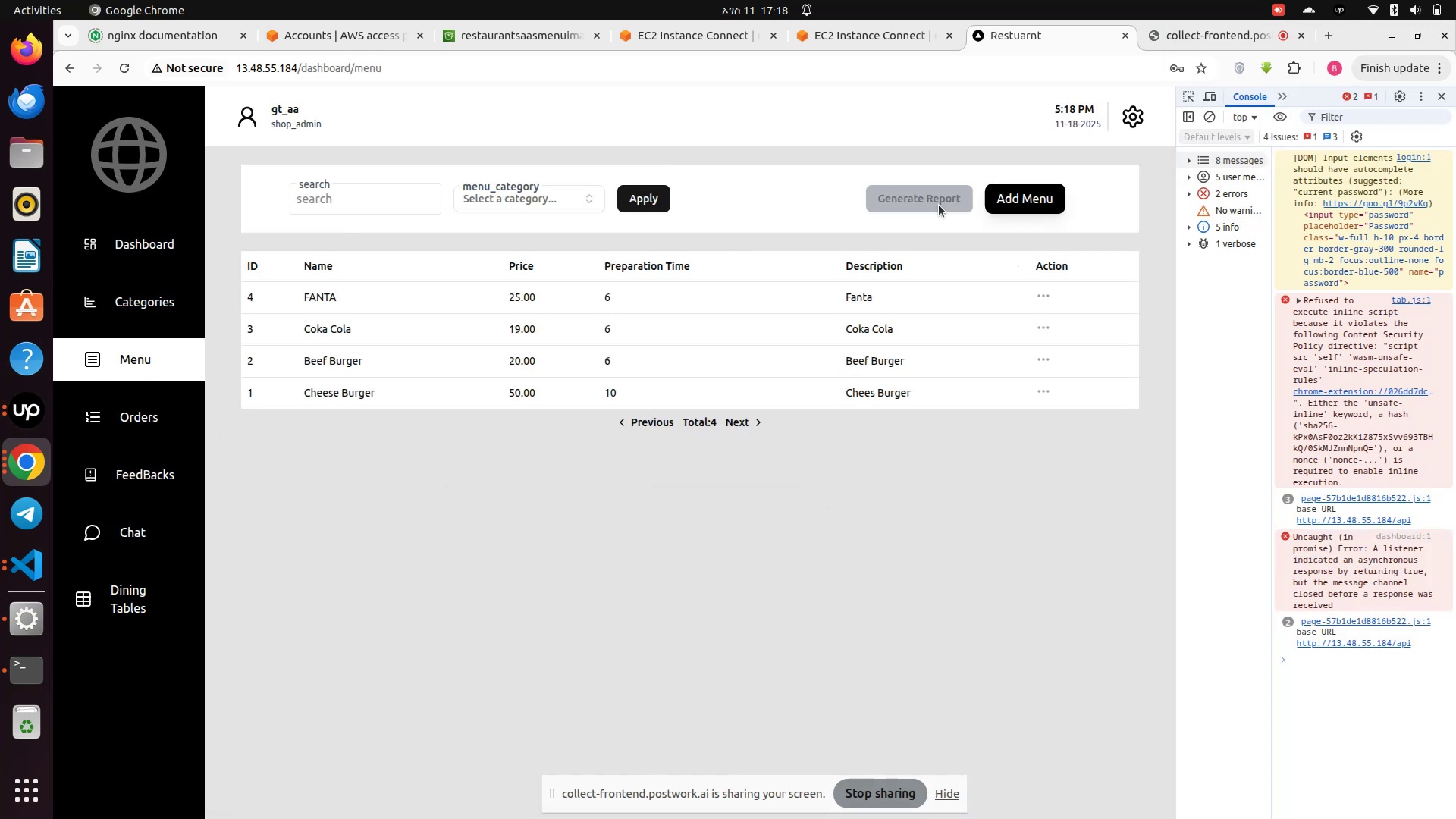 
left_click([947, 206])
 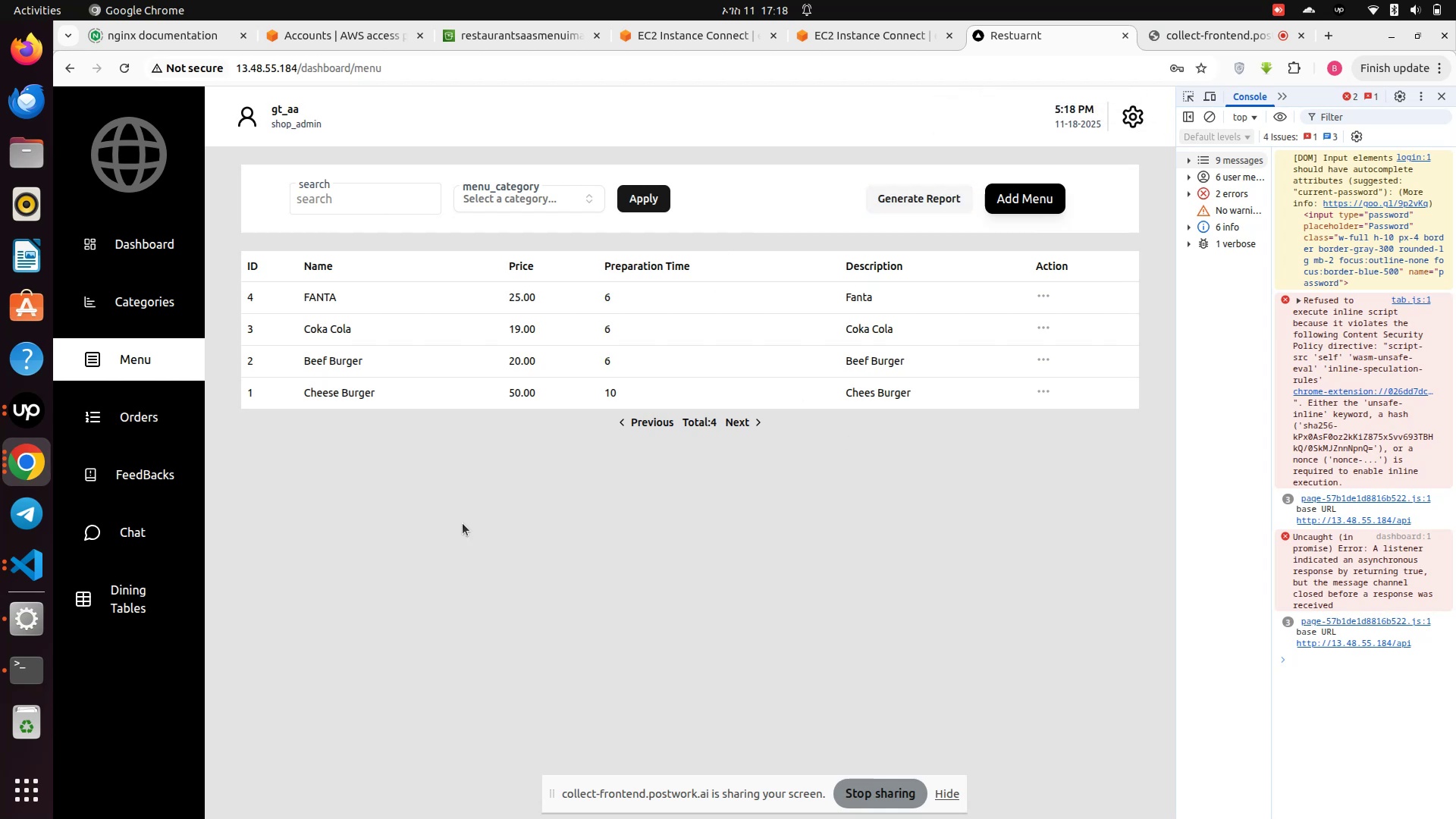 
left_click([28, 676])
 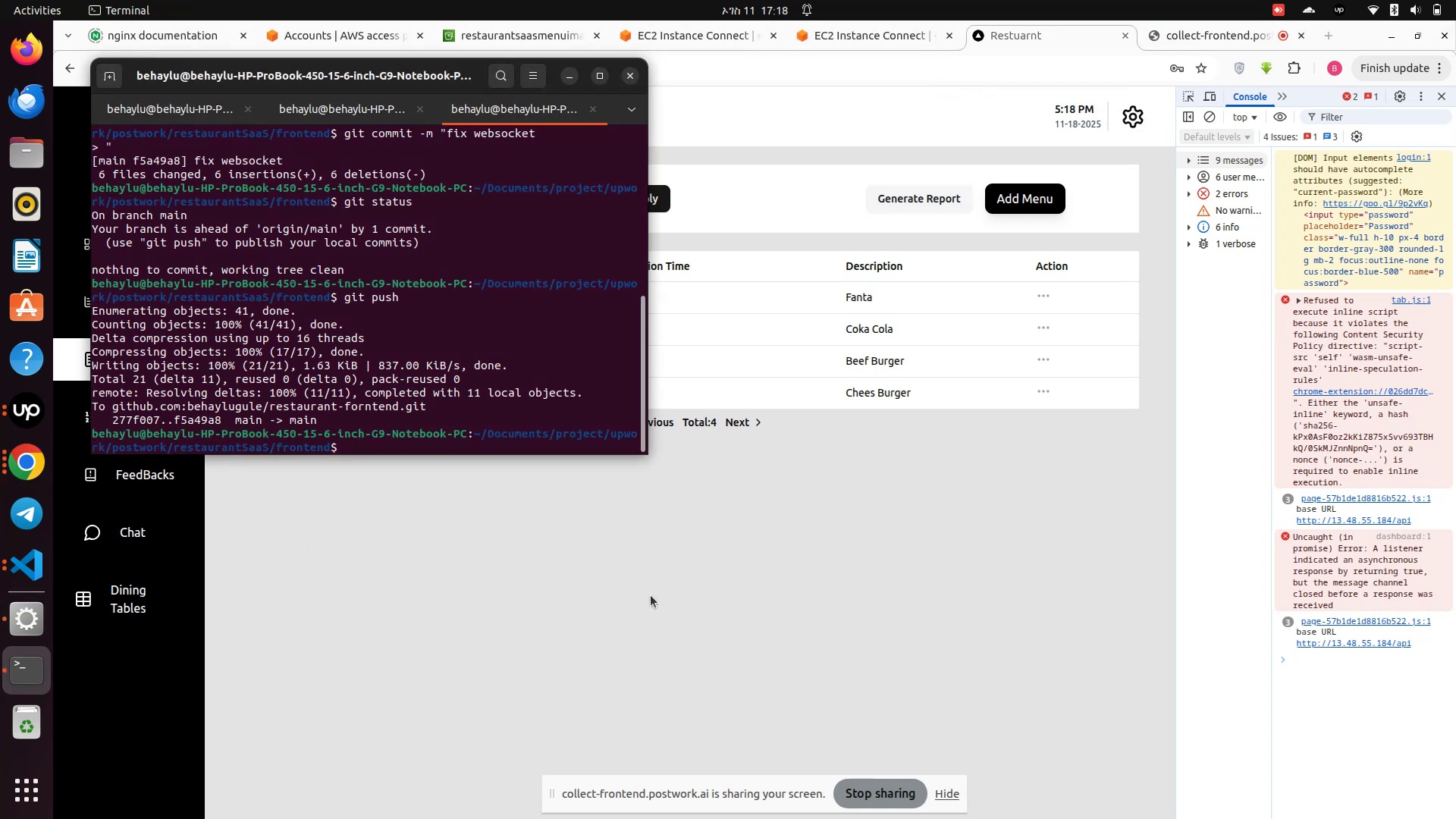 
left_click([651, 595])
 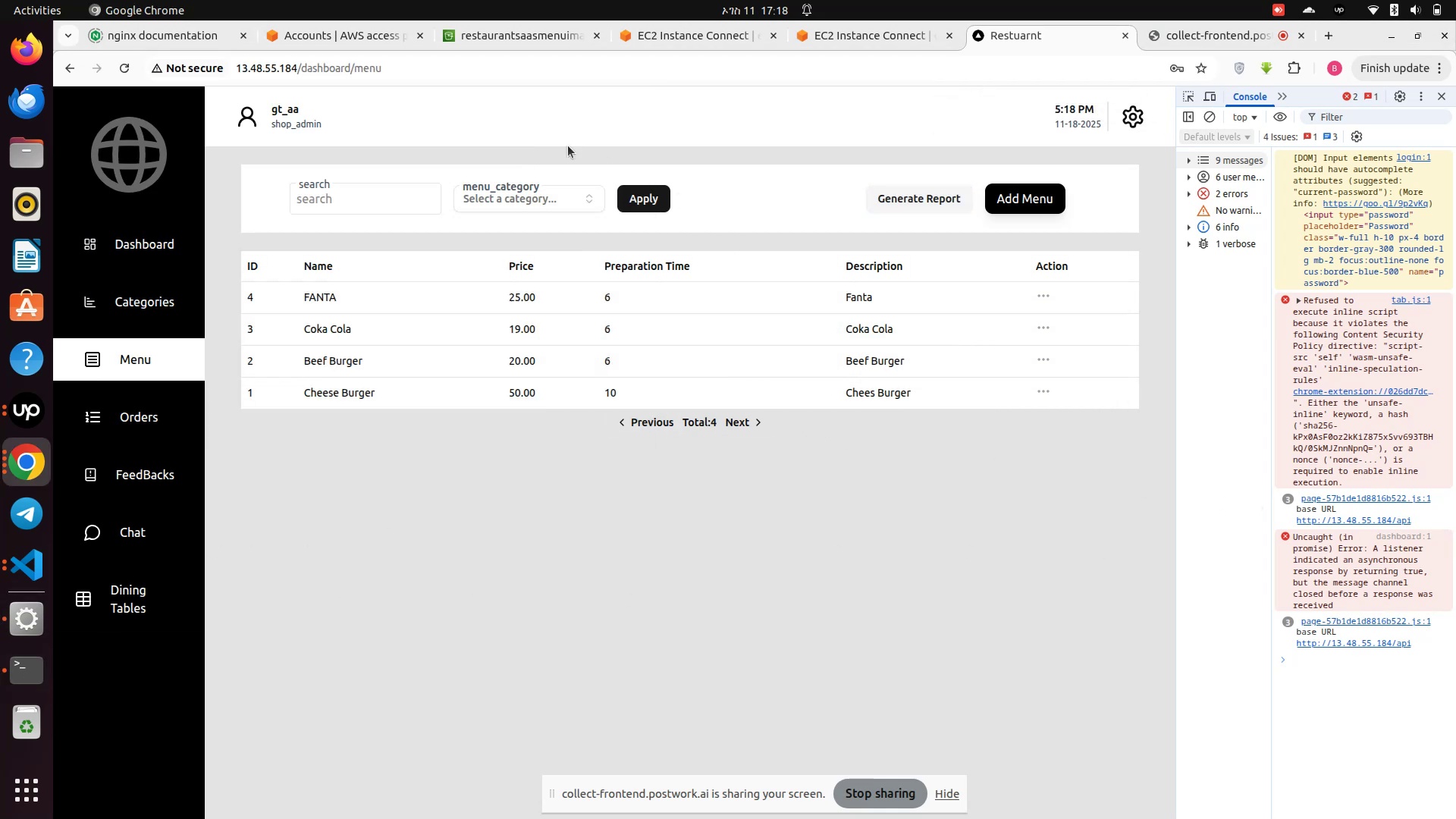 
left_click([130, 64])
 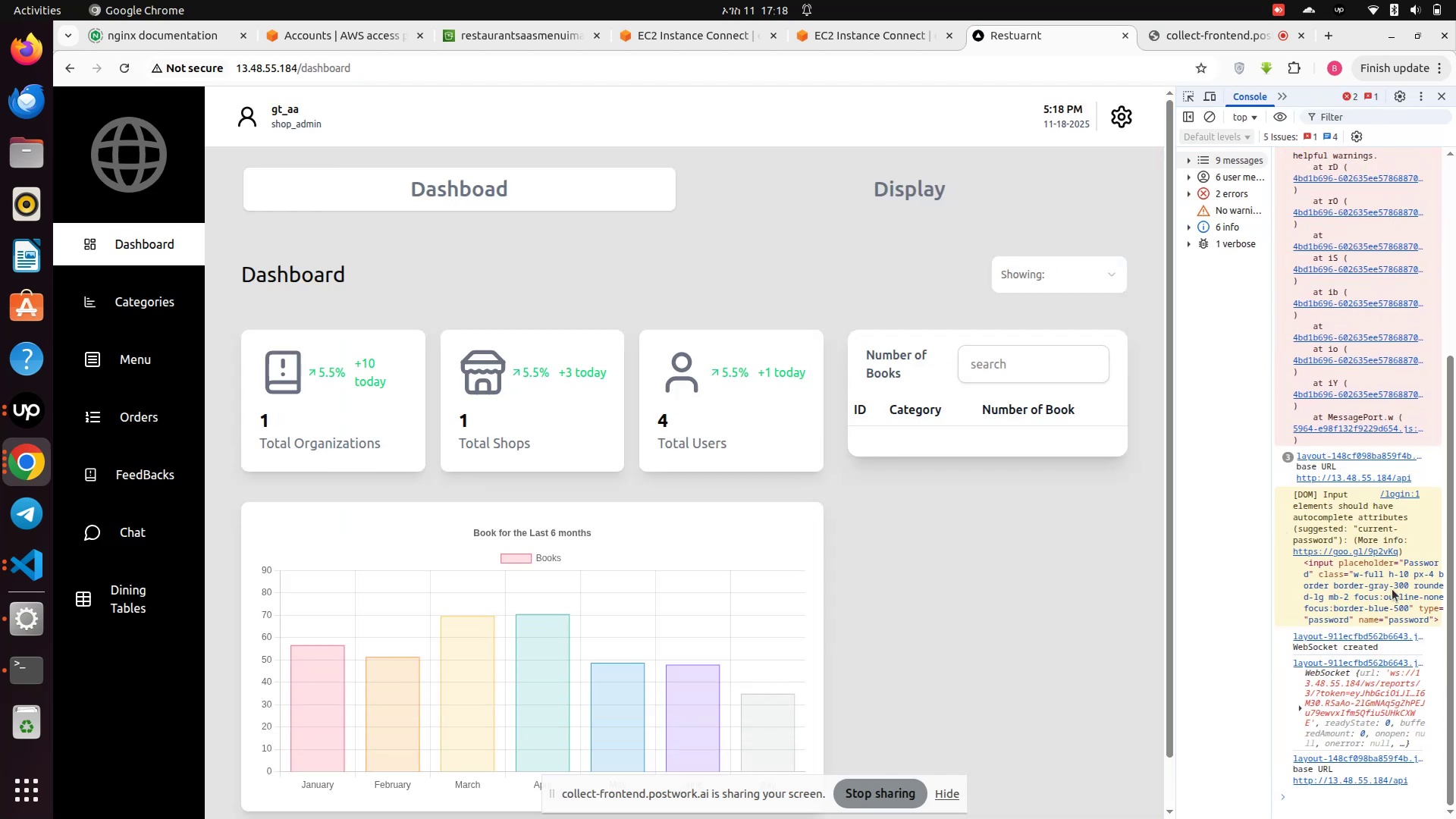 
wait(9.37)
 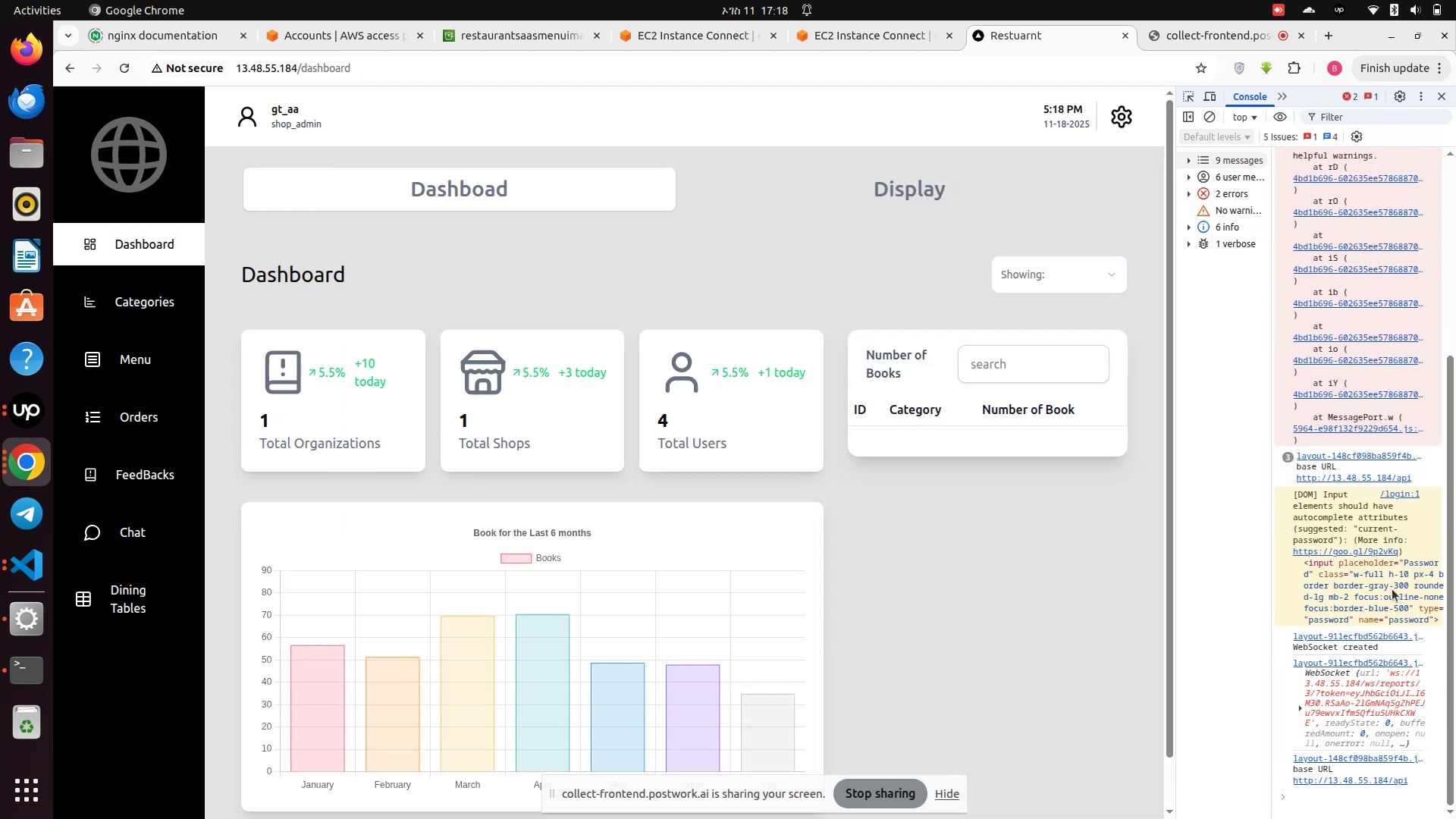 
left_click([94, 361])
 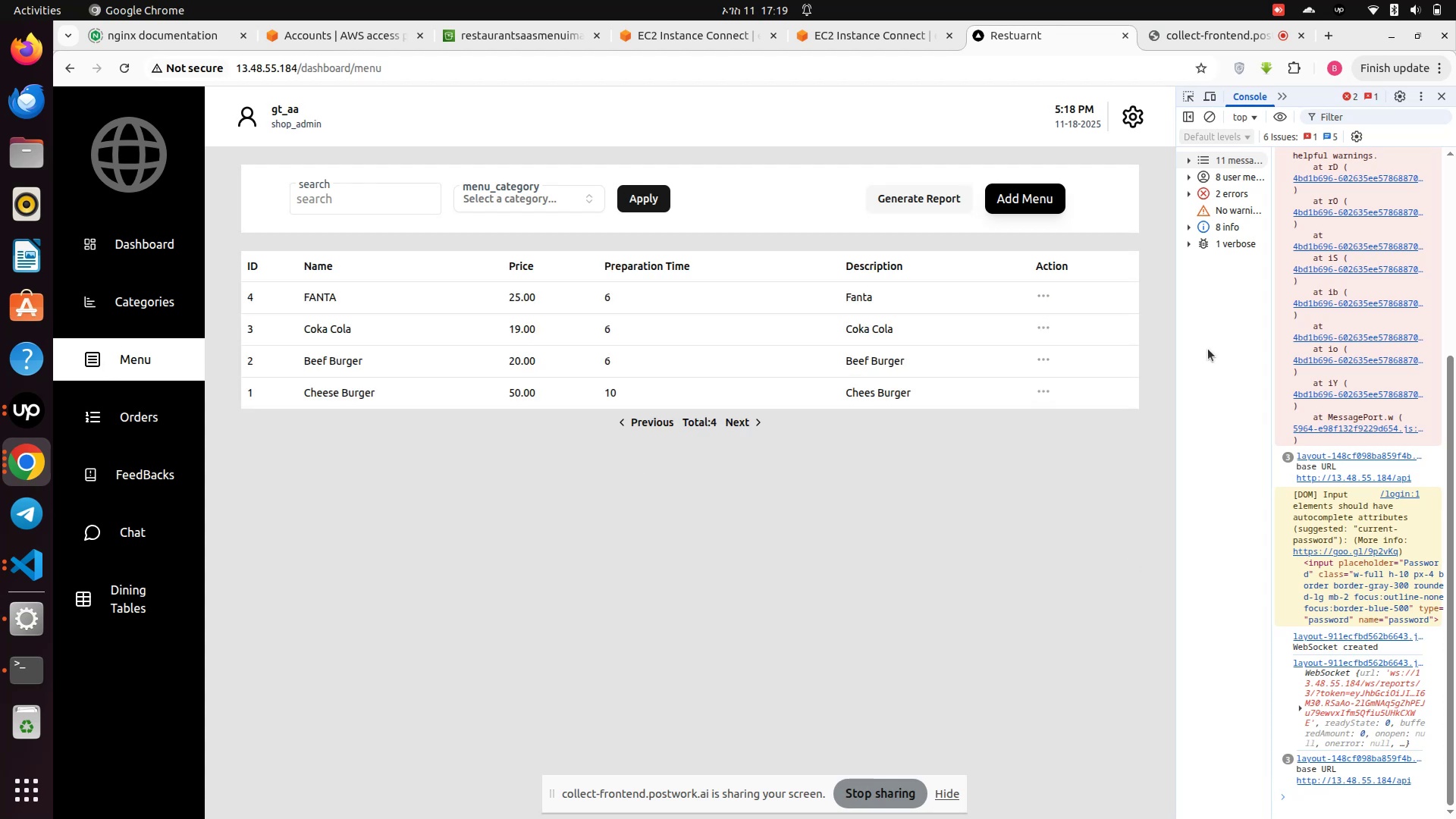 
left_click([893, 190])
 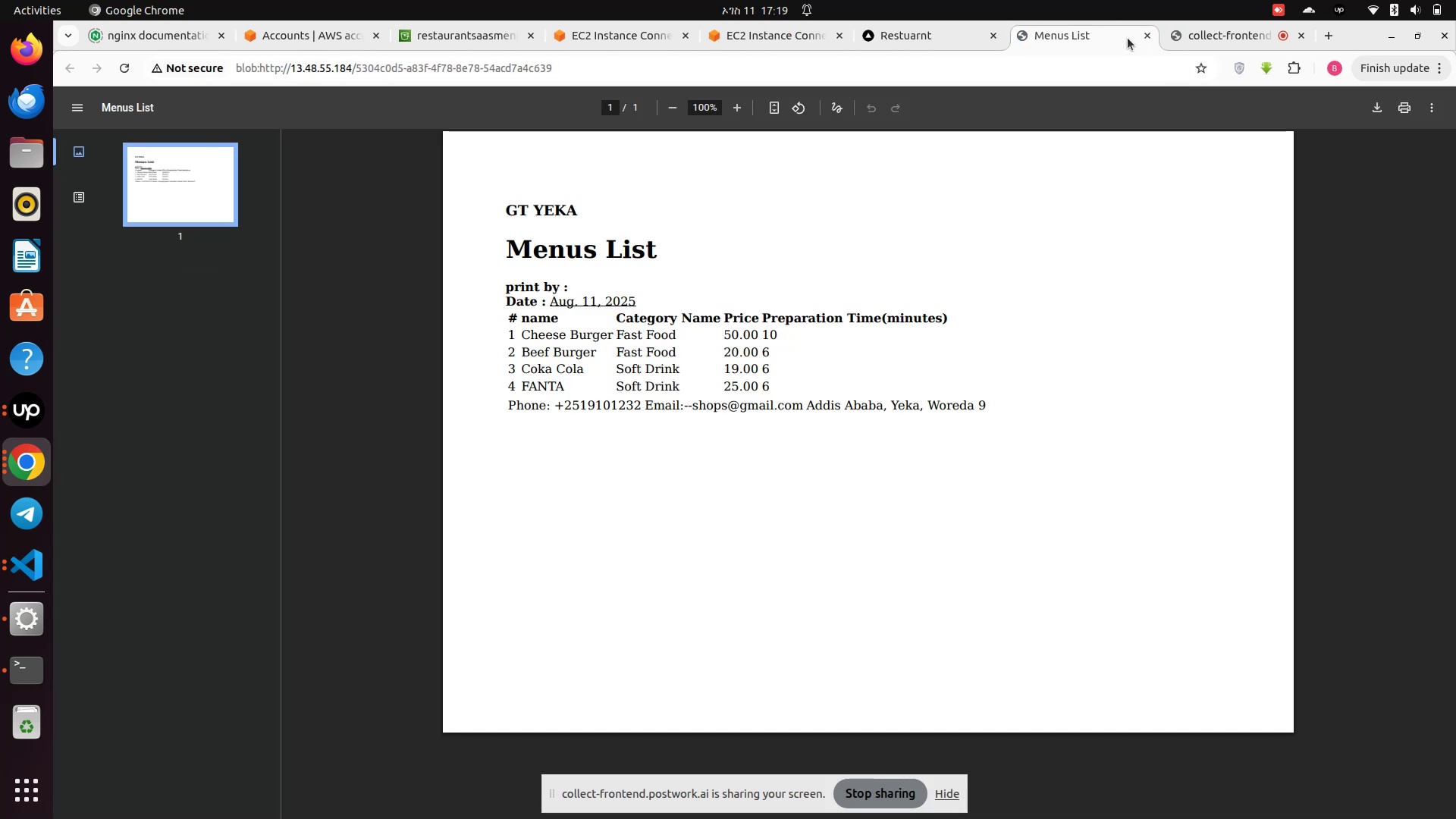 
left_click([1141, 33])
 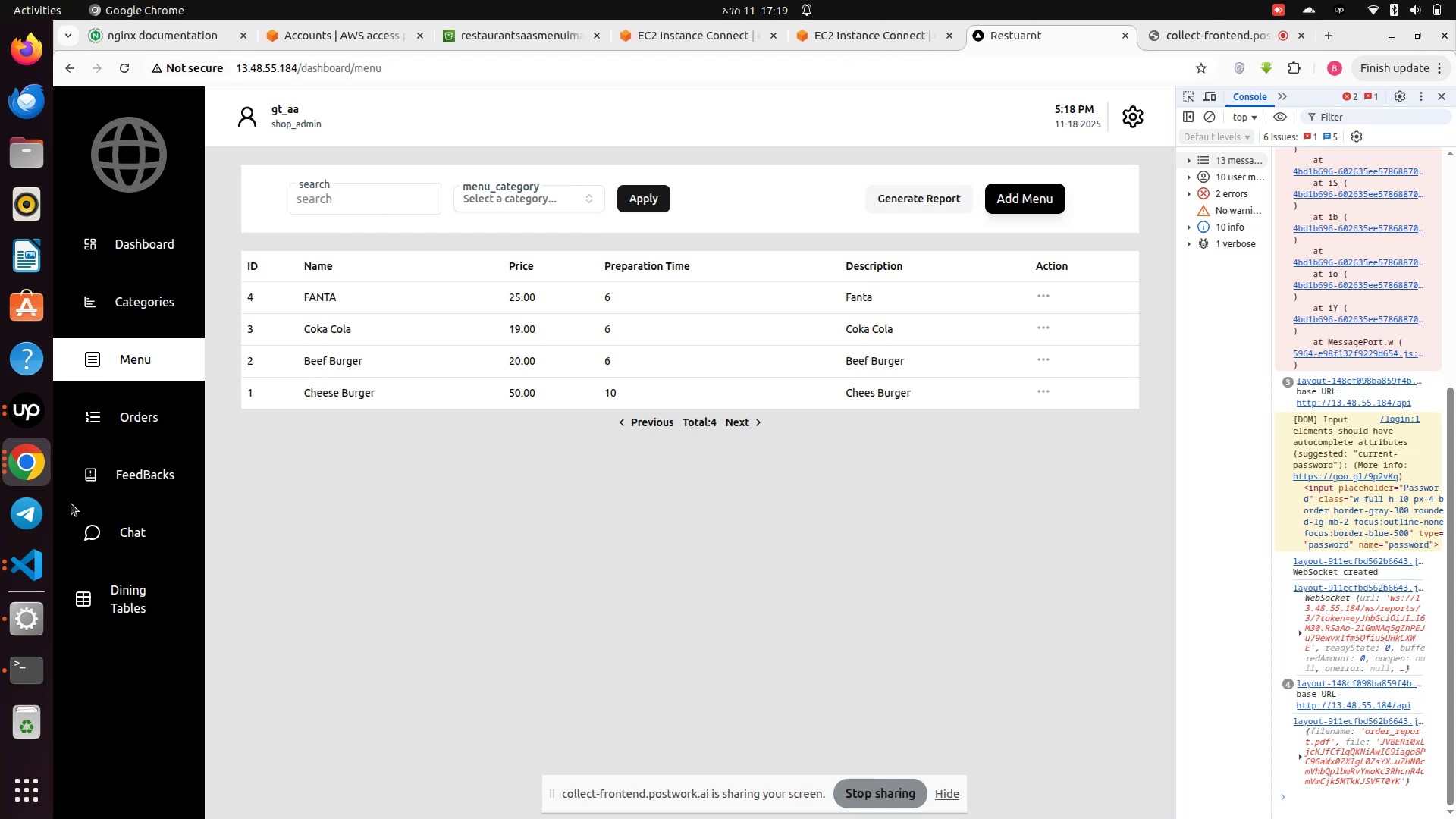 
left_click([34, 563])
 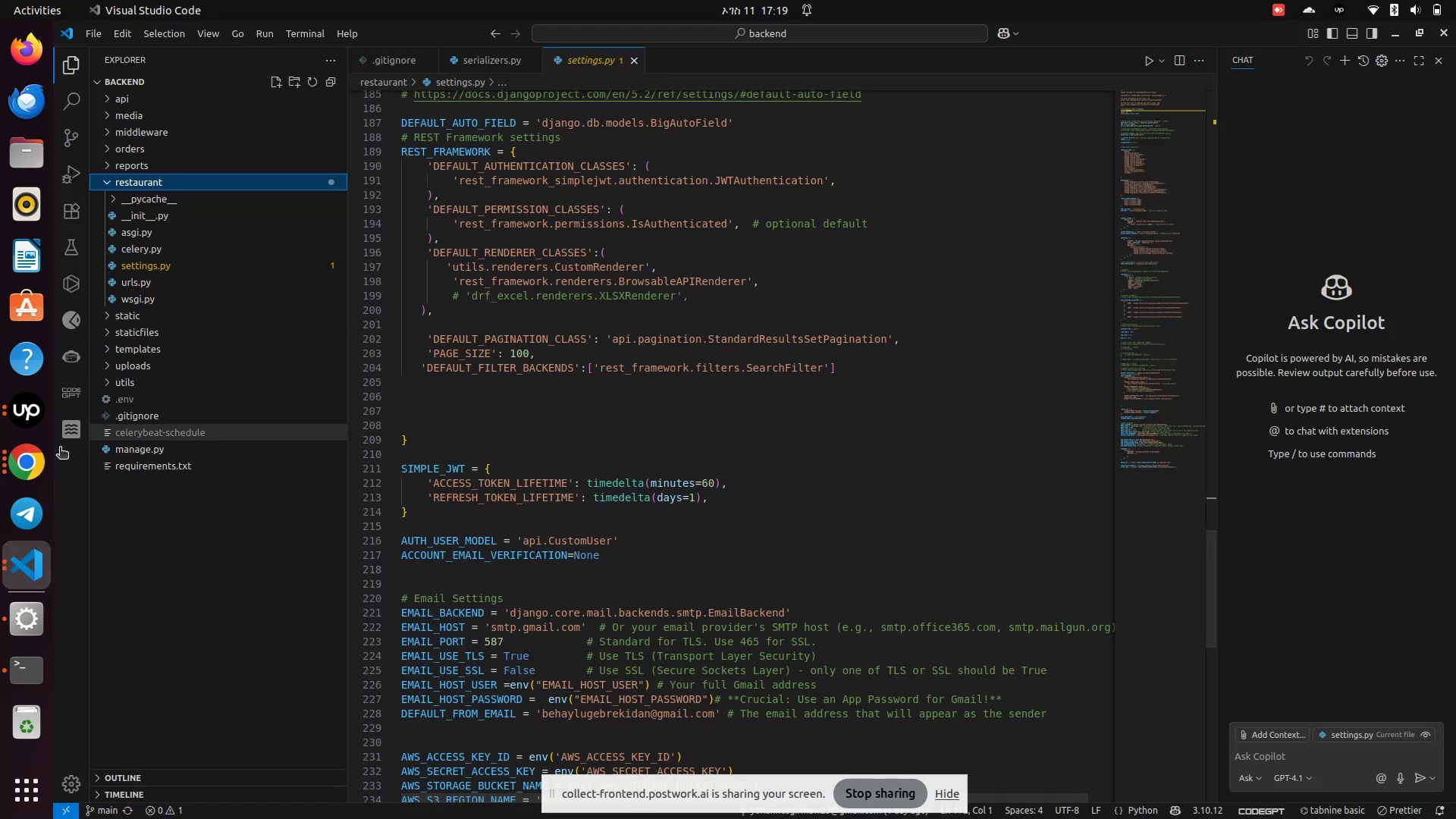 
left_click([37, 460])
 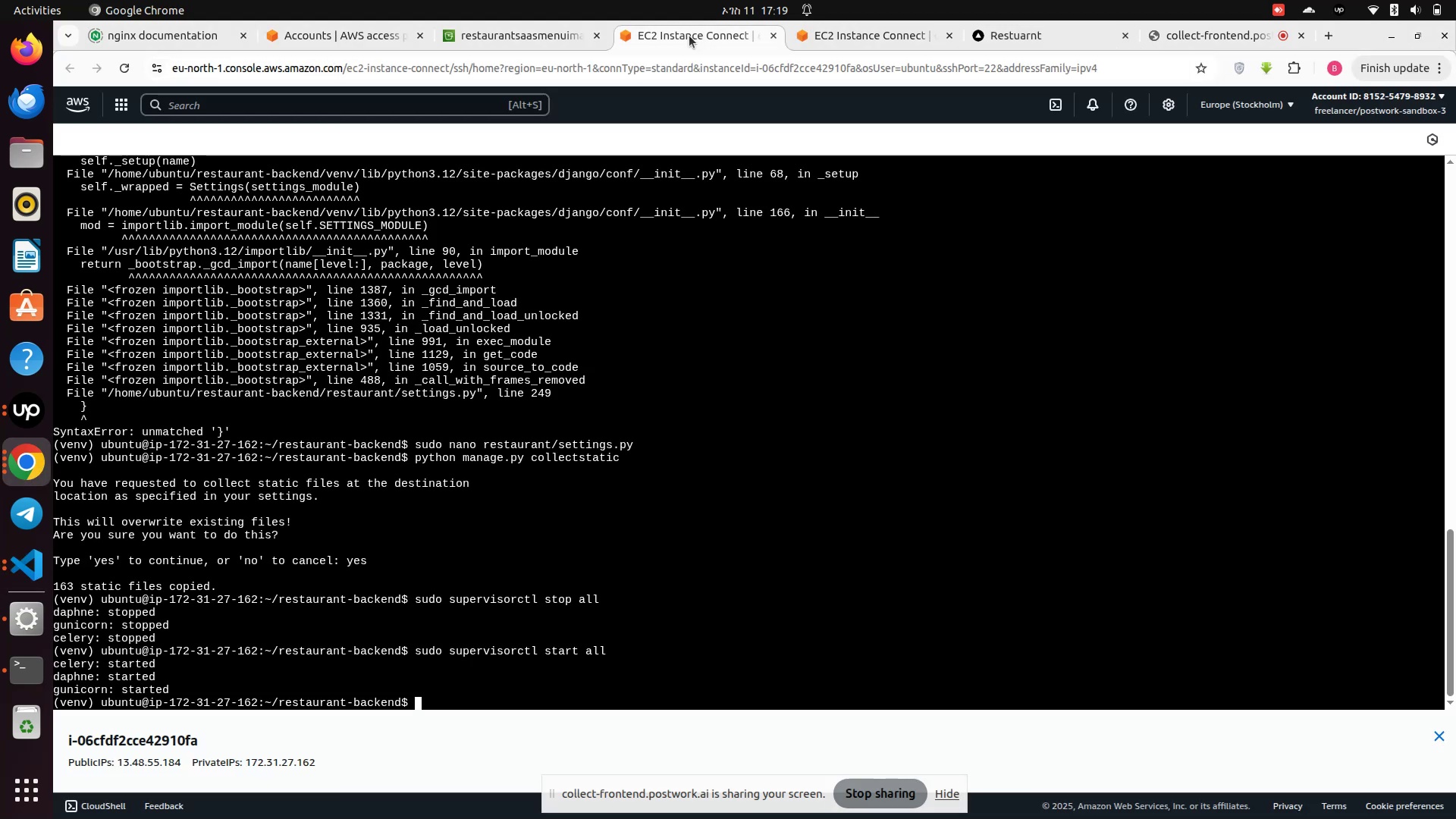 
scroll: coordinate [654, 435], scroll_direction: down, amount: 4.0
 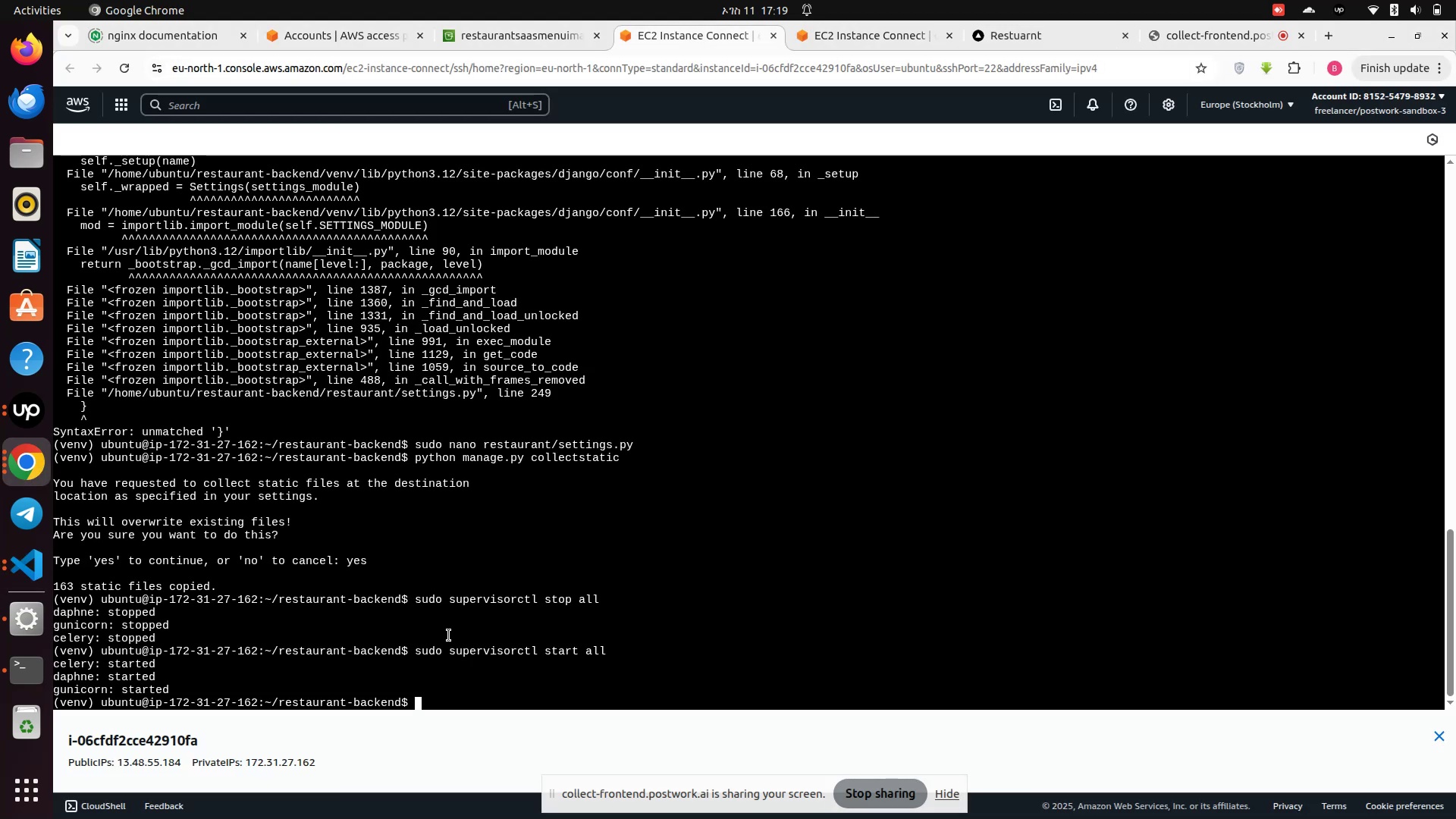 
type(clear)
 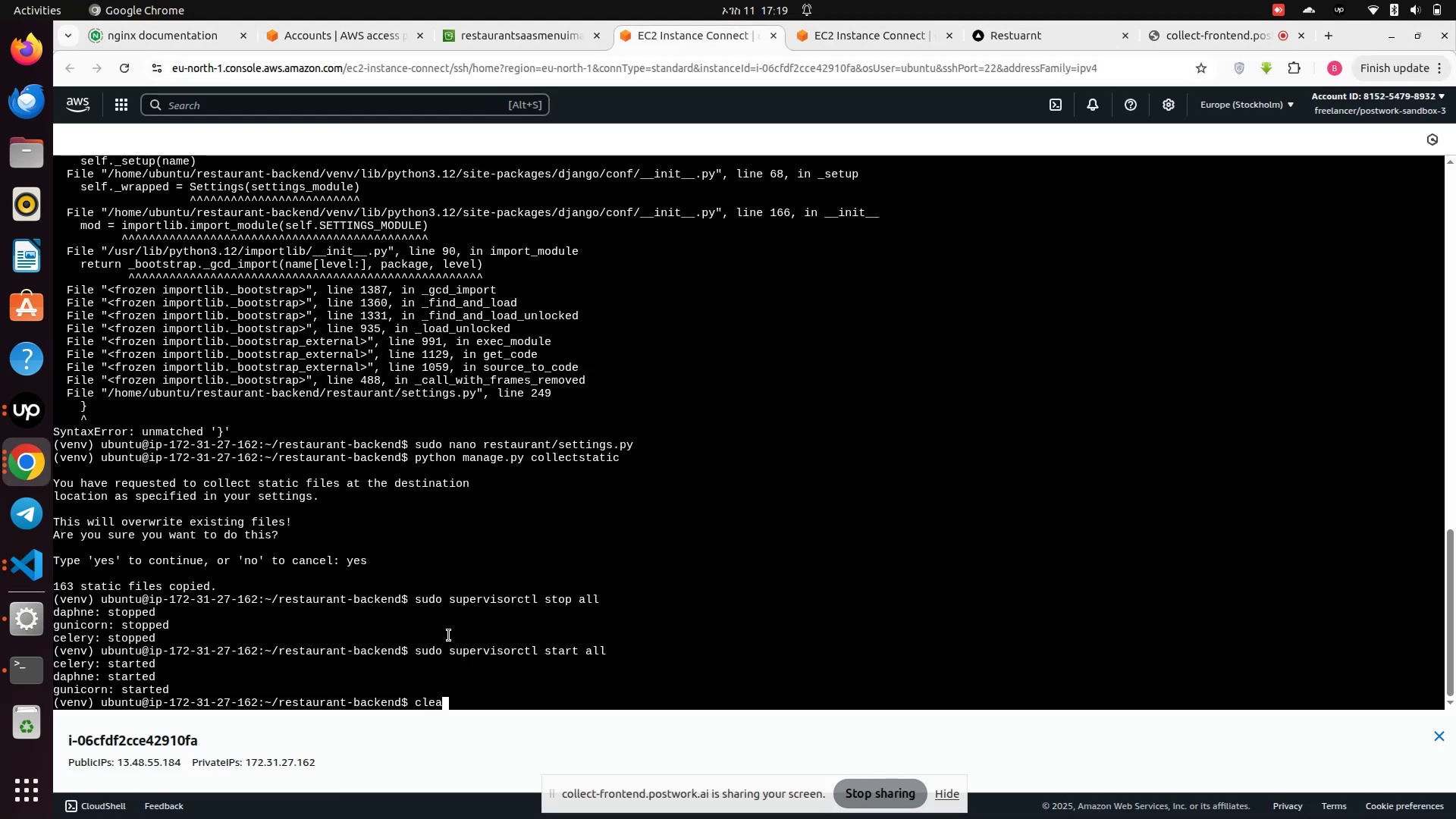 
key(Enter)
 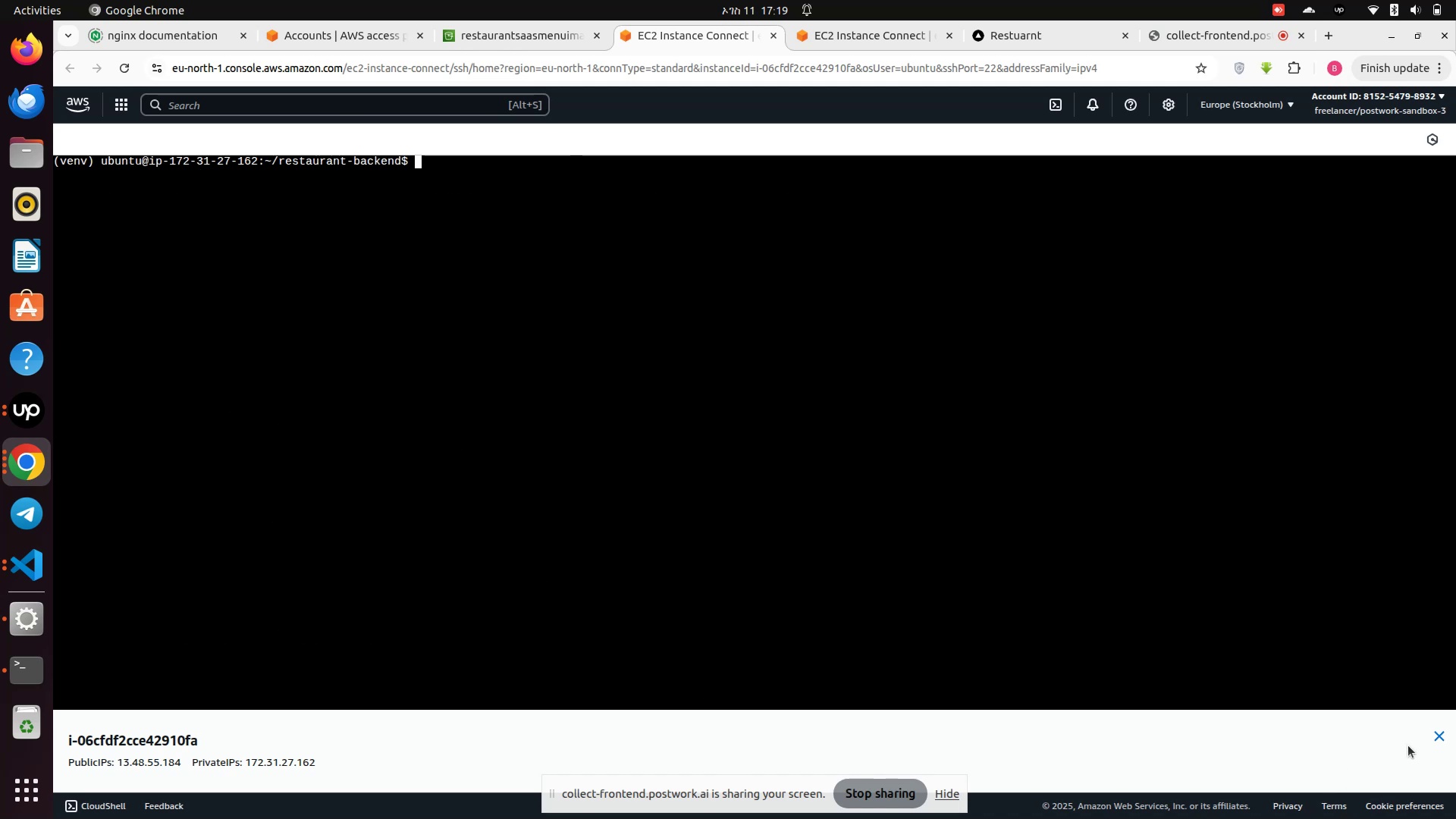 
left_click([1435, 736])
 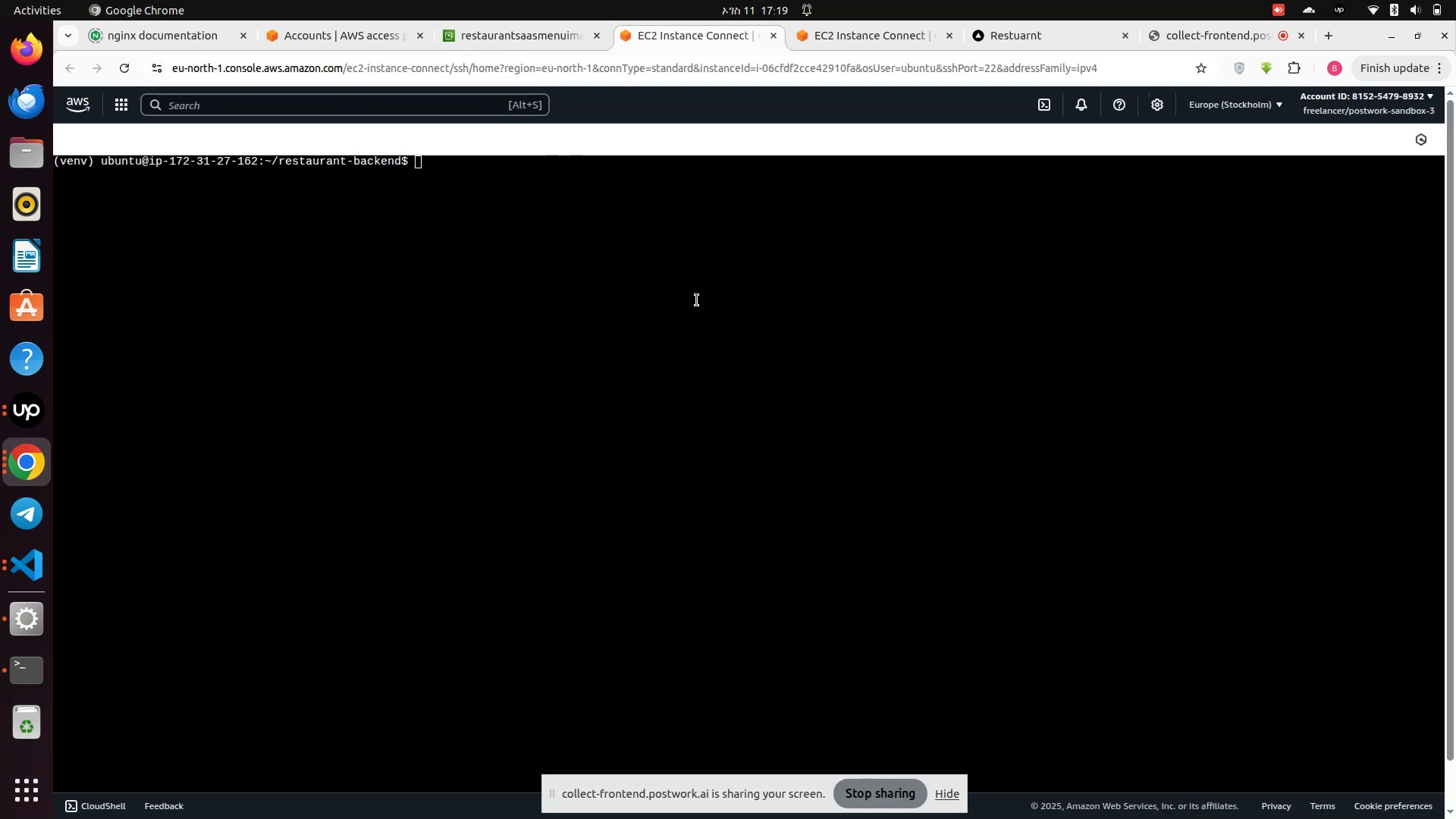 
left_click([701, 300])
 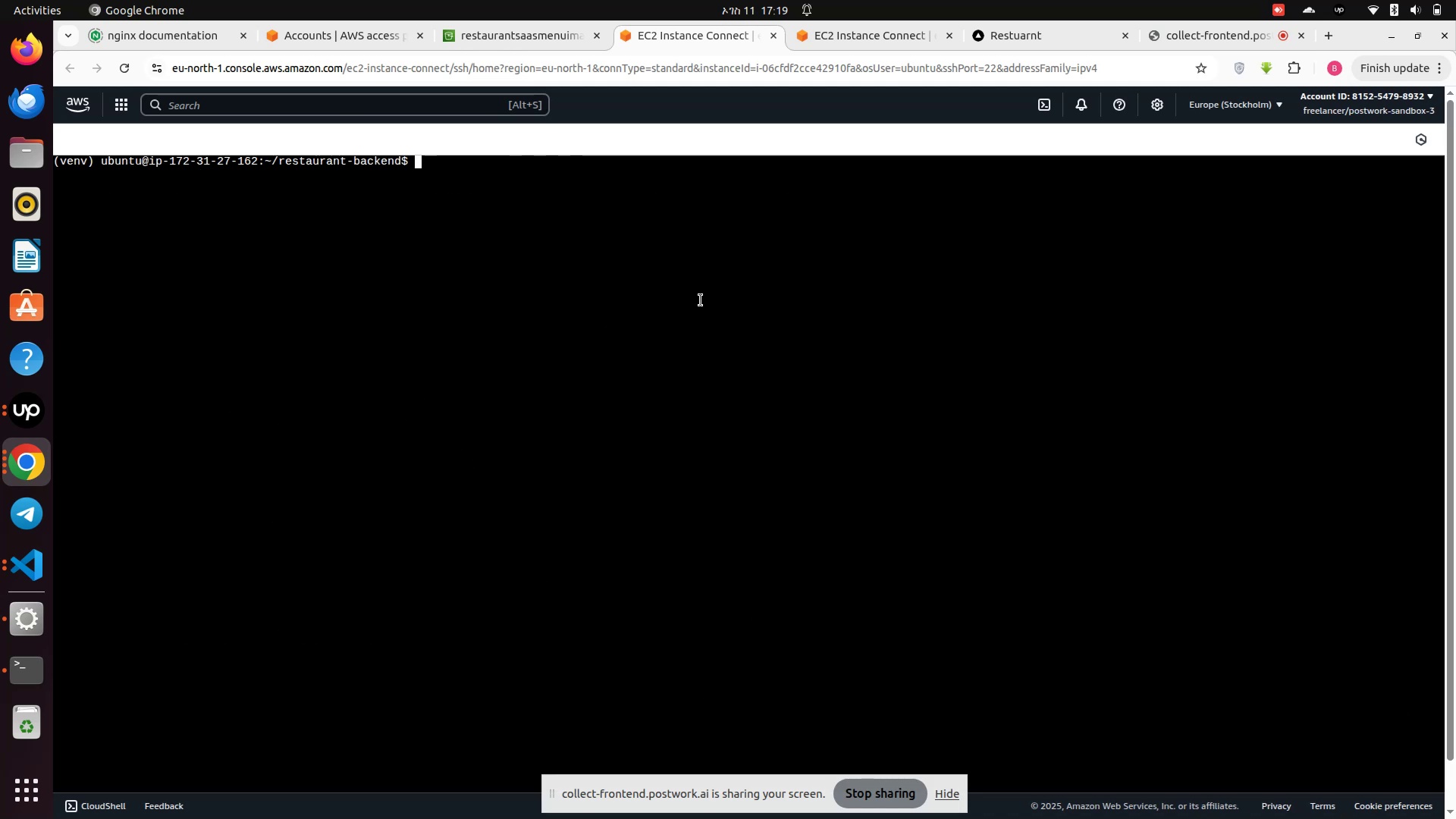 
type(ll)
 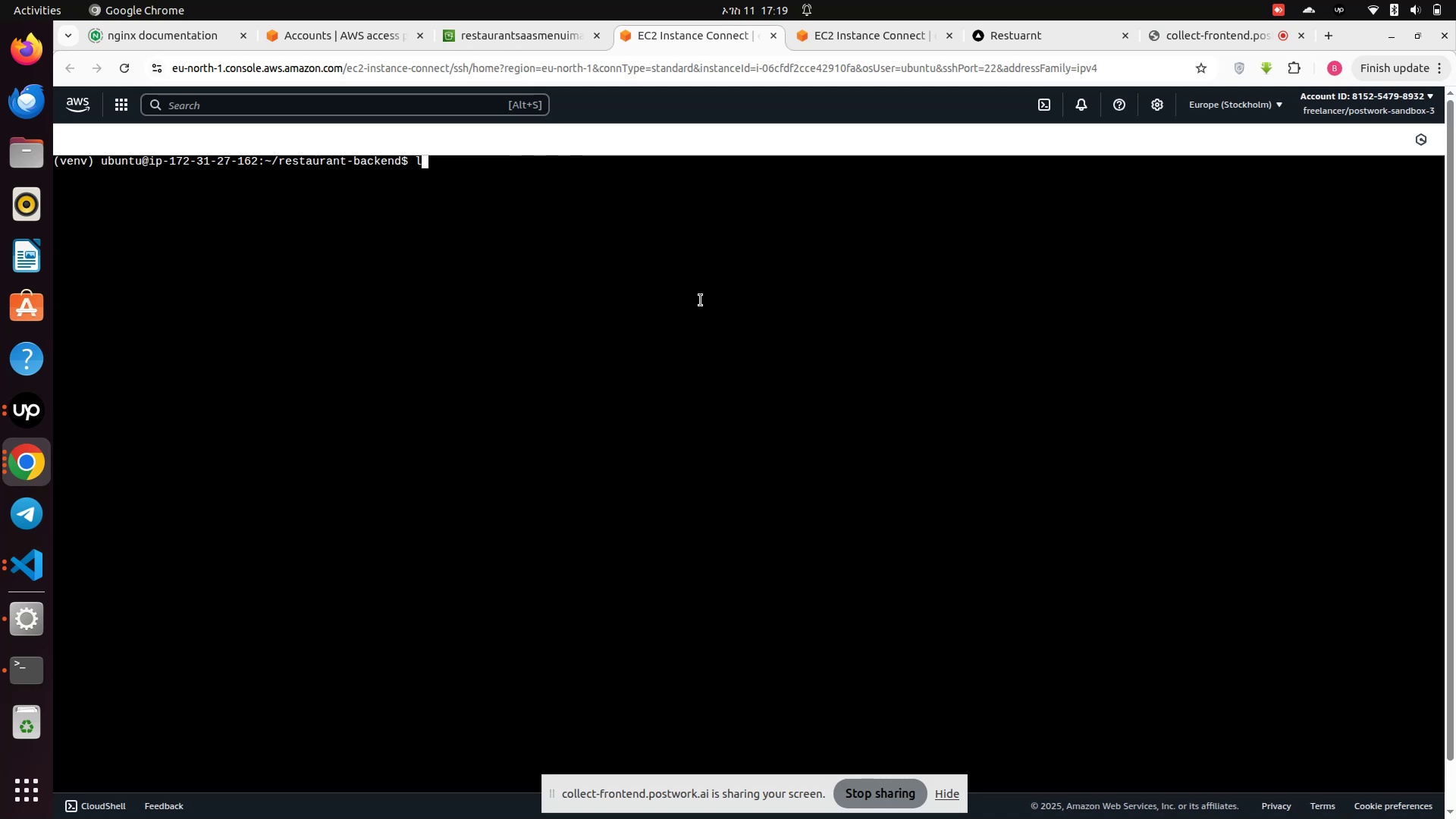 
key(Enter)
 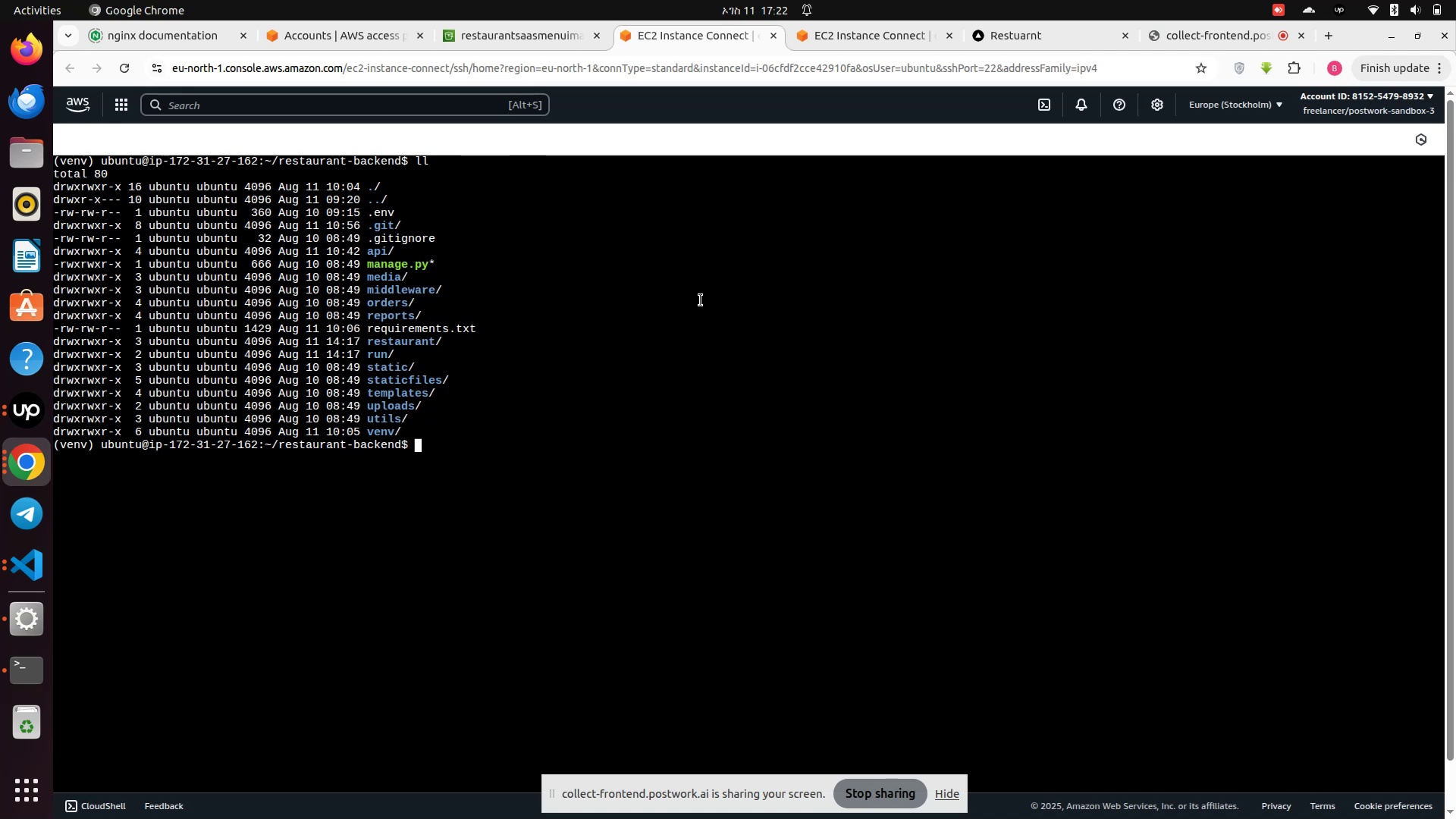 
wait(165.23)
 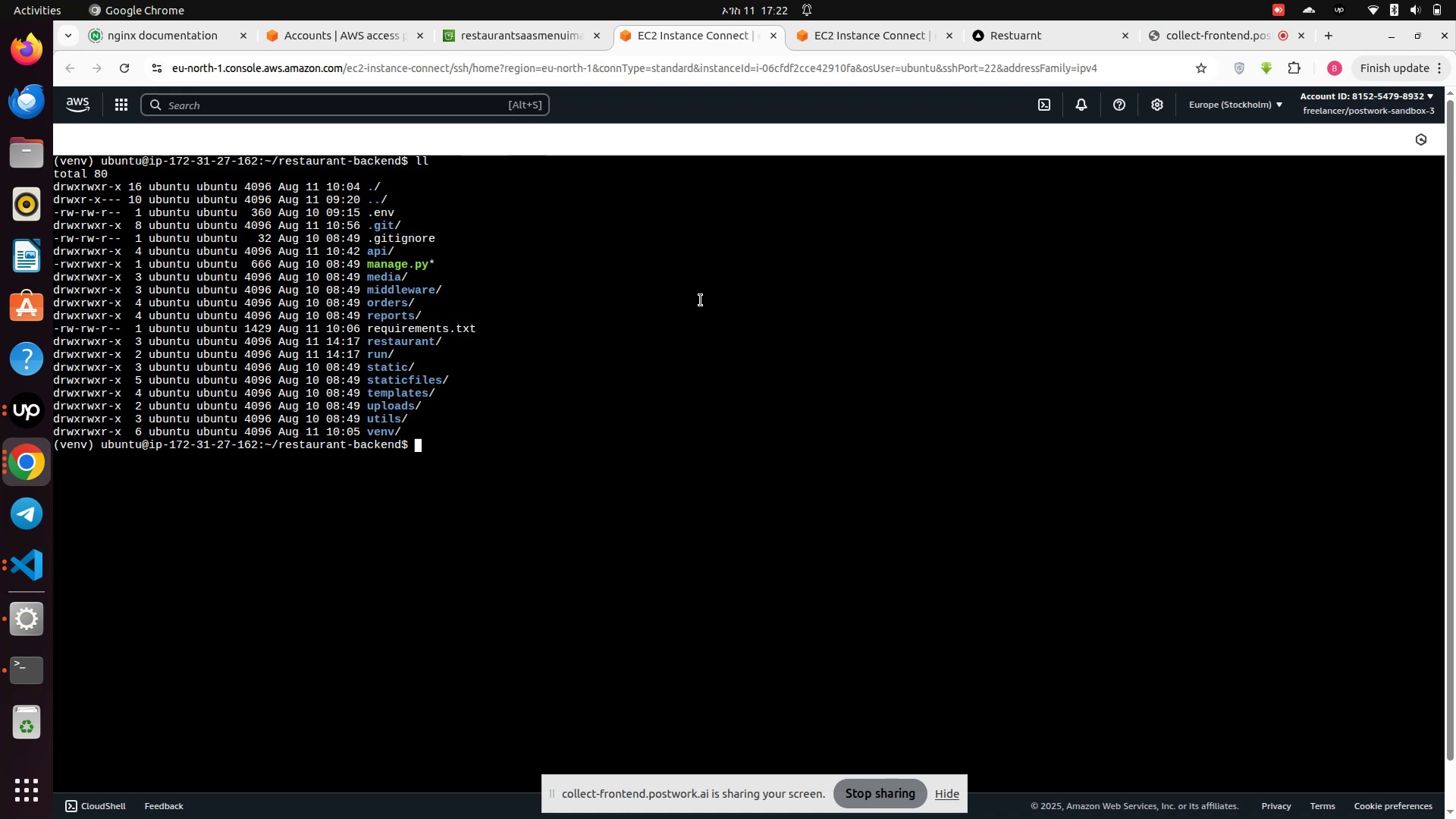 
left_click([690, 41])
 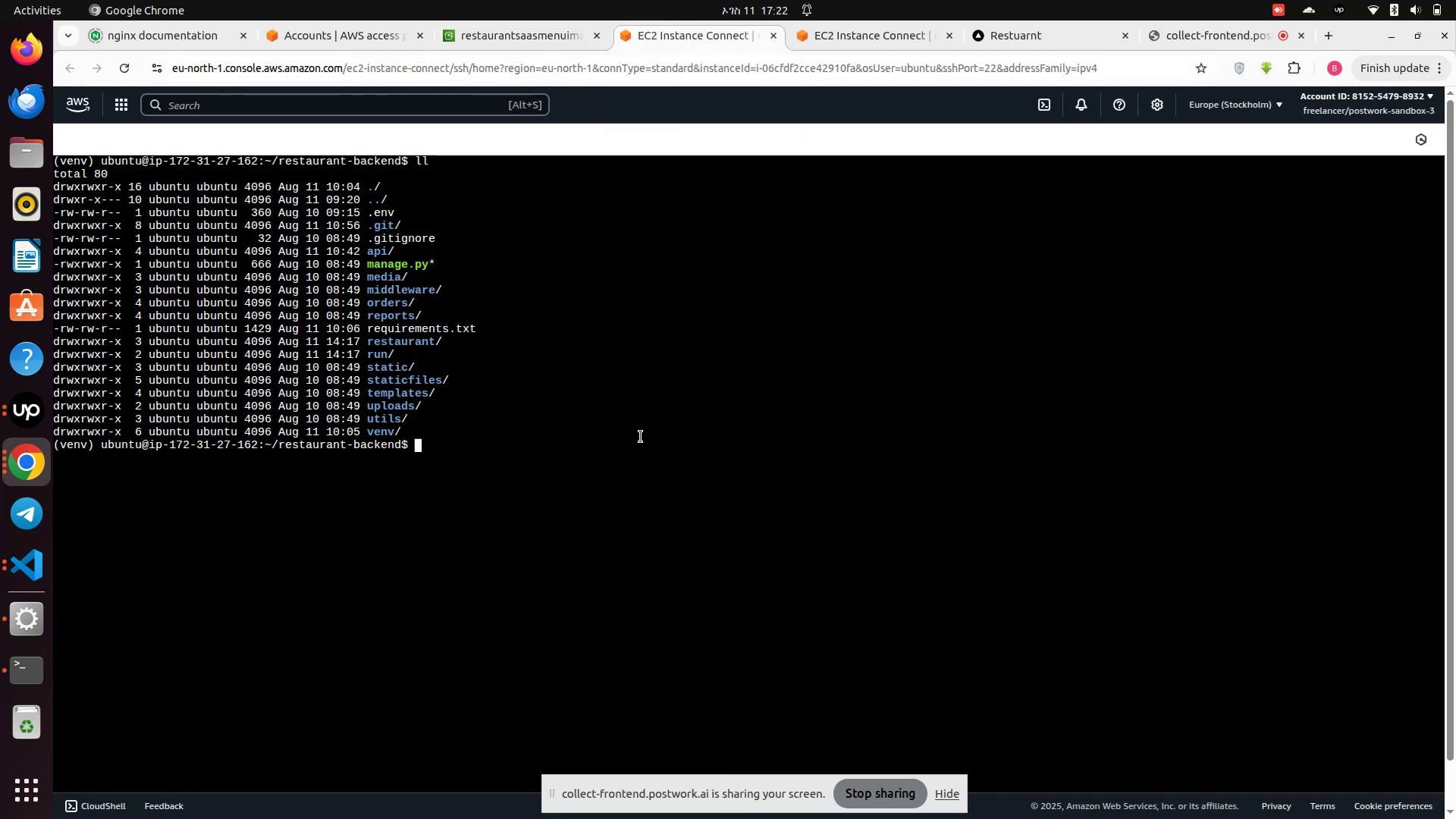 
type(sudo na)
key(Backspace)
key(Backspace)
type(tail -f /va)
key(Tab)
type(lo)
key(Tab)
type(g/r)
key(Backspace)
 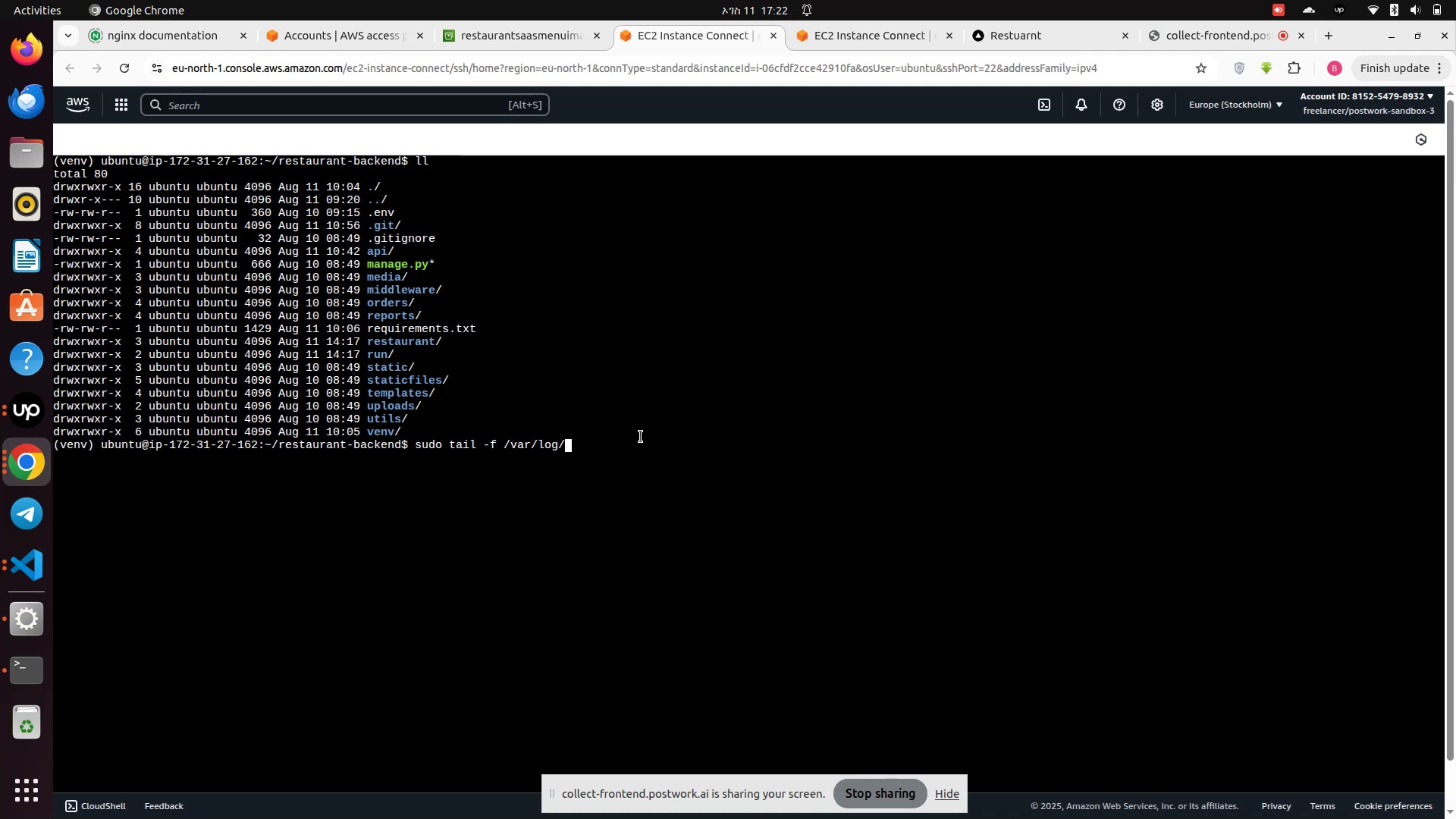 
type(su)
key(Tab)
type(cel)
key(Tab)
type(_e)
key(Tab)
 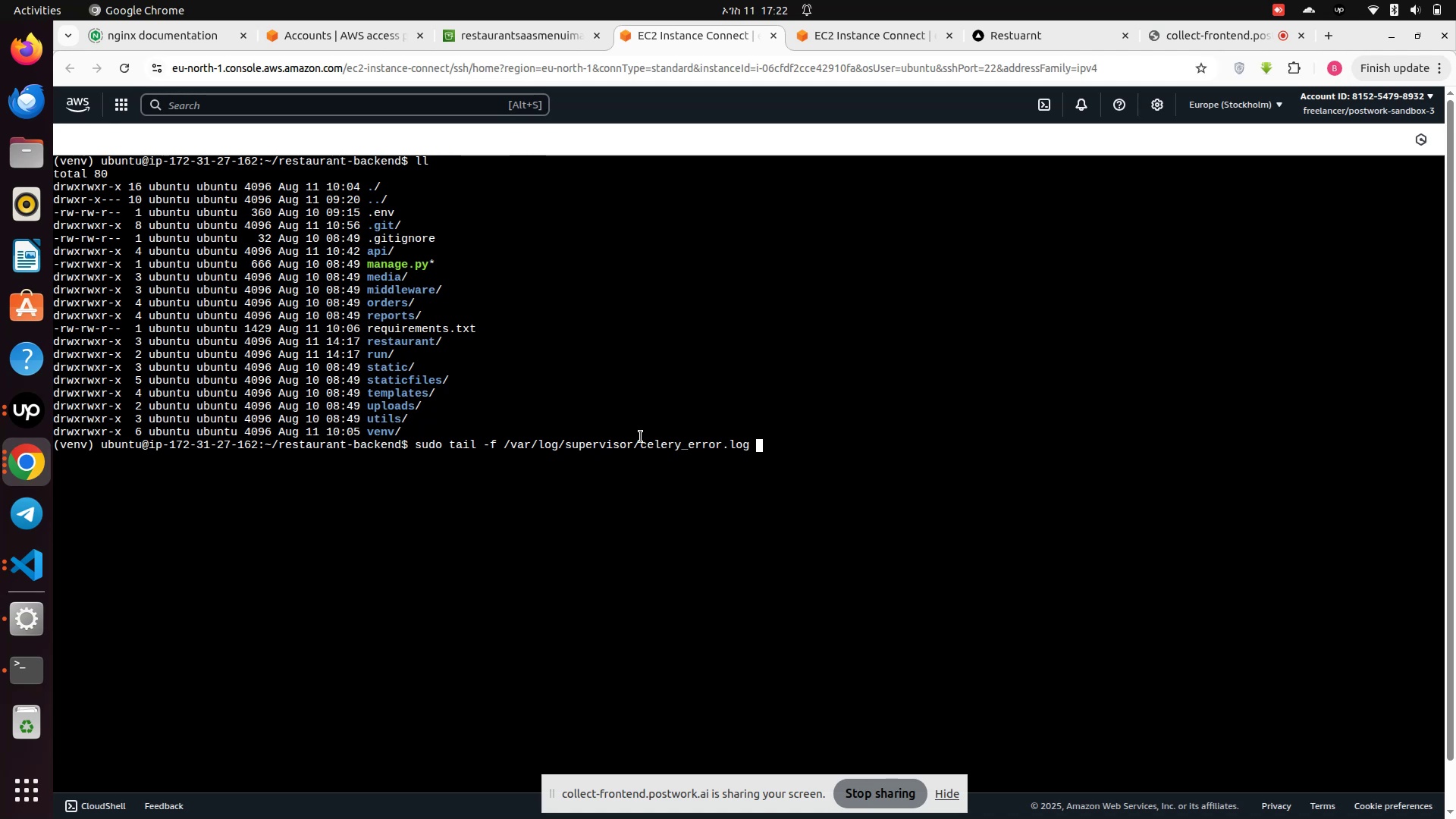 
key(Enter)
 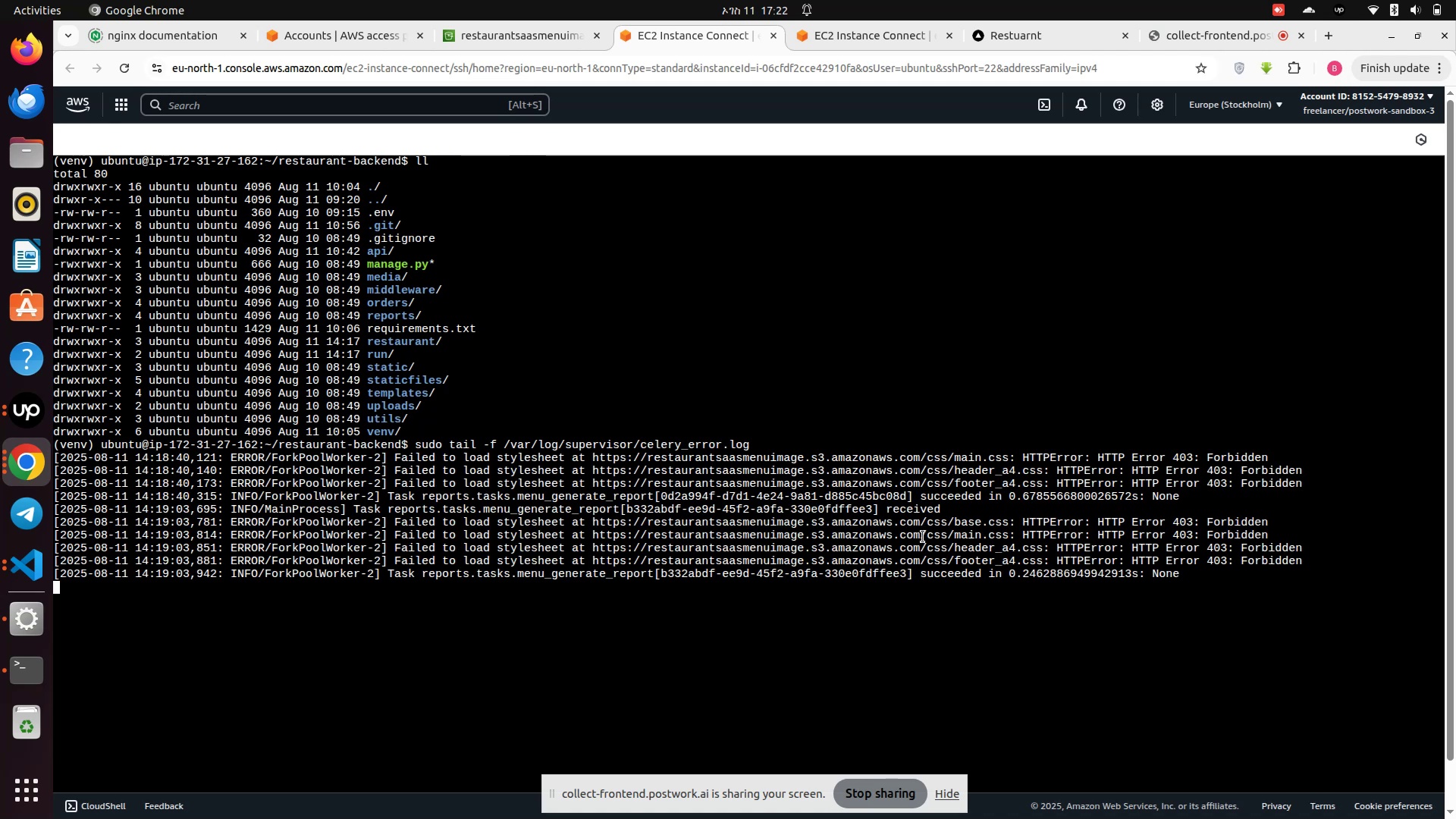 
wait(6.31)
 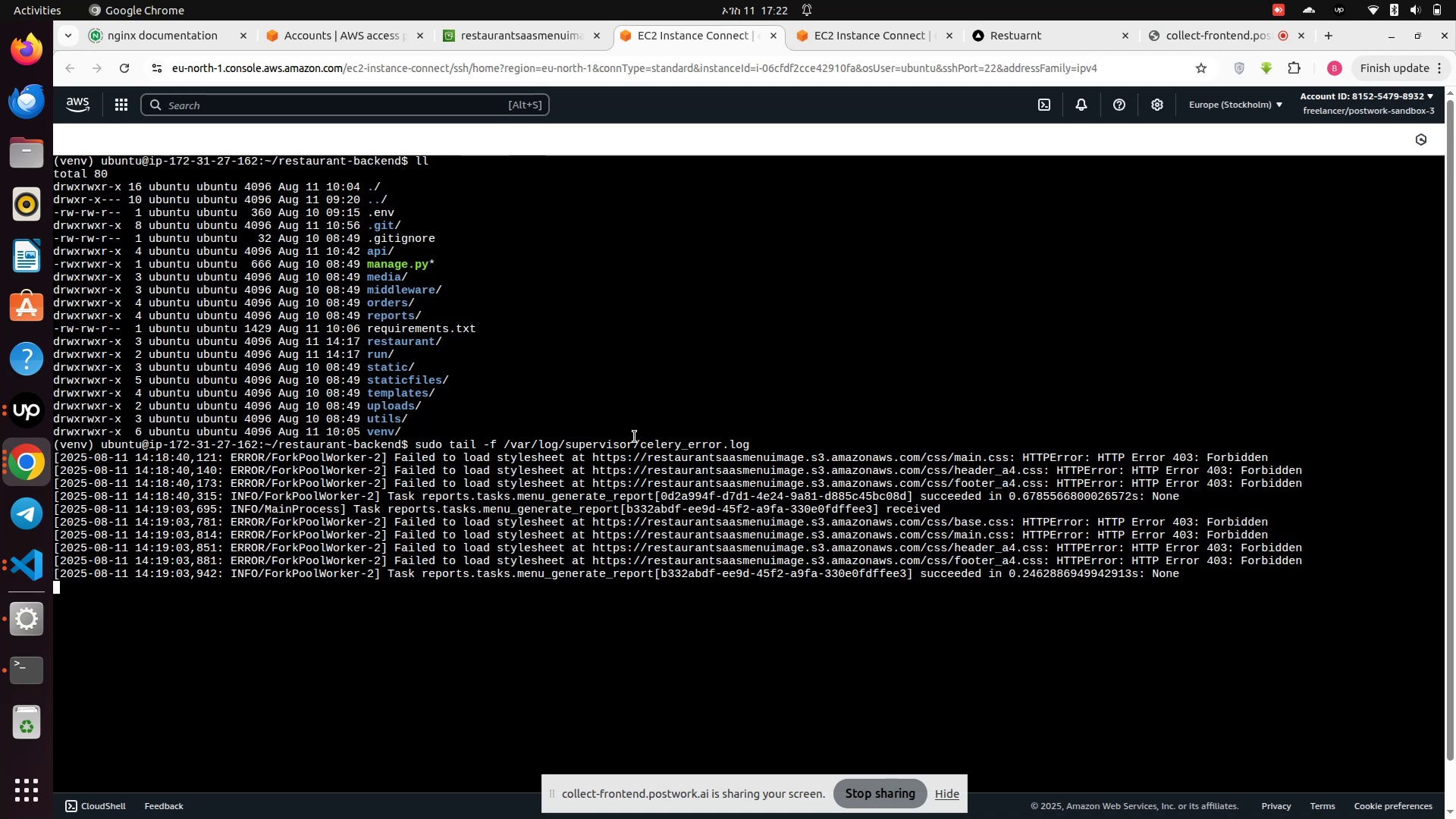 
scroll: coordinate [923, 537], scroll_direction: down, amount: 2.0
 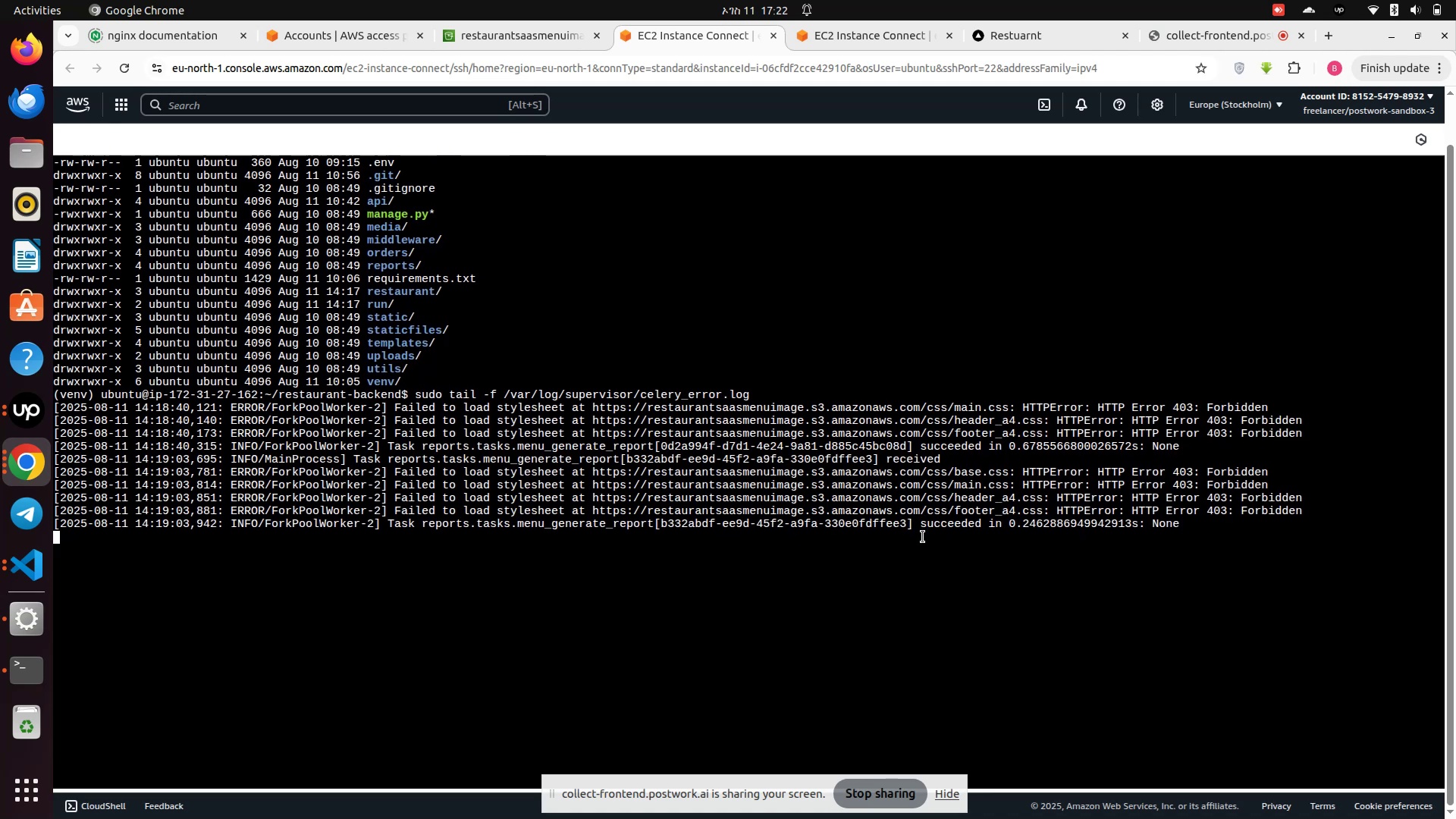 
scroll: coordinate [923, 537], scroll_direction: up, amount: 1.0
 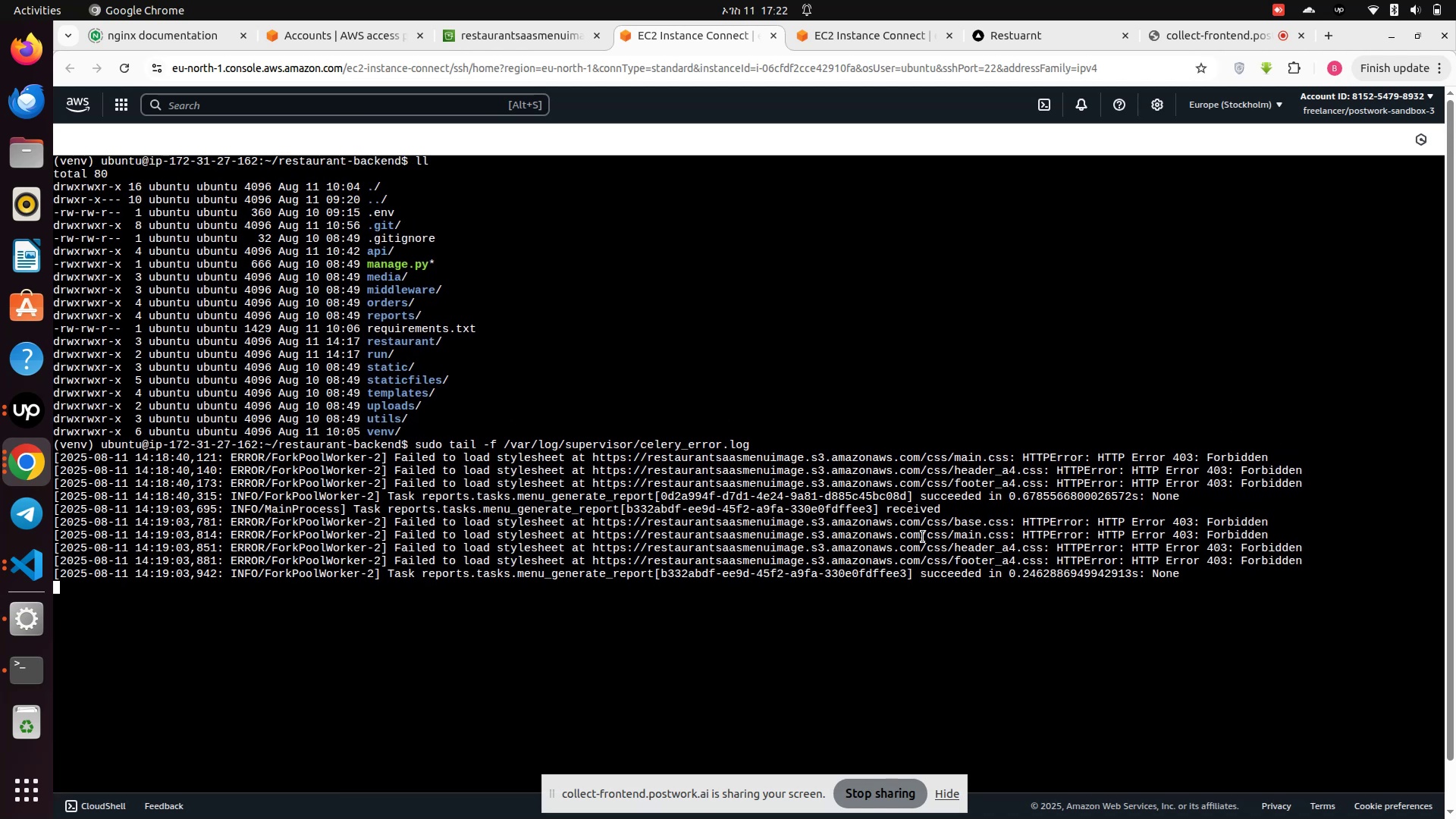 
wait(9.71)
 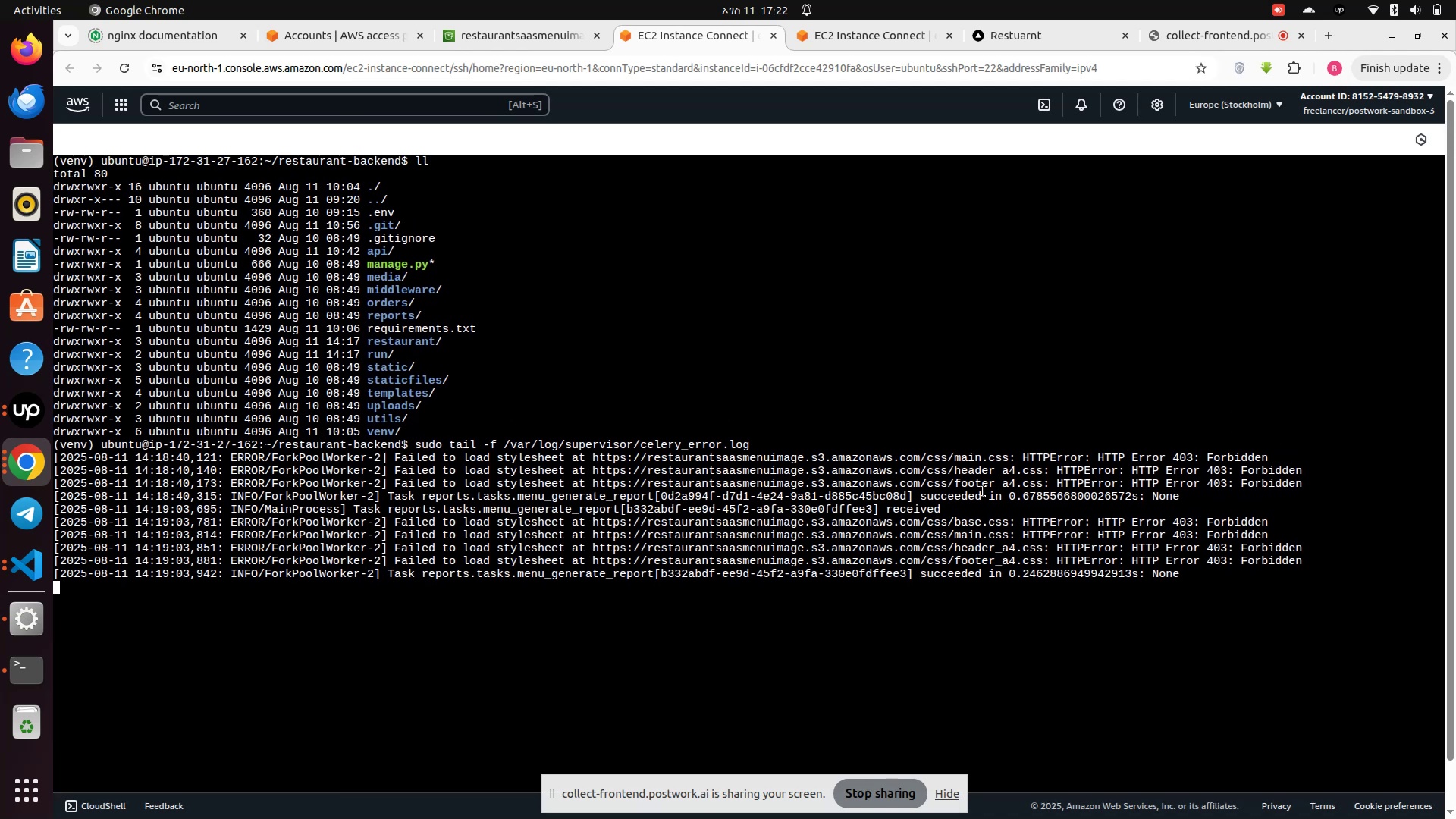 
key(Control+Z)
 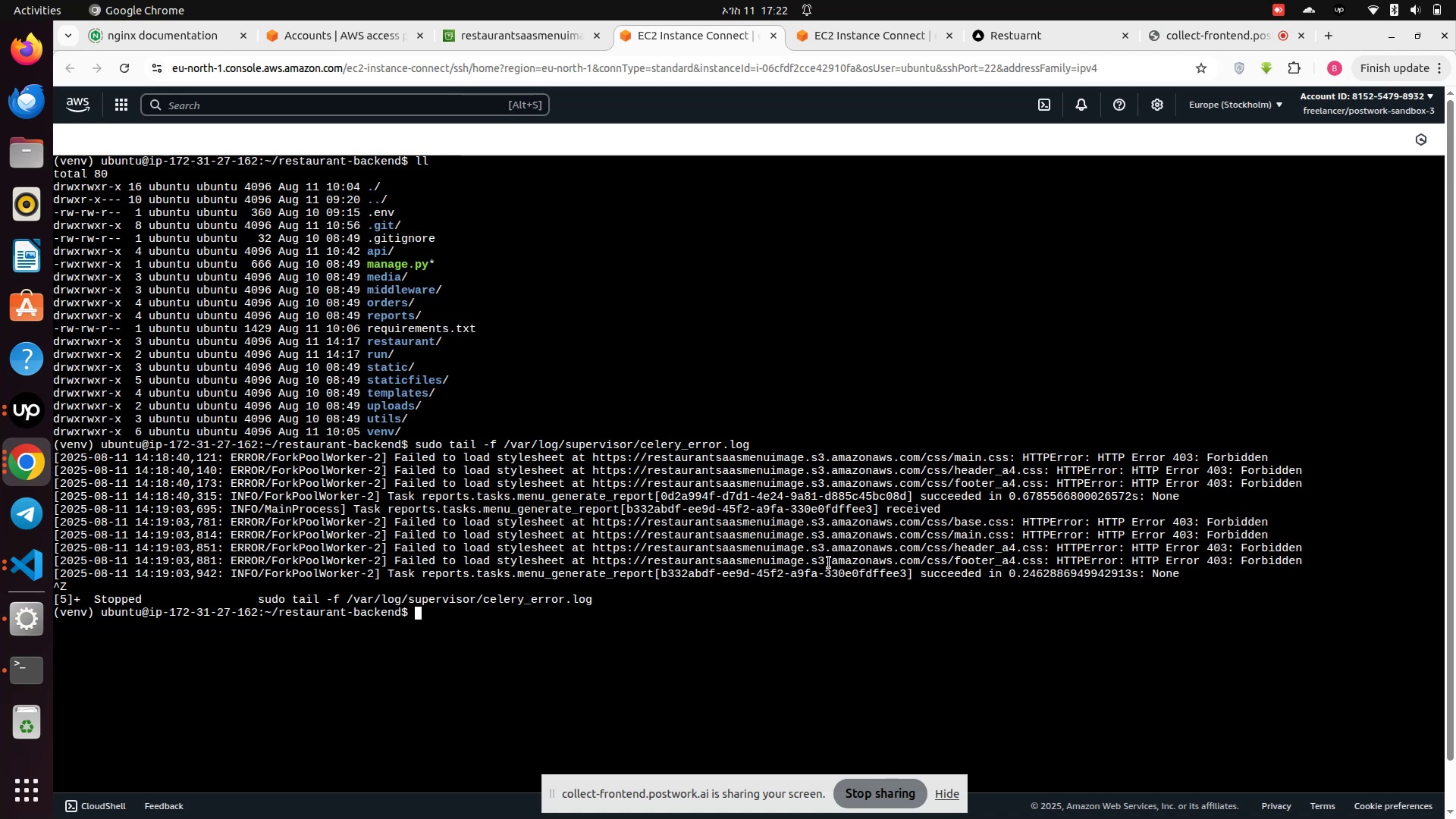 
key(ArrowUp)
 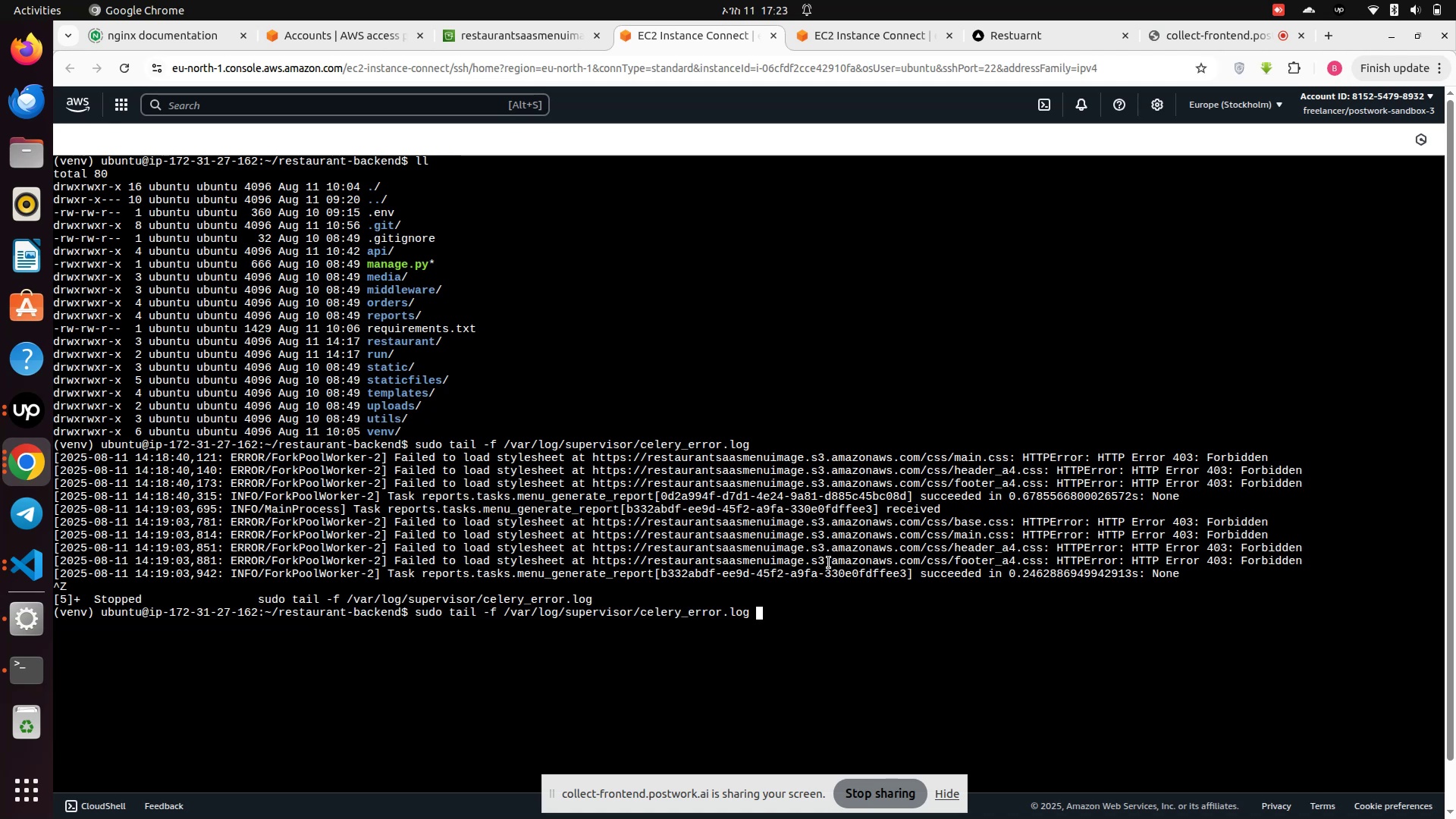 
key(ArrowLeft)
 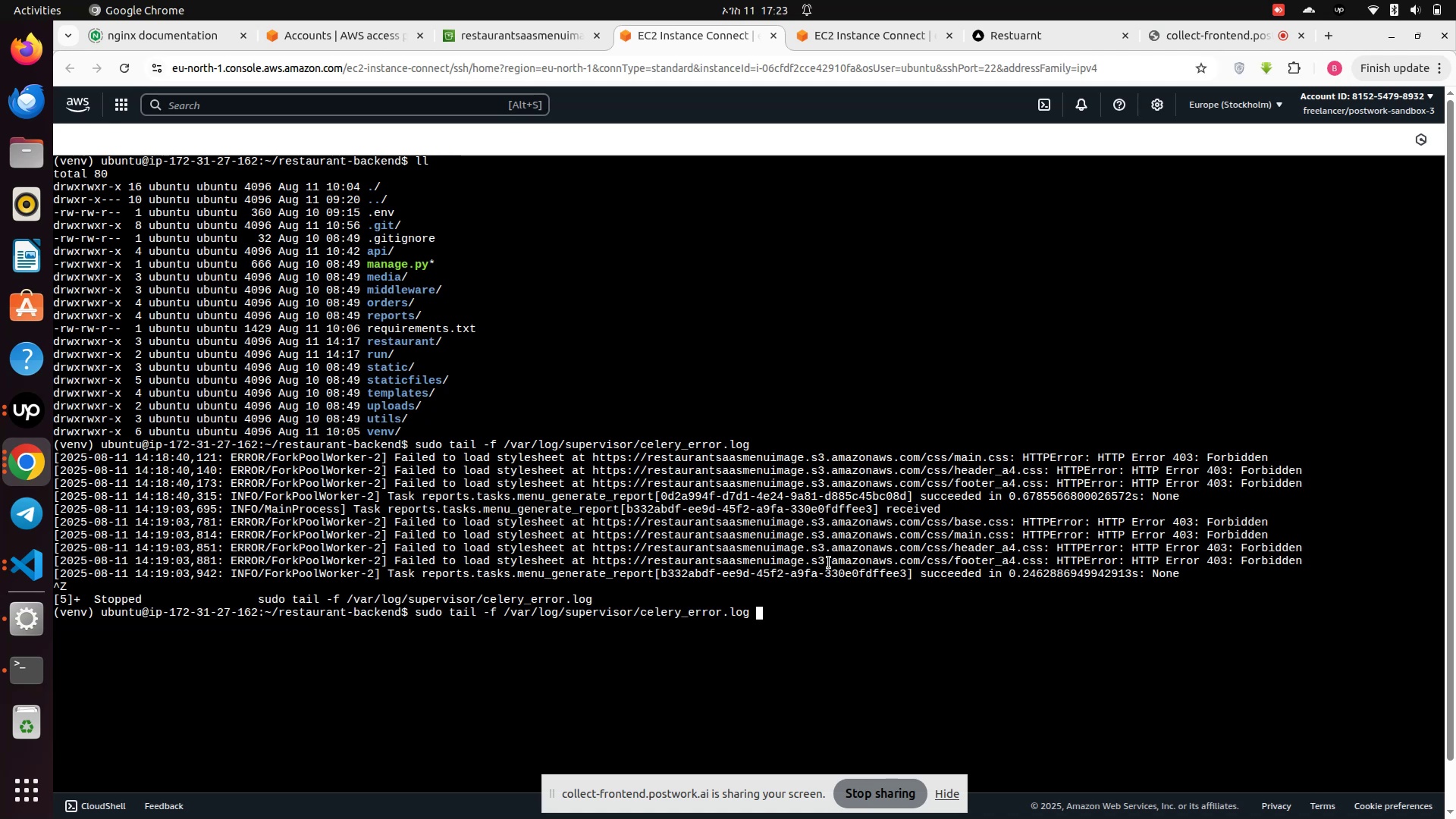 
key(ArrowLeft)
 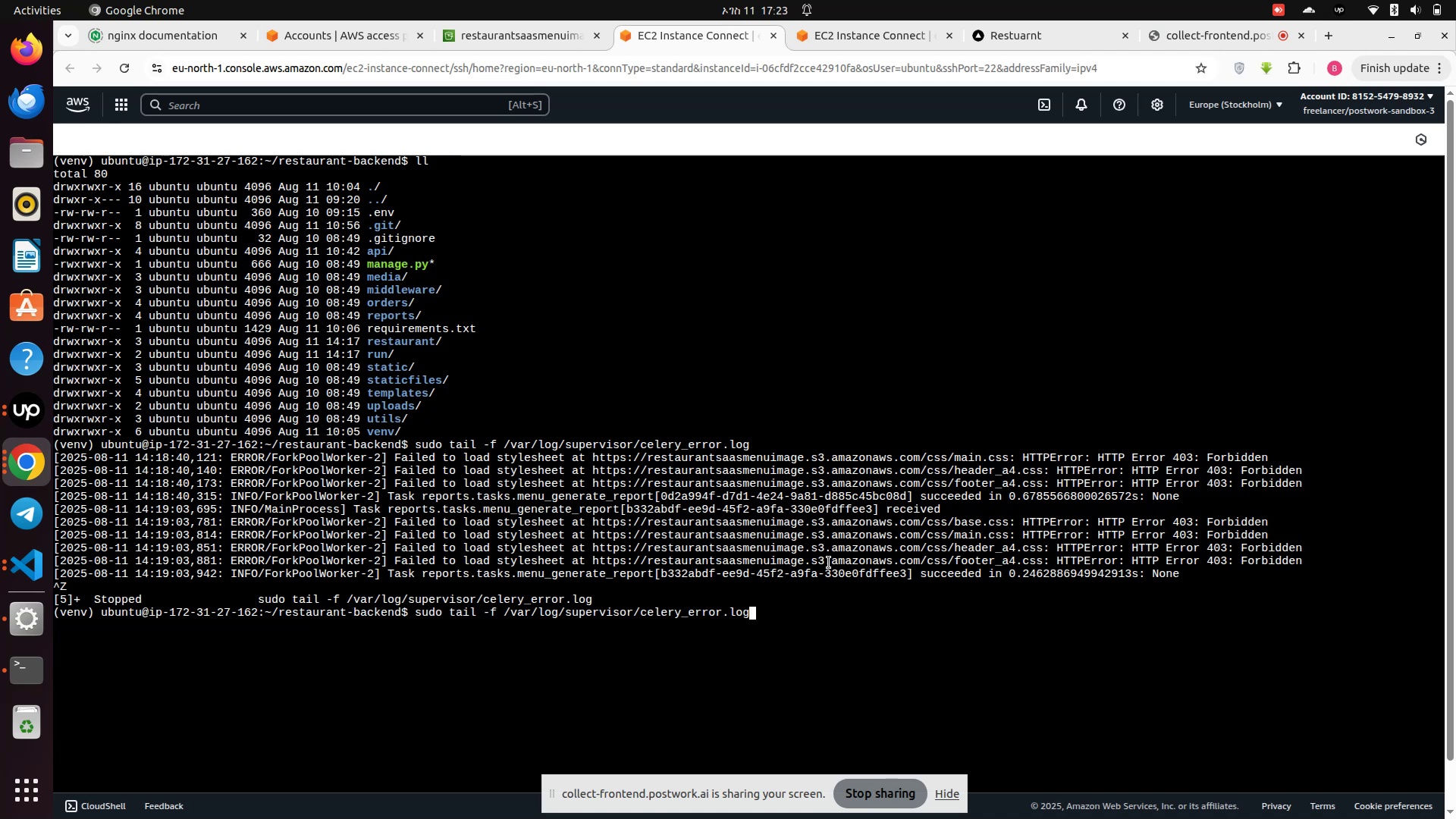 
key(ArrowLeft)
 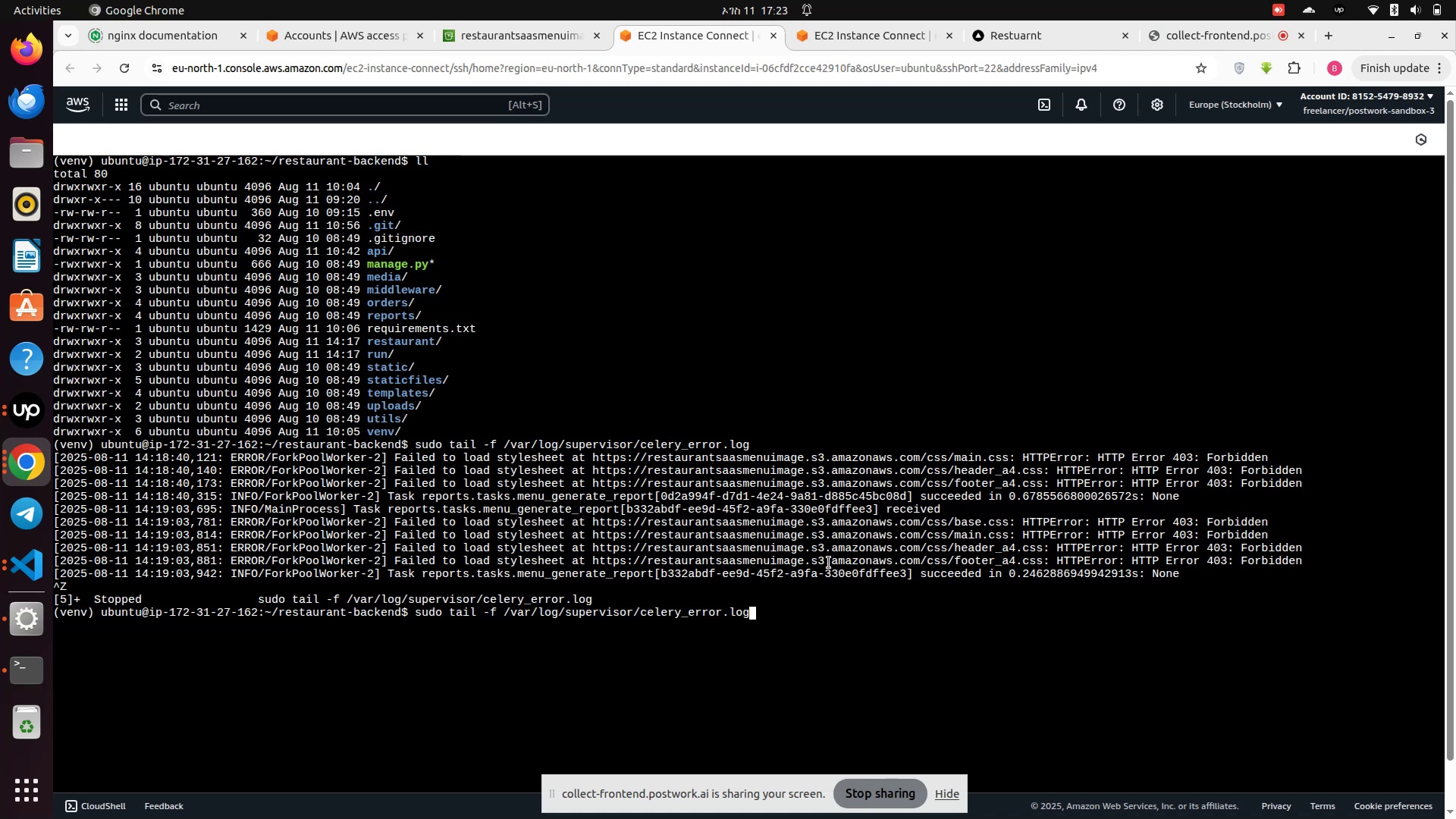 
key(ArrowLeft)
 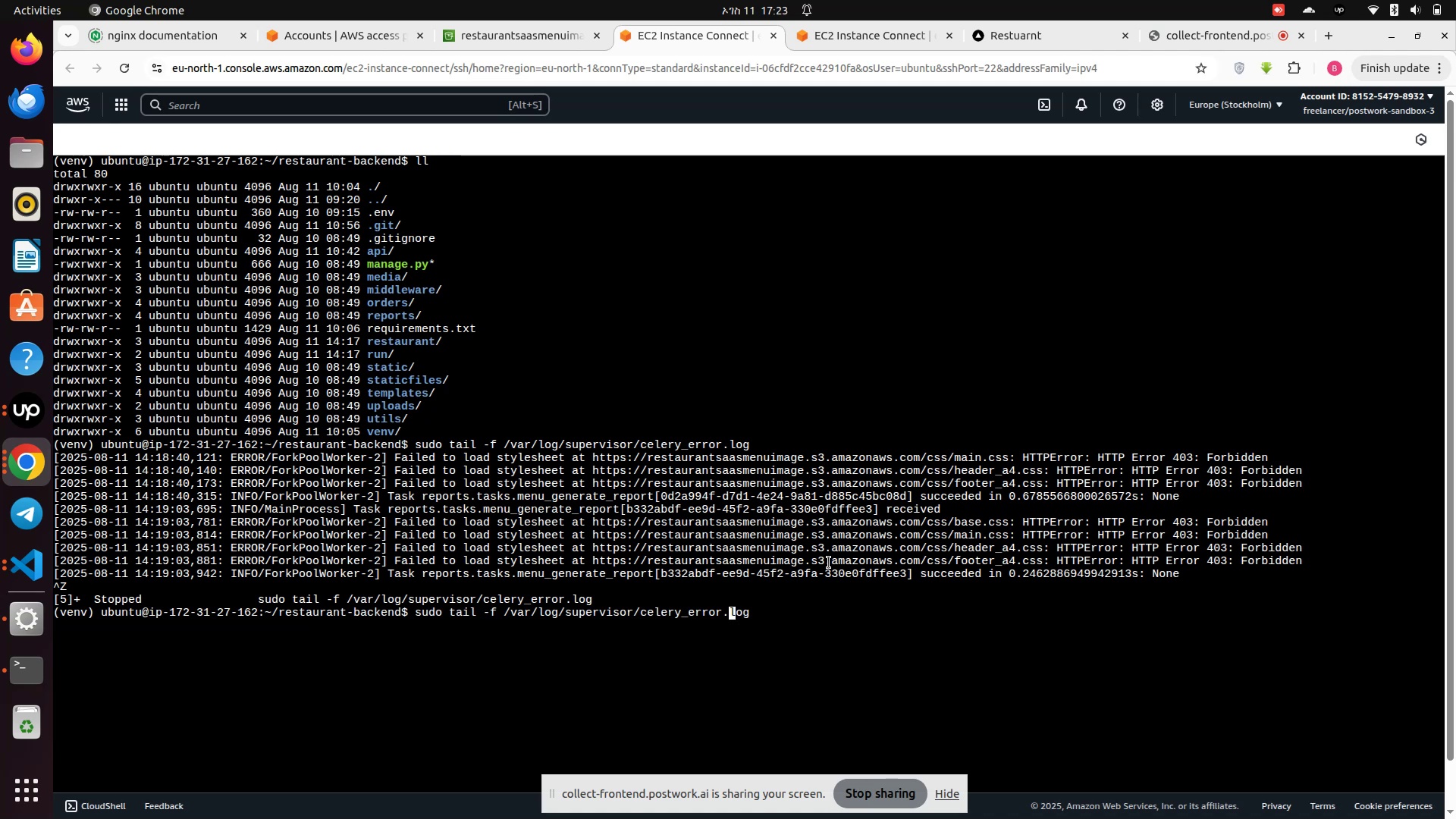 
key(ArrowLeft)
 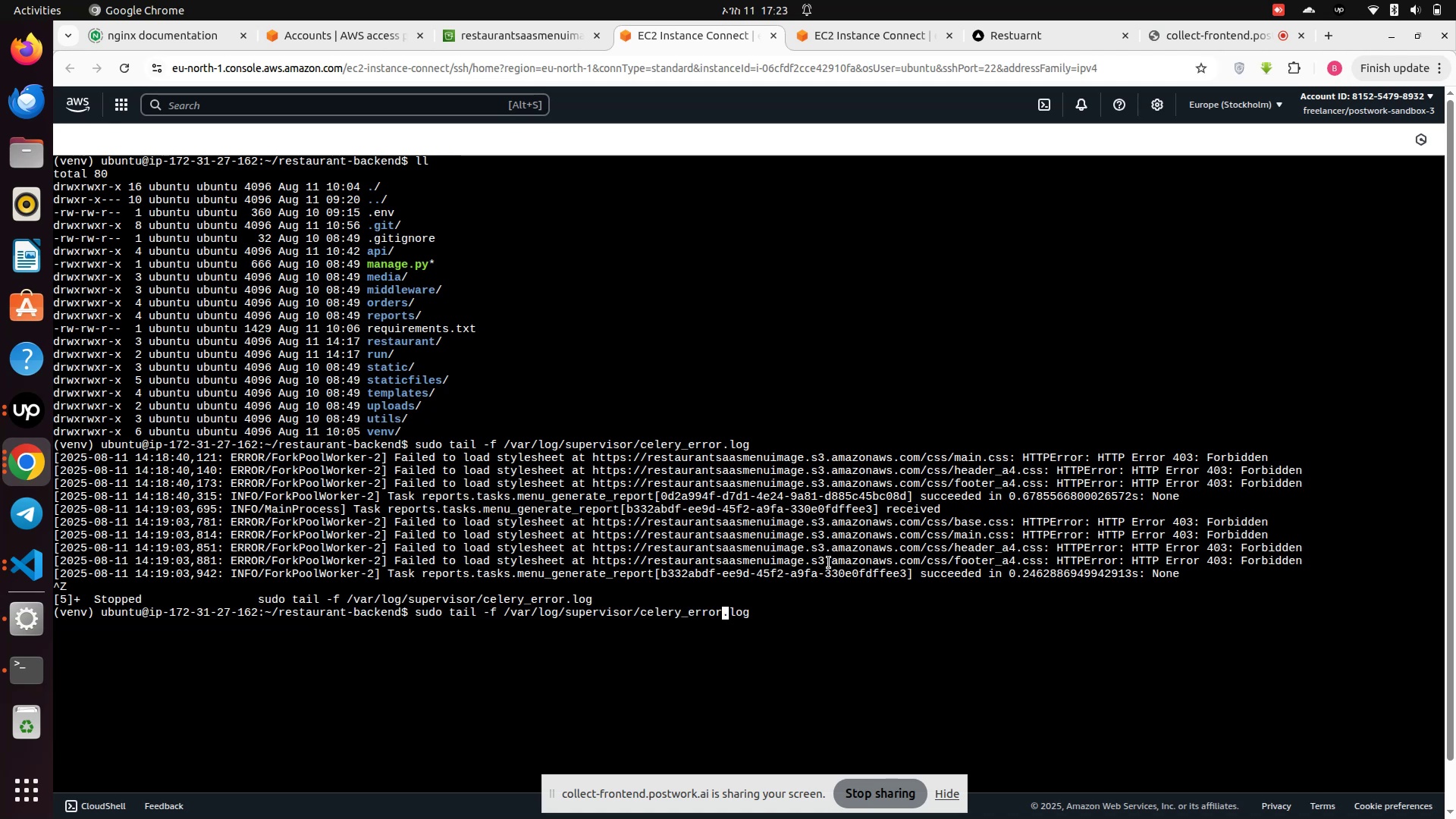 
key(Backspace)
 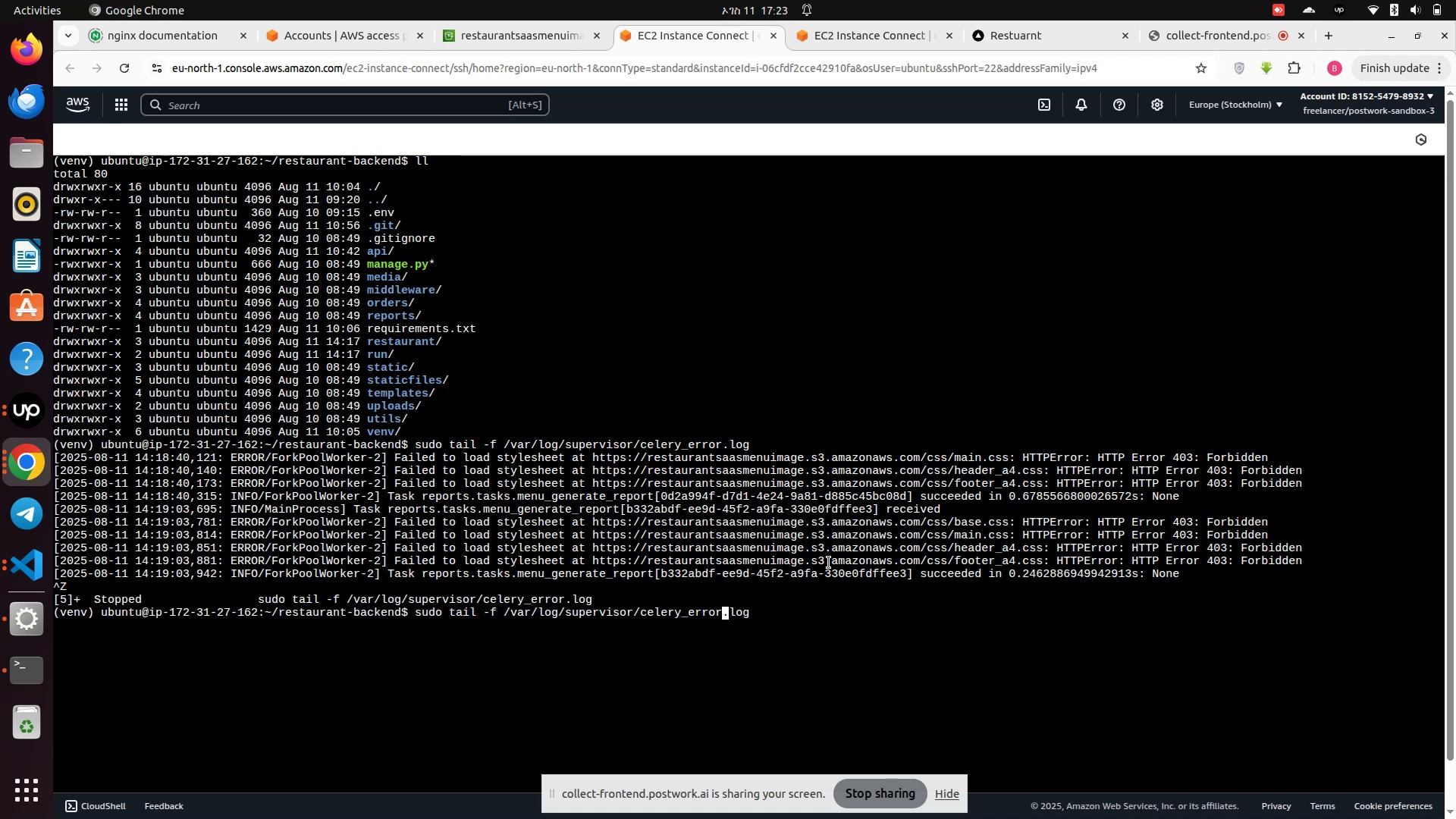 
key(Backspace)
 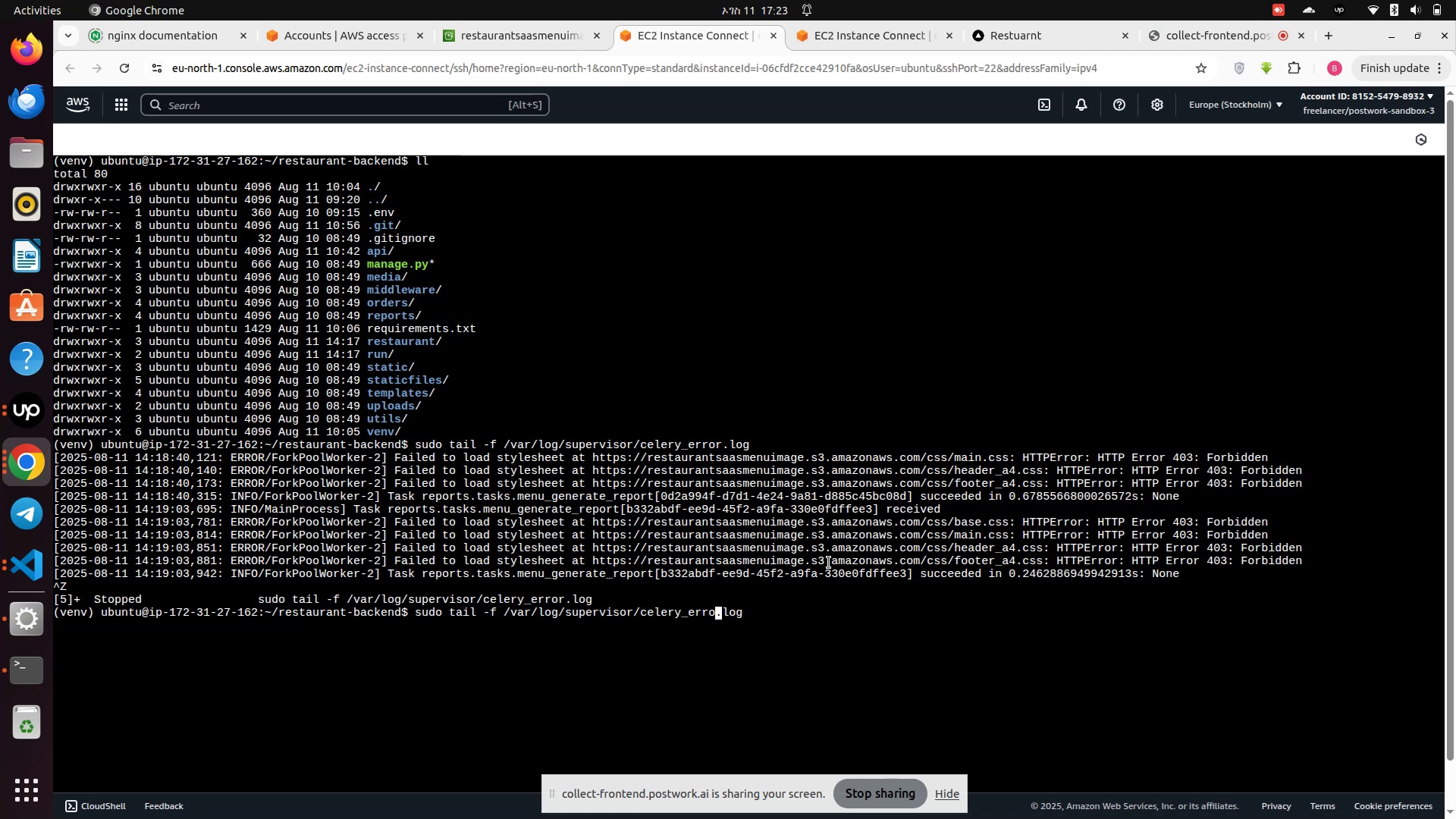 
key(Backspace)
 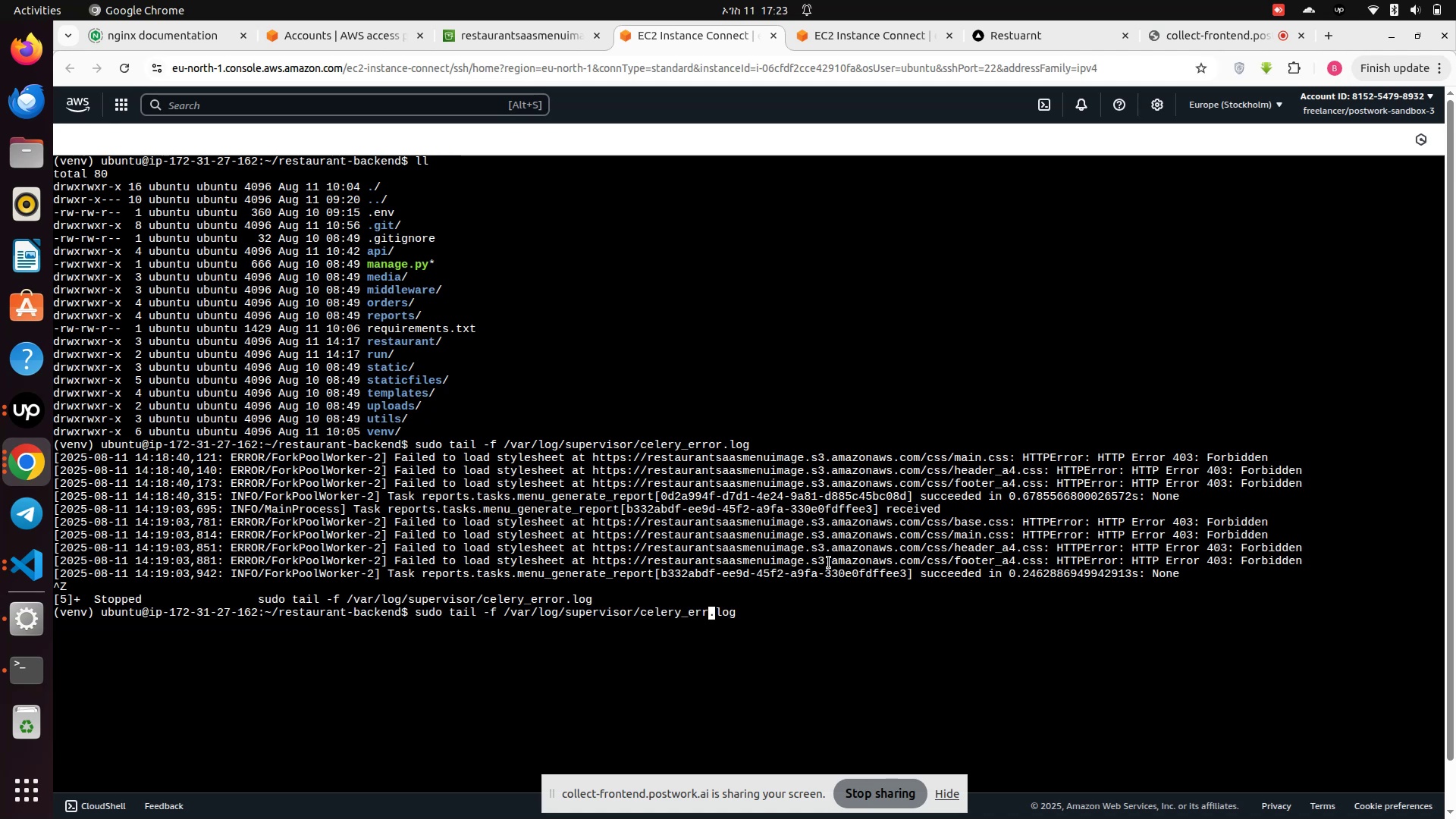 
key(Backspace)
 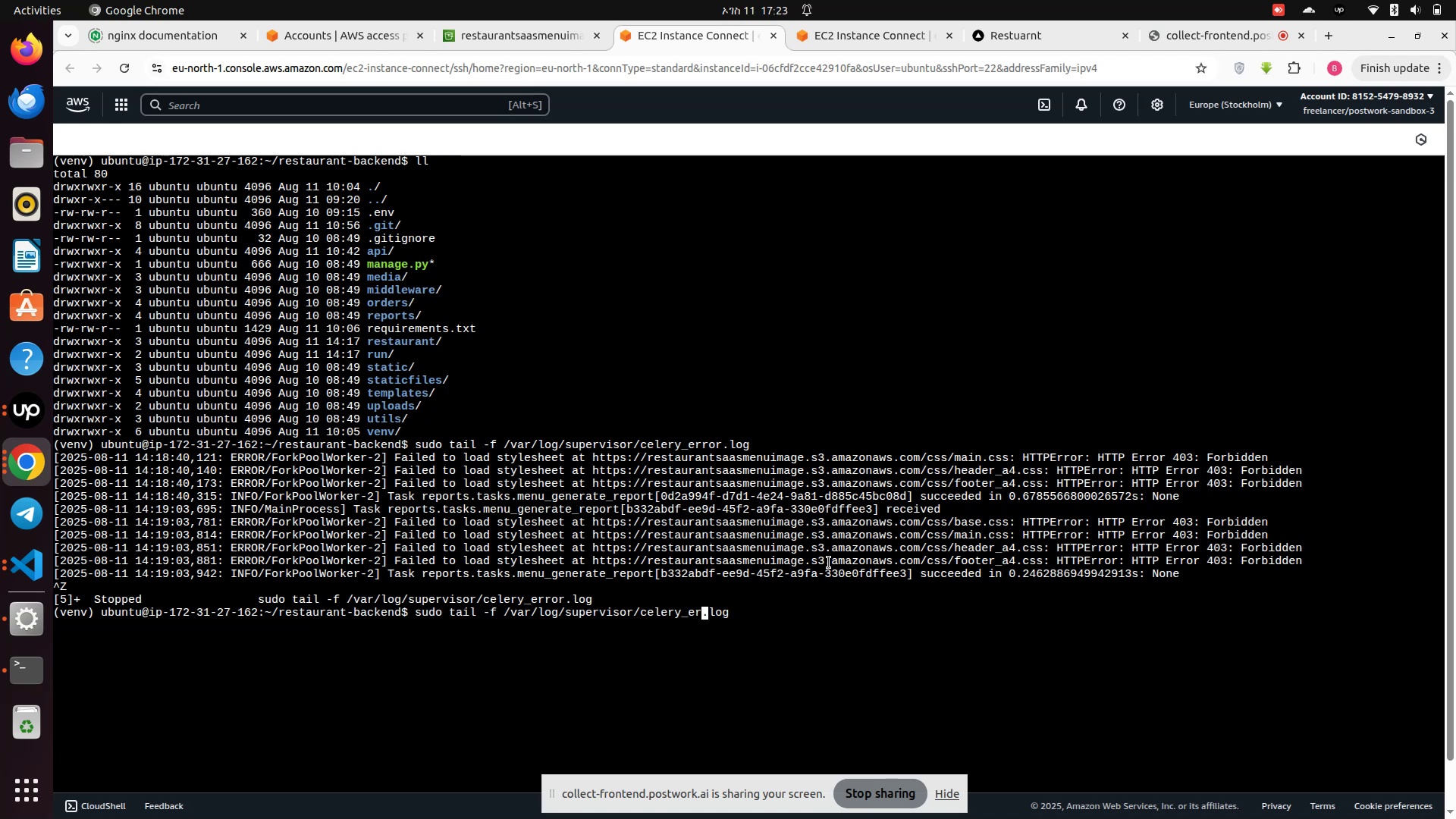 
key(Backspace)
 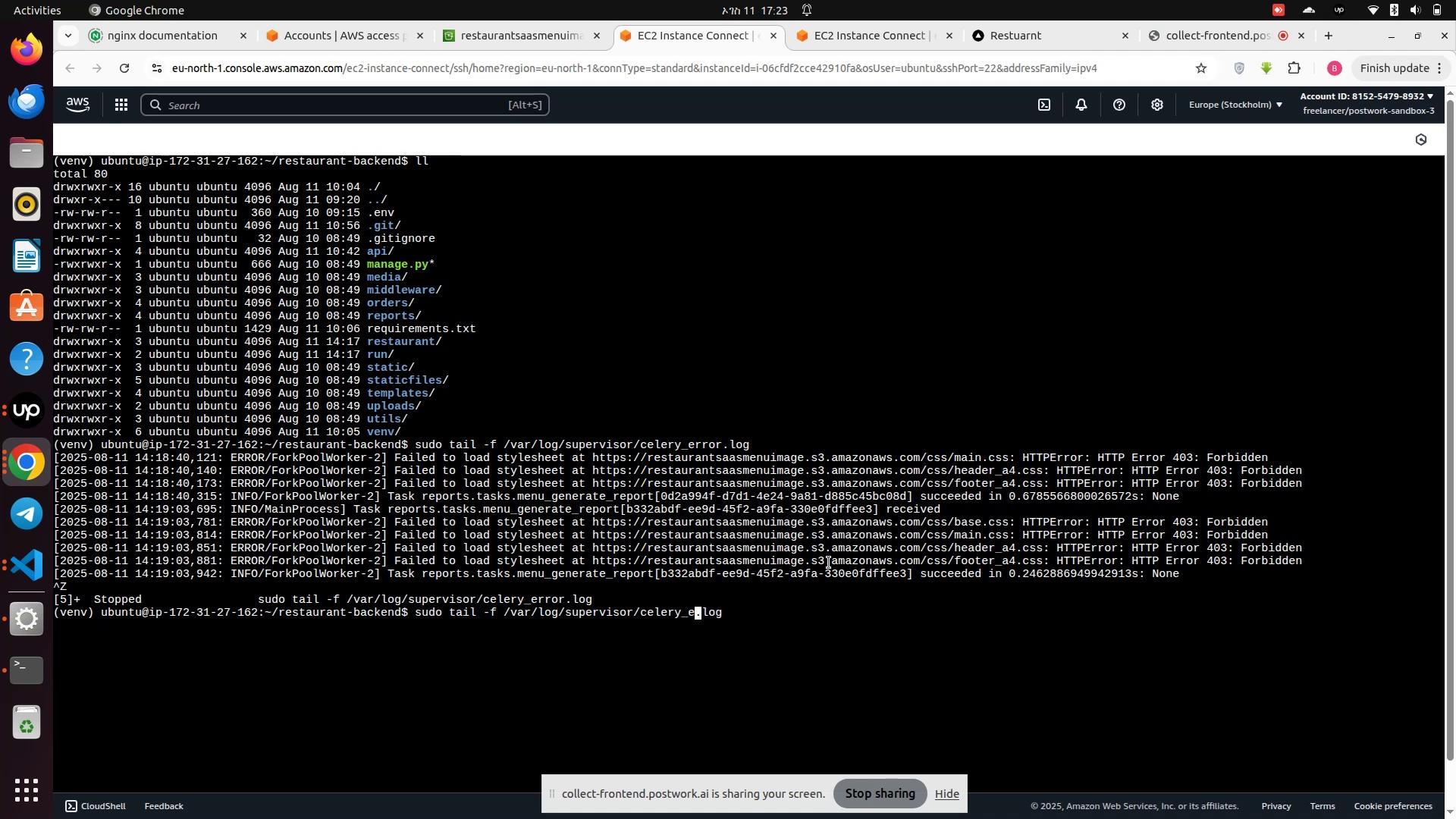 
key(Backspace)
 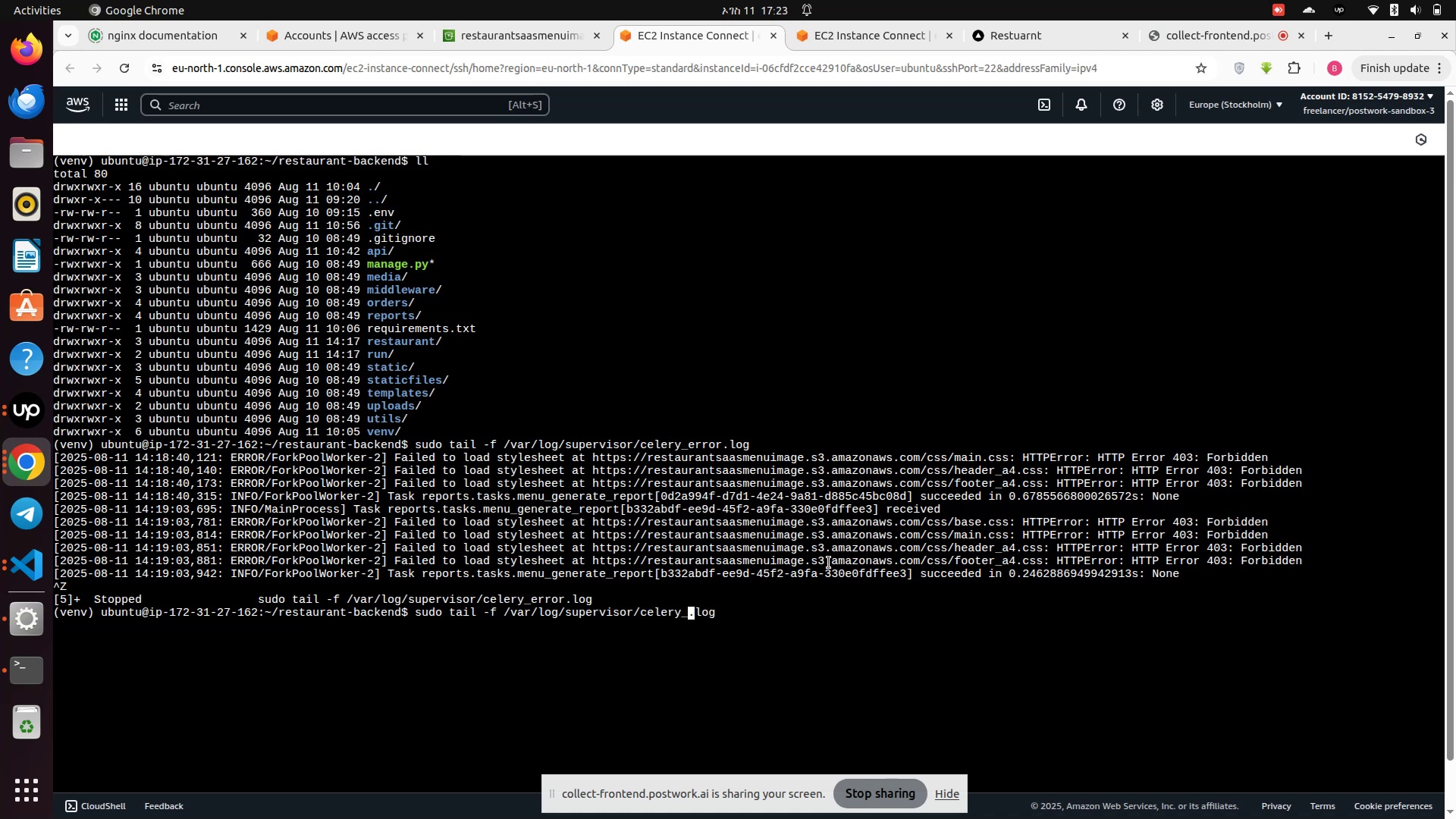 
key(Backspace)
 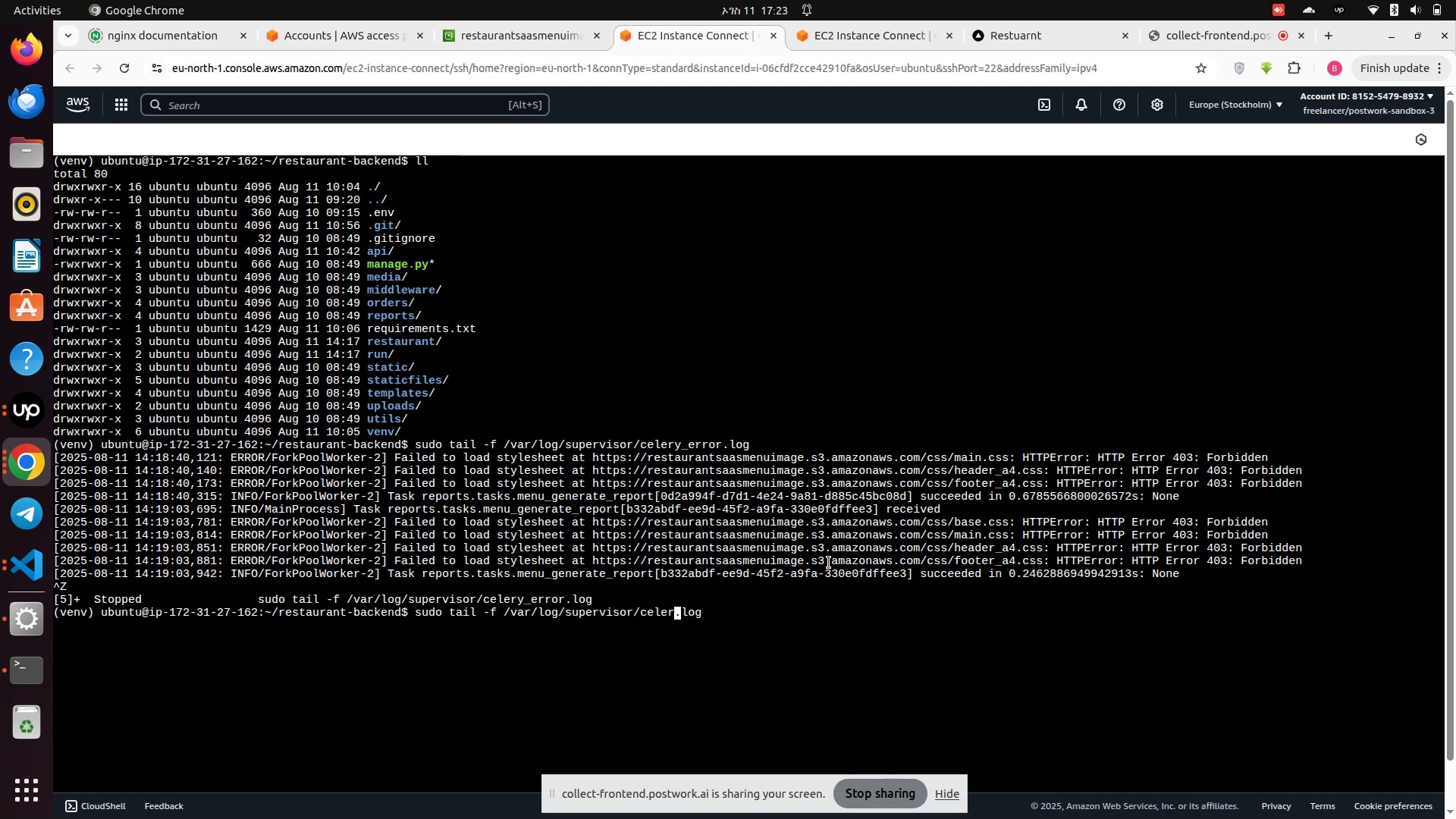 
key(Y)
 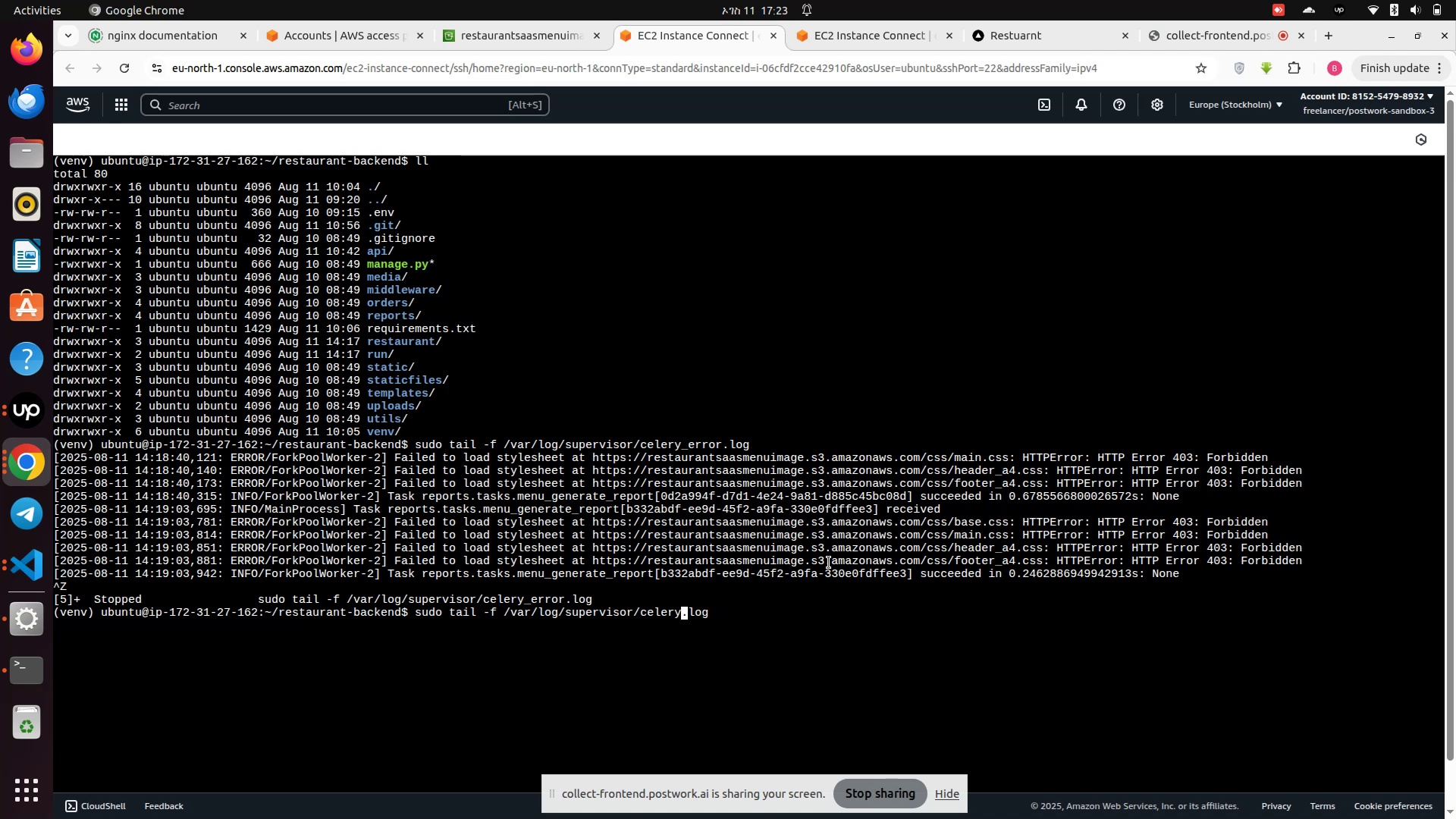 
key(Enter)
 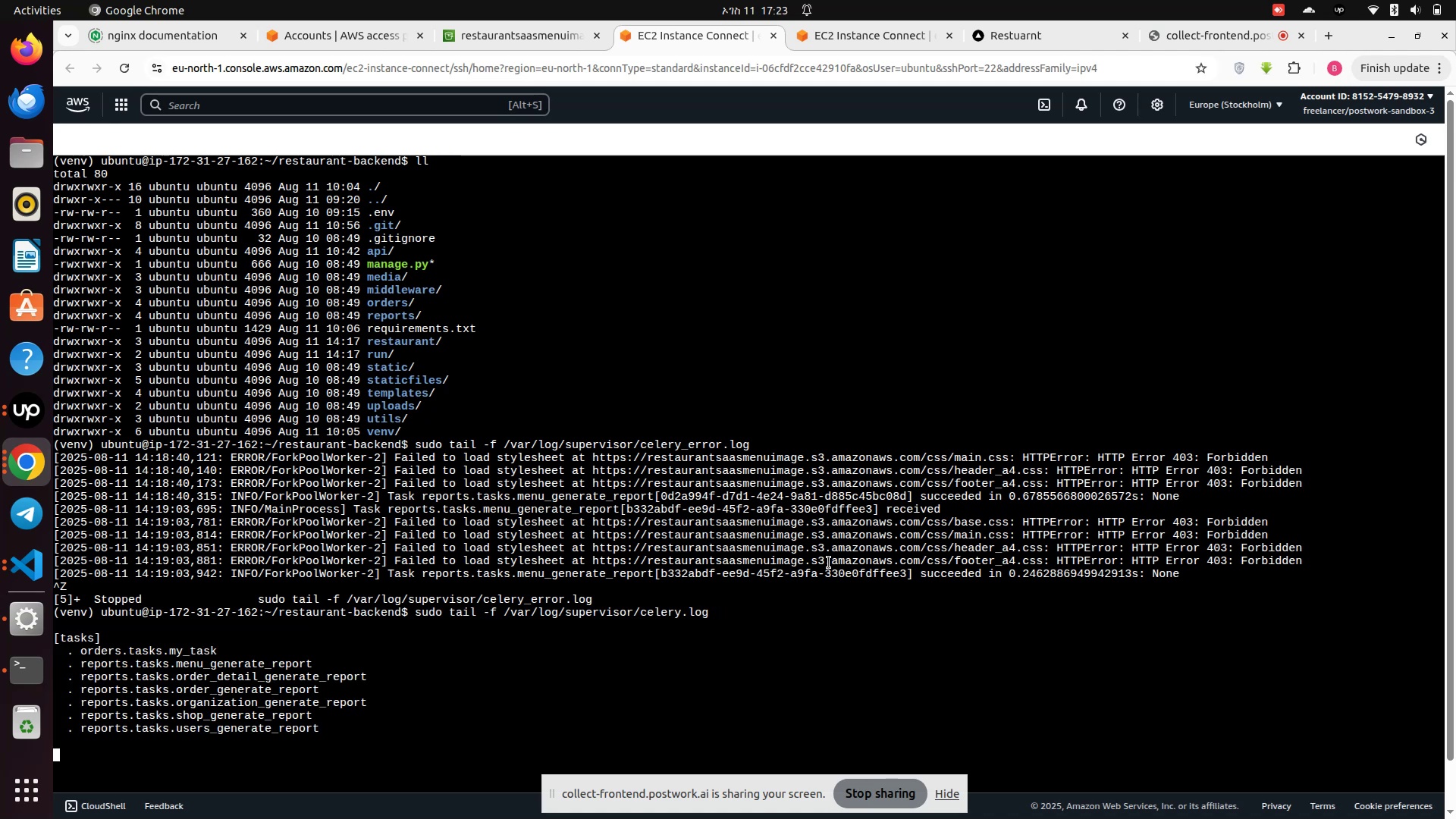 
scroll: coordinate [513, 606], scroll_direction: down, amount: 3.0
 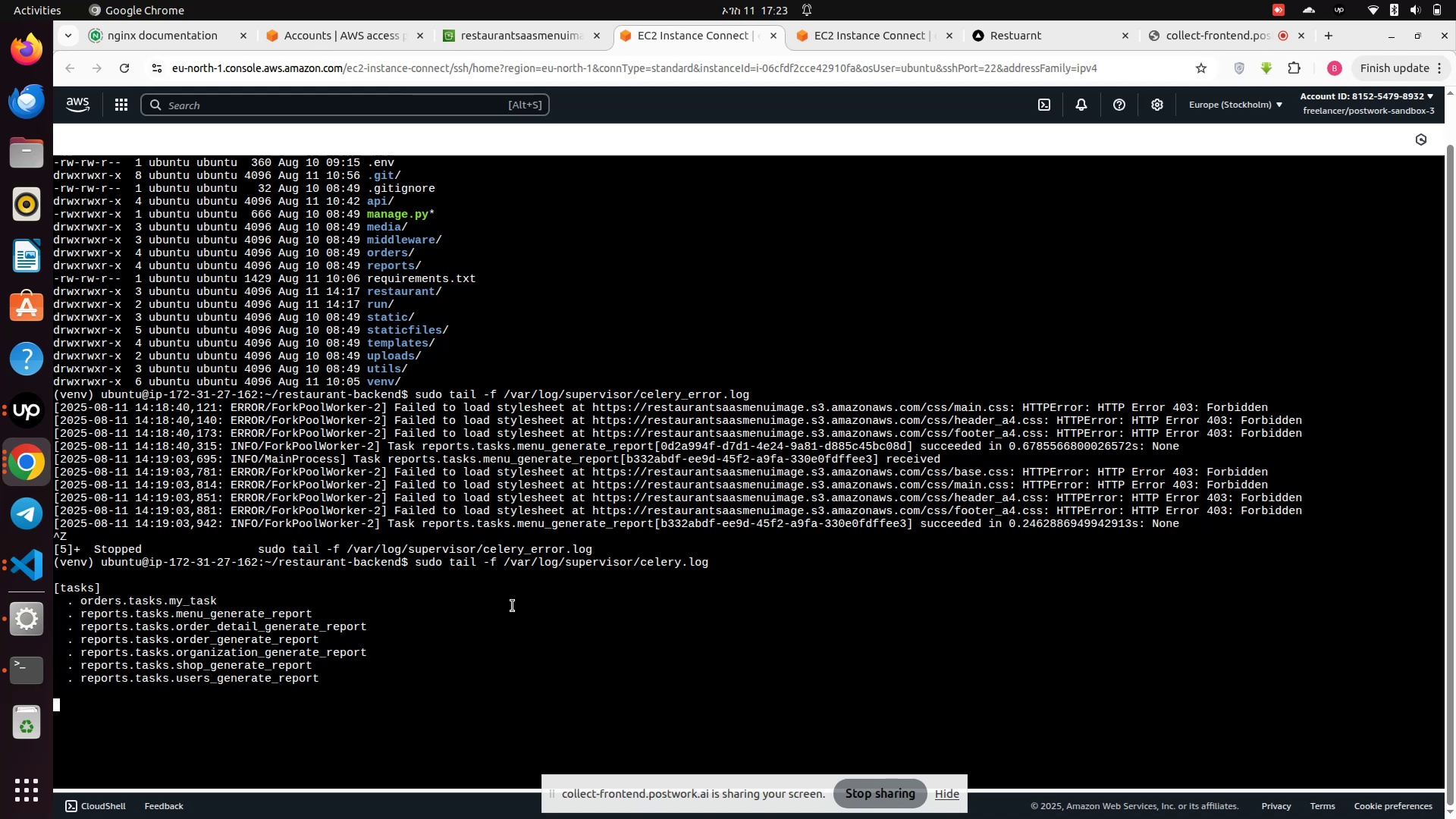 
key(Enter)
 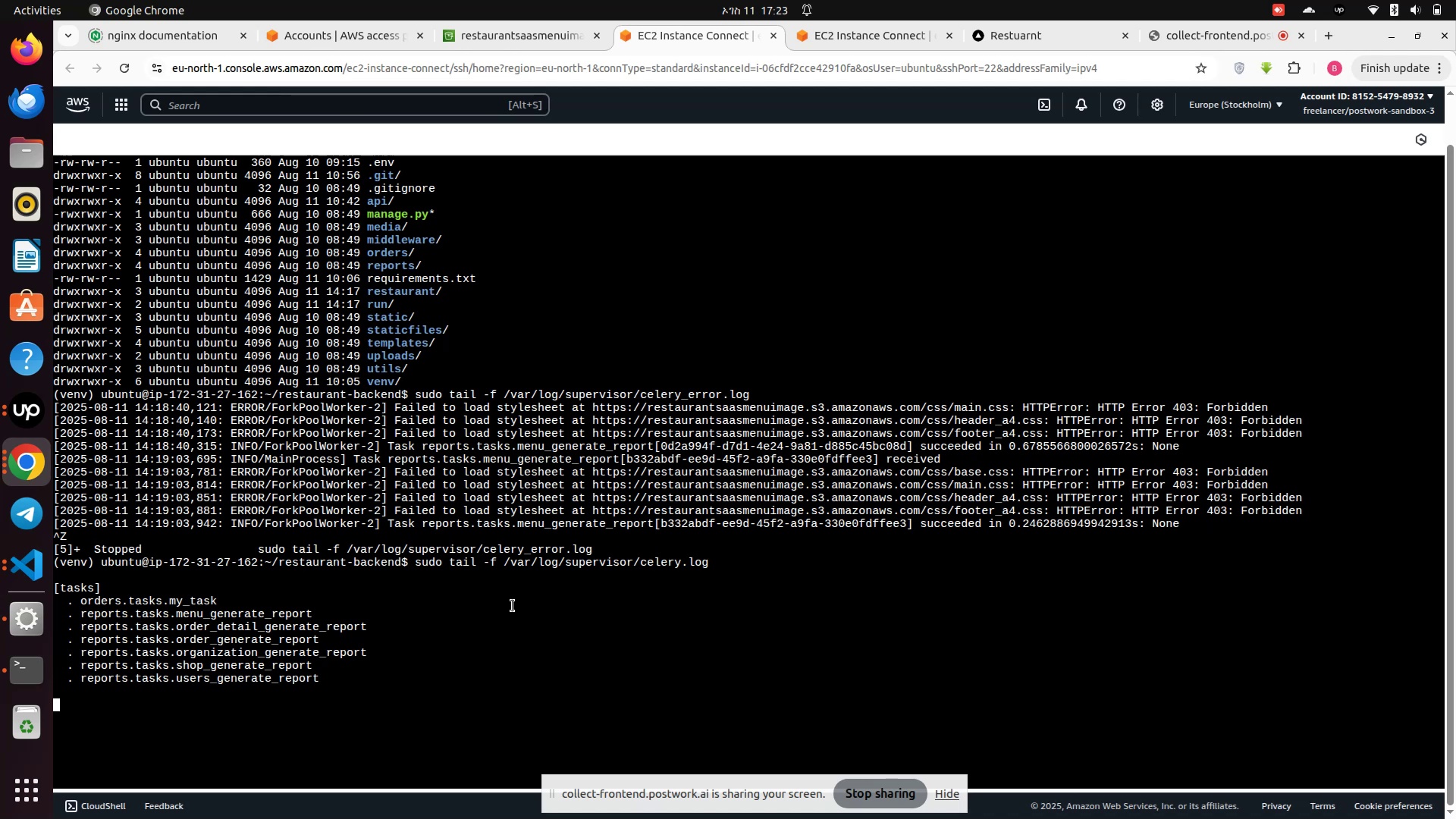 
key(Enter)
 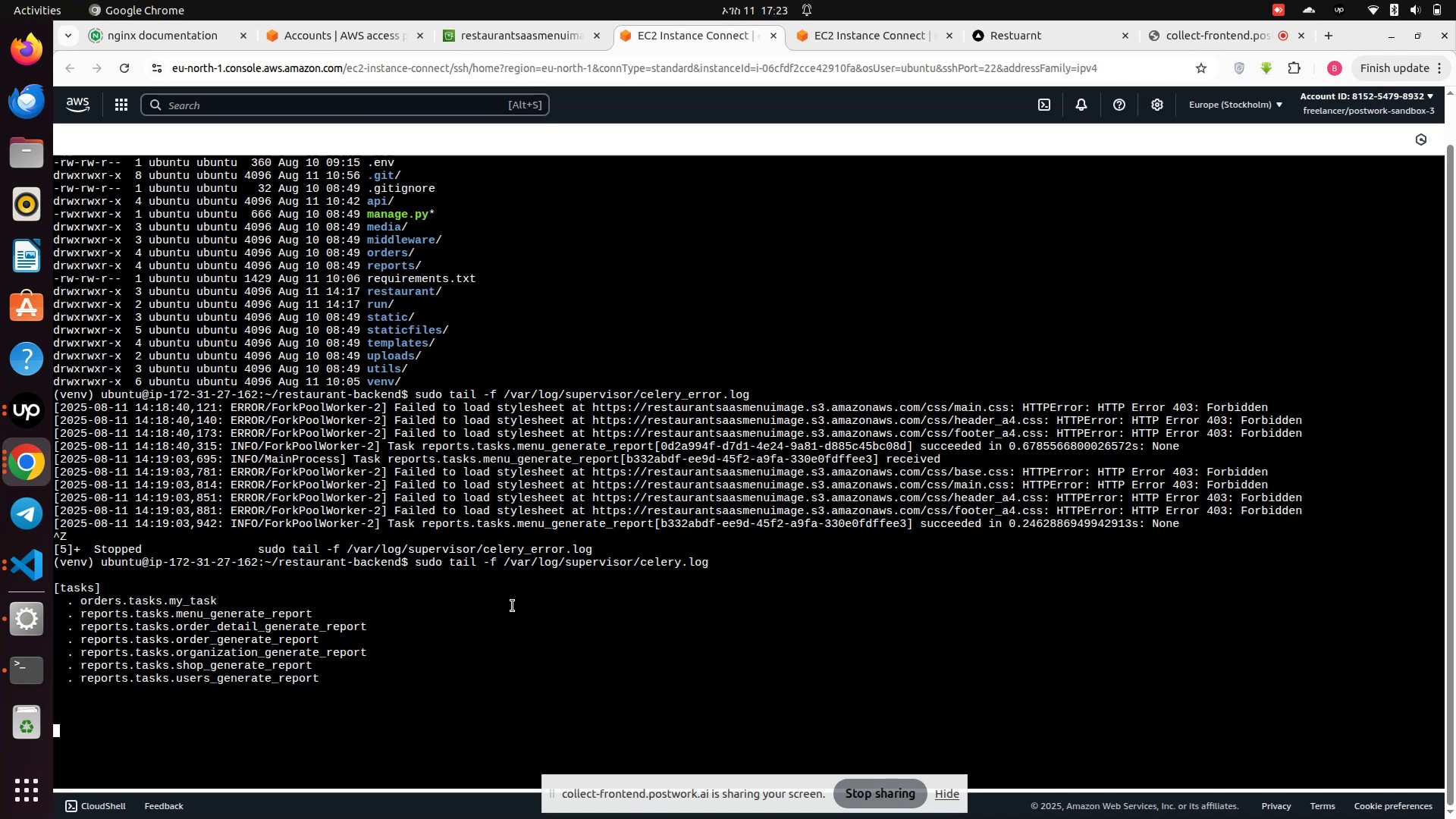 
key(Control+Z)
 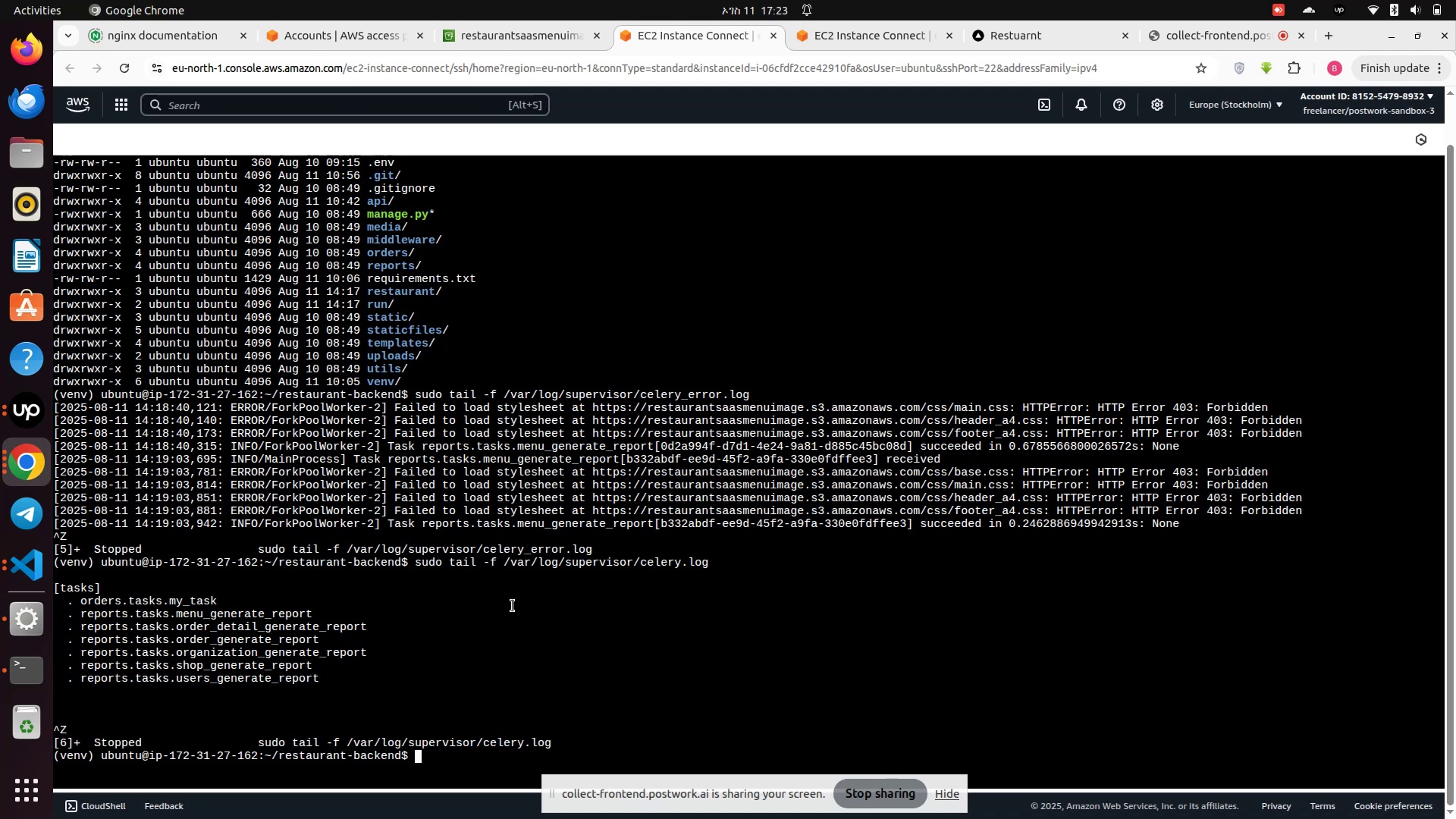 
key(ArrowUp)
 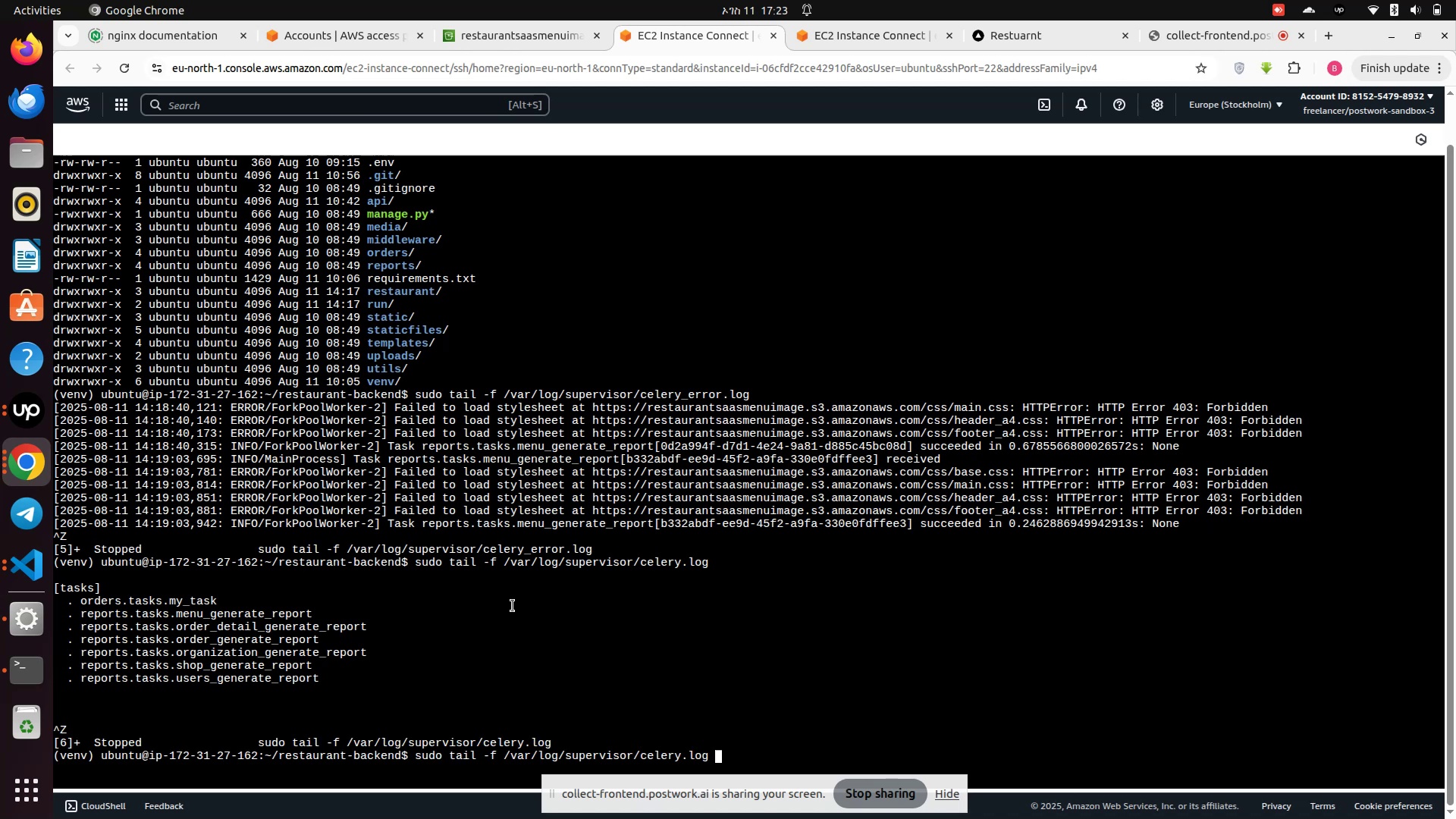 
hold_key(key=ArrowLeft, duration=1.31)
 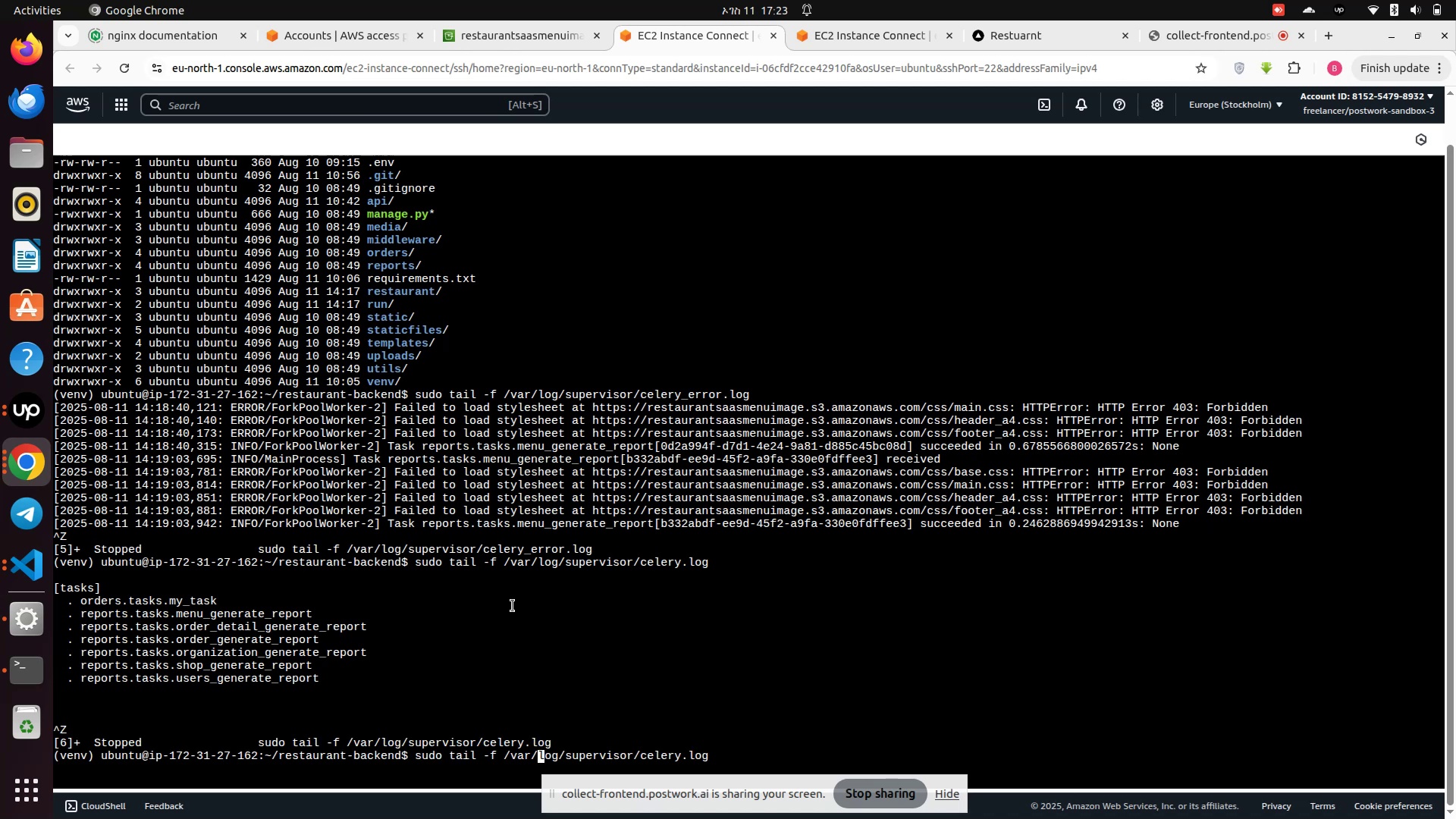 
key(ArrowLeft)
 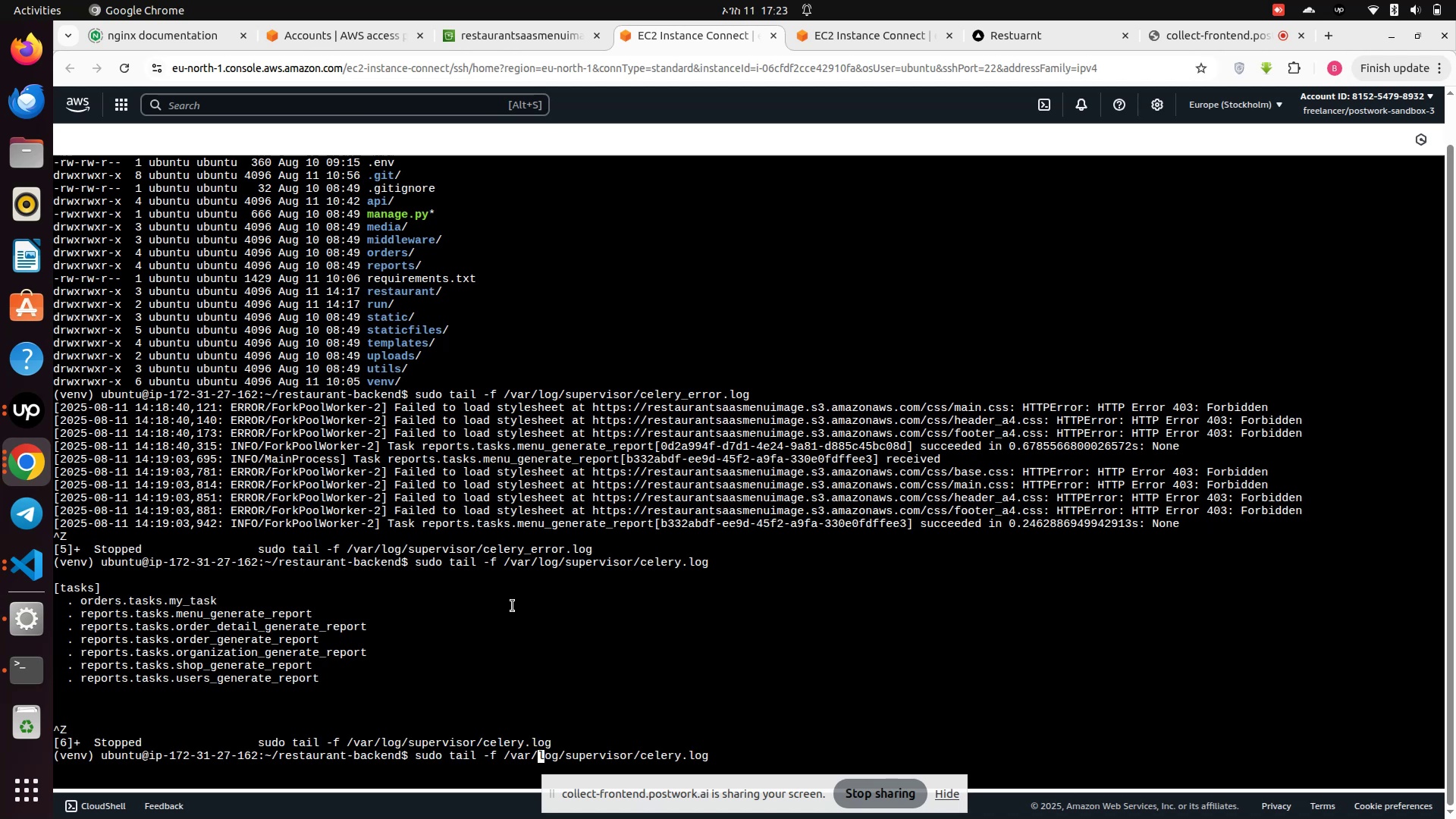 
key(ArrowLeft)
 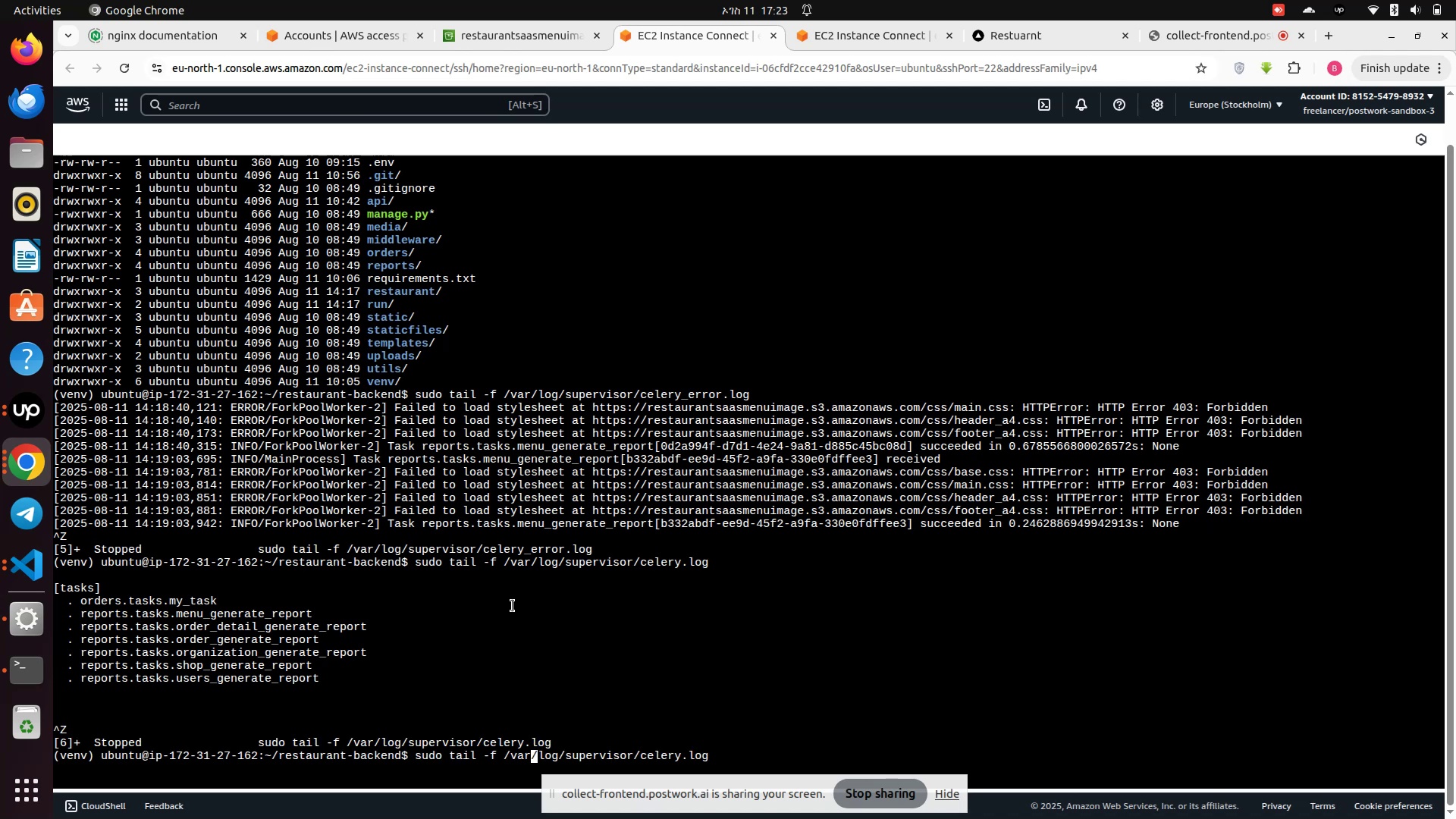 
key(ArrowLeft)
 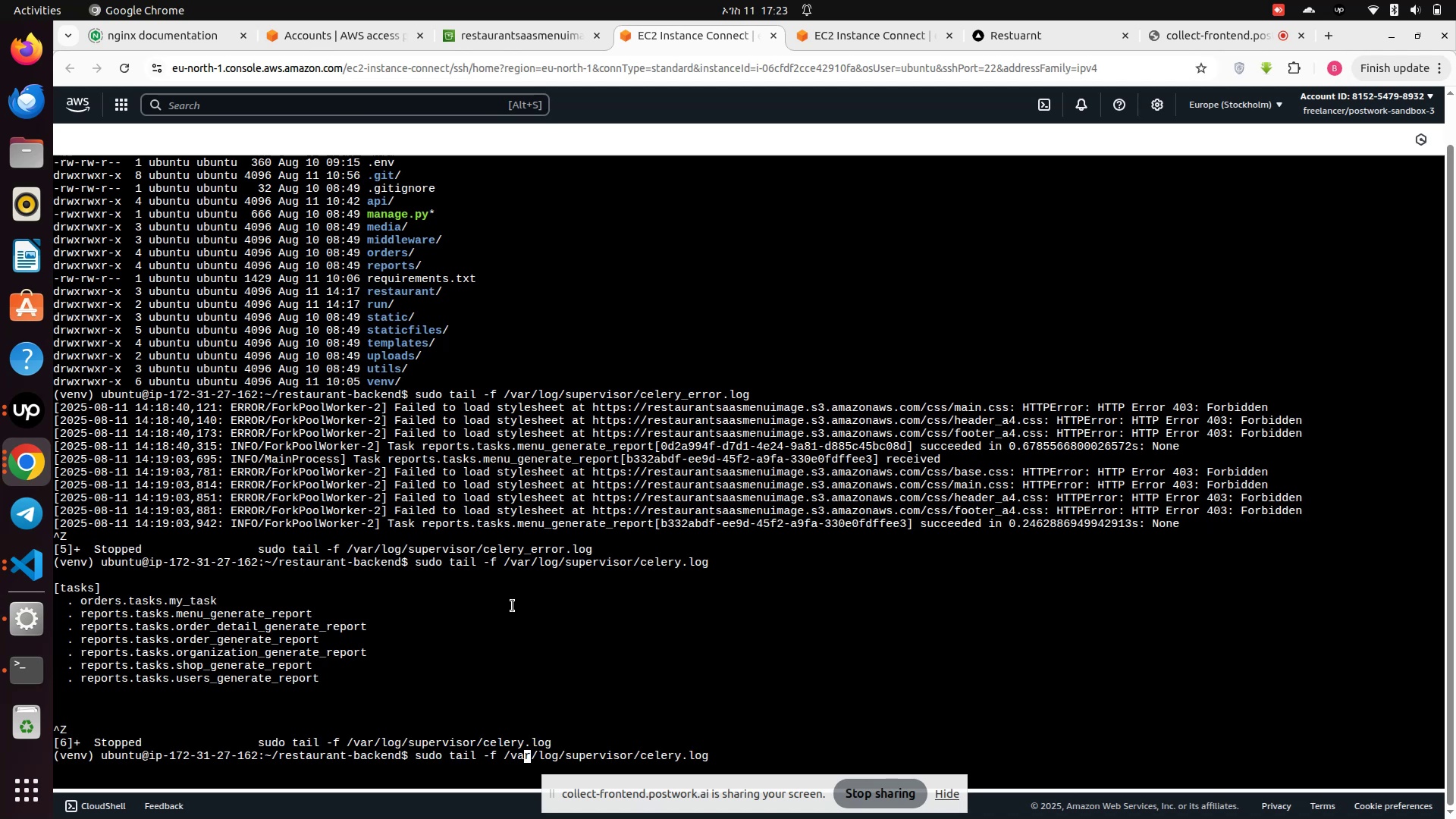 
key(ArrowLeft)
 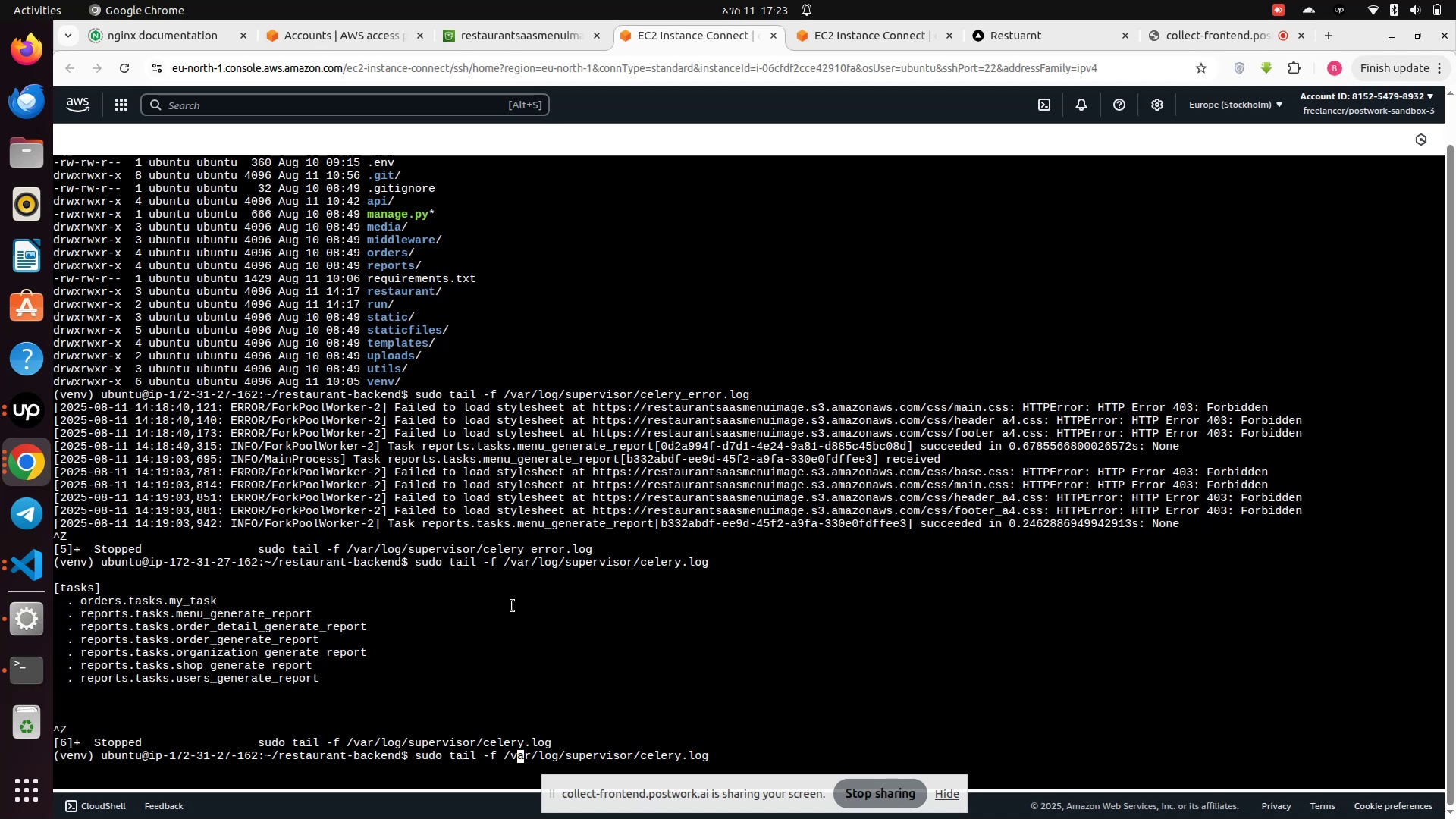 
key(ArrowLeft)
 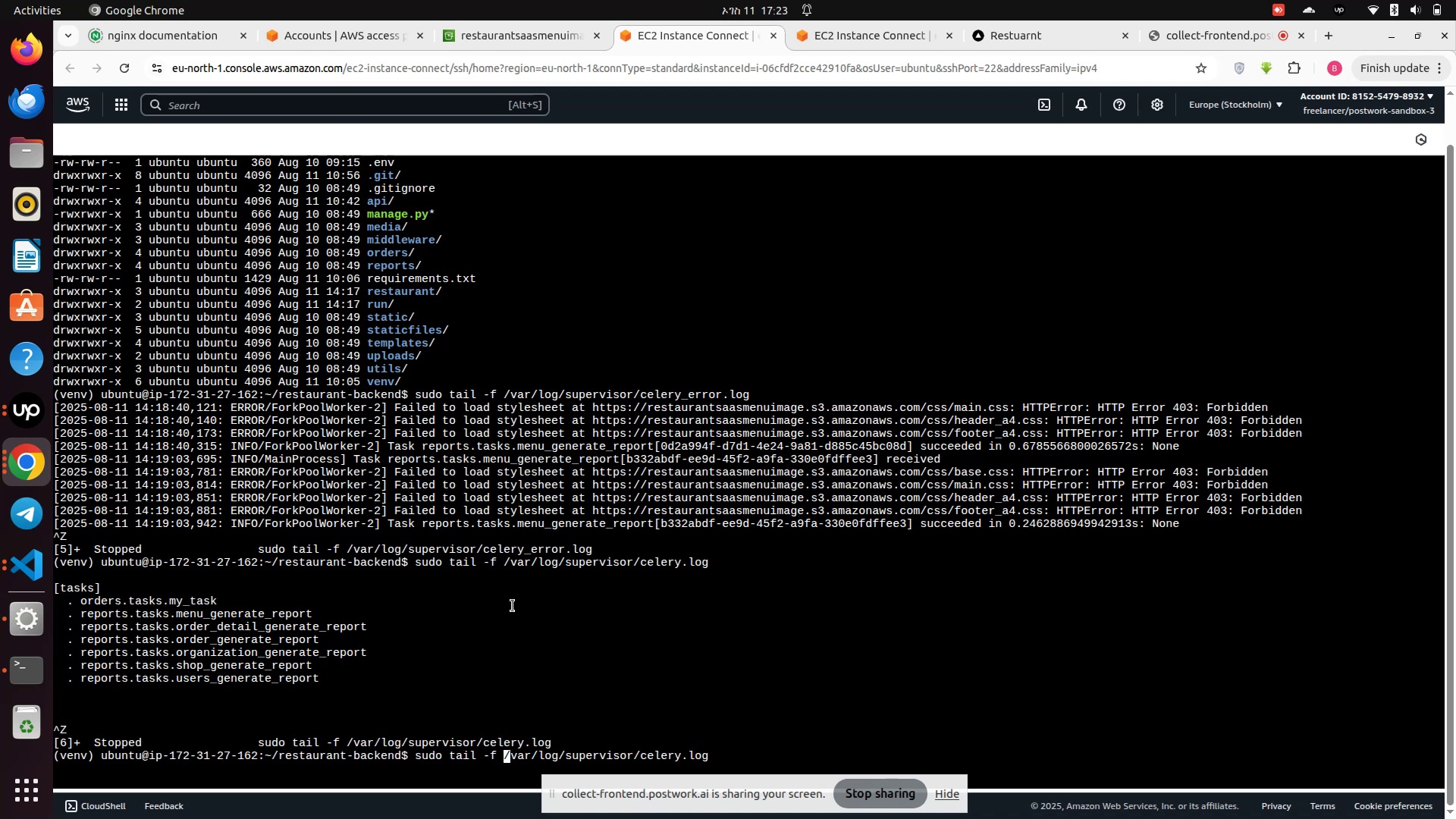 
key(ArrowLeft)
 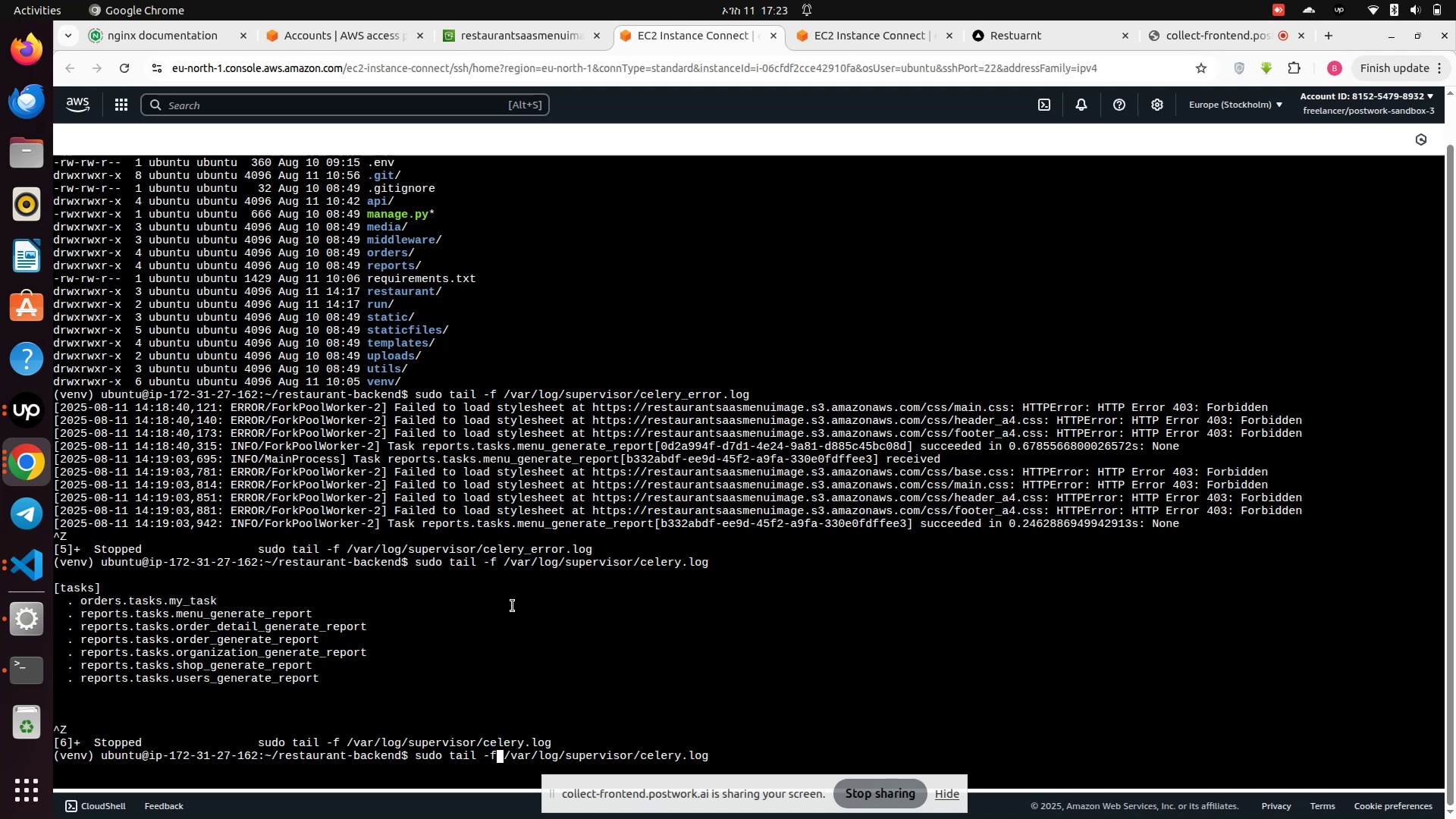 
key(ArrowLeft)
 